 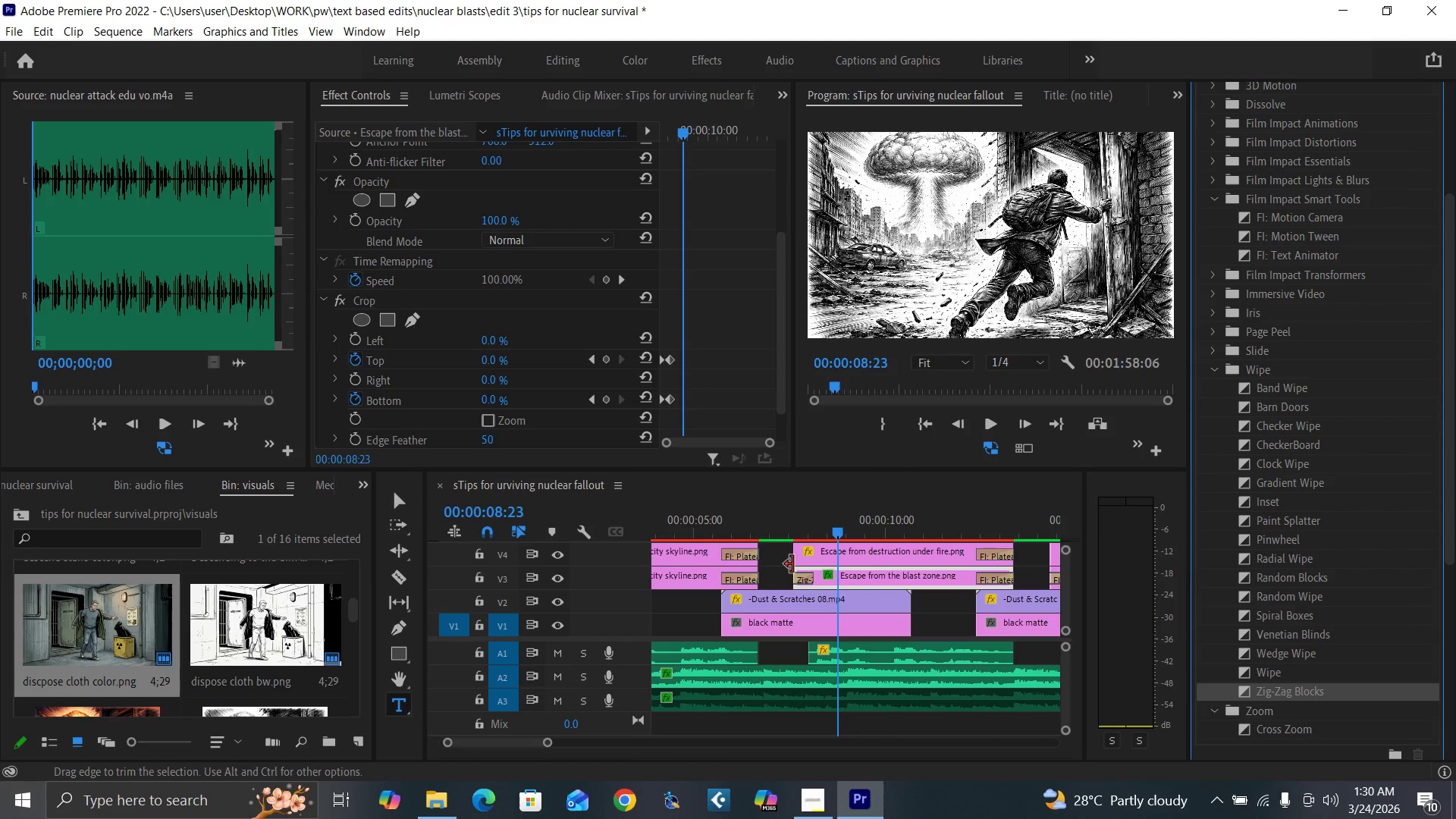 
left_click([787, 522])
 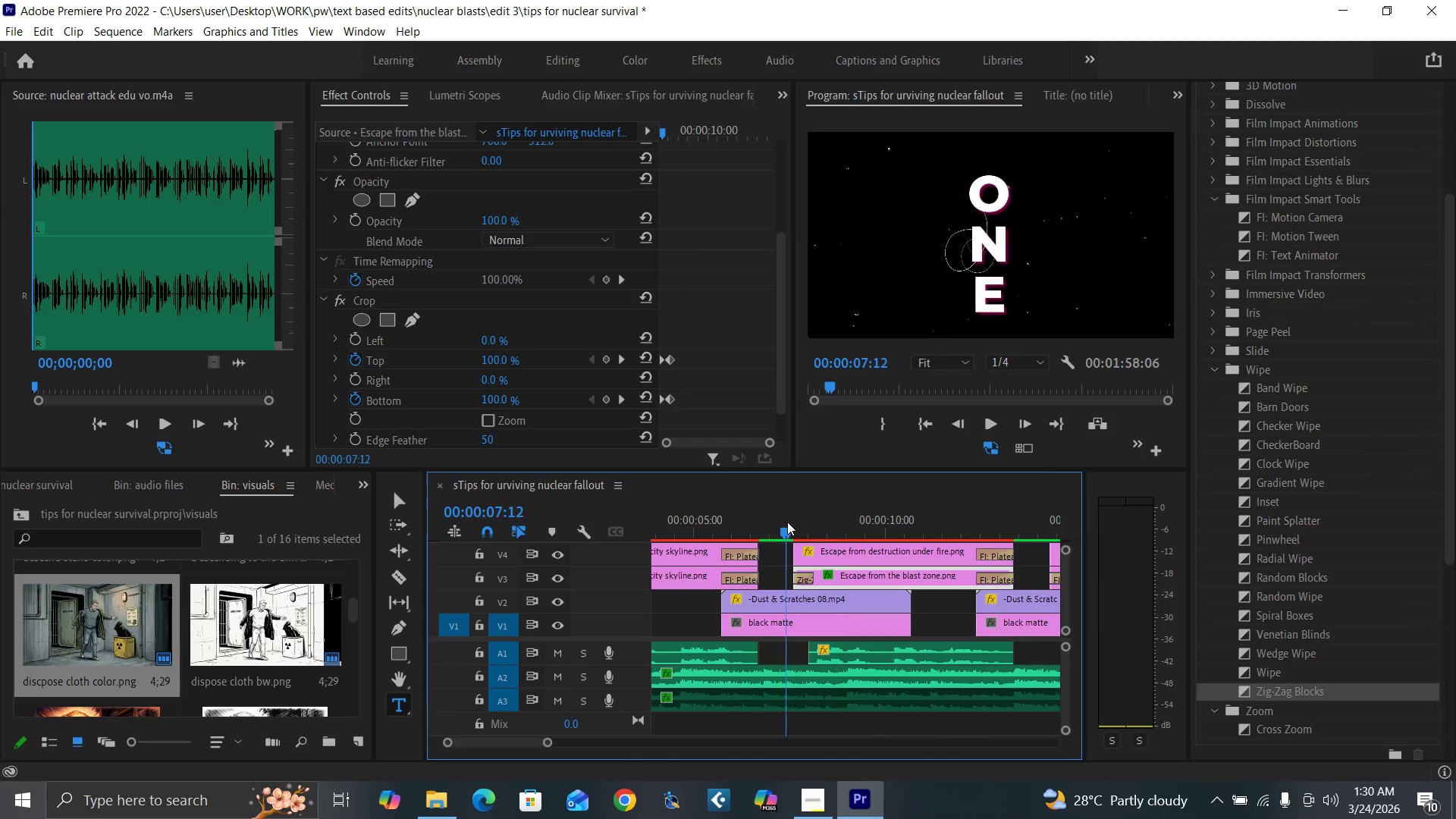 
key(Space)
 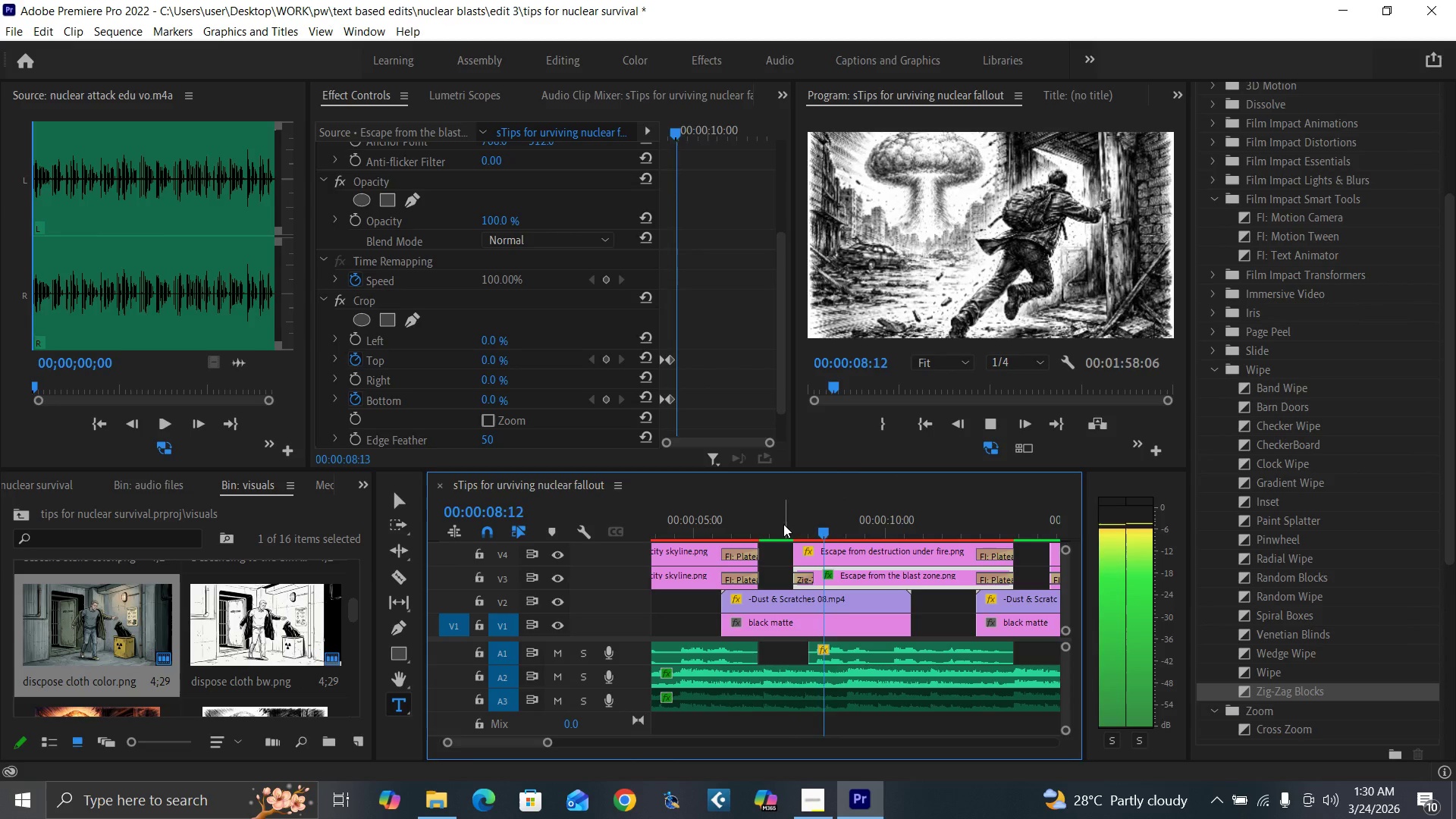 
left_click([775, 526])
 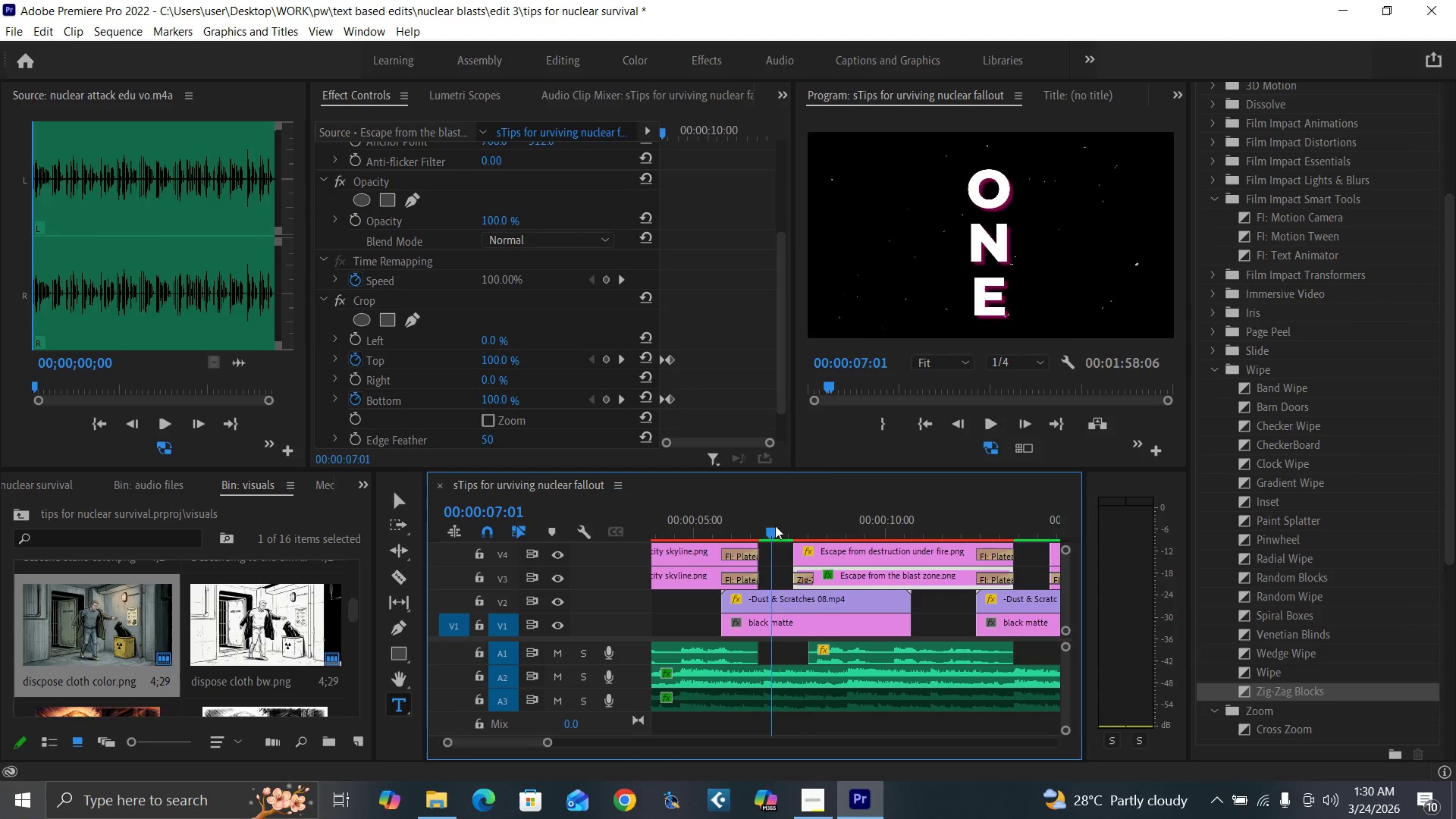 
key(Space)
 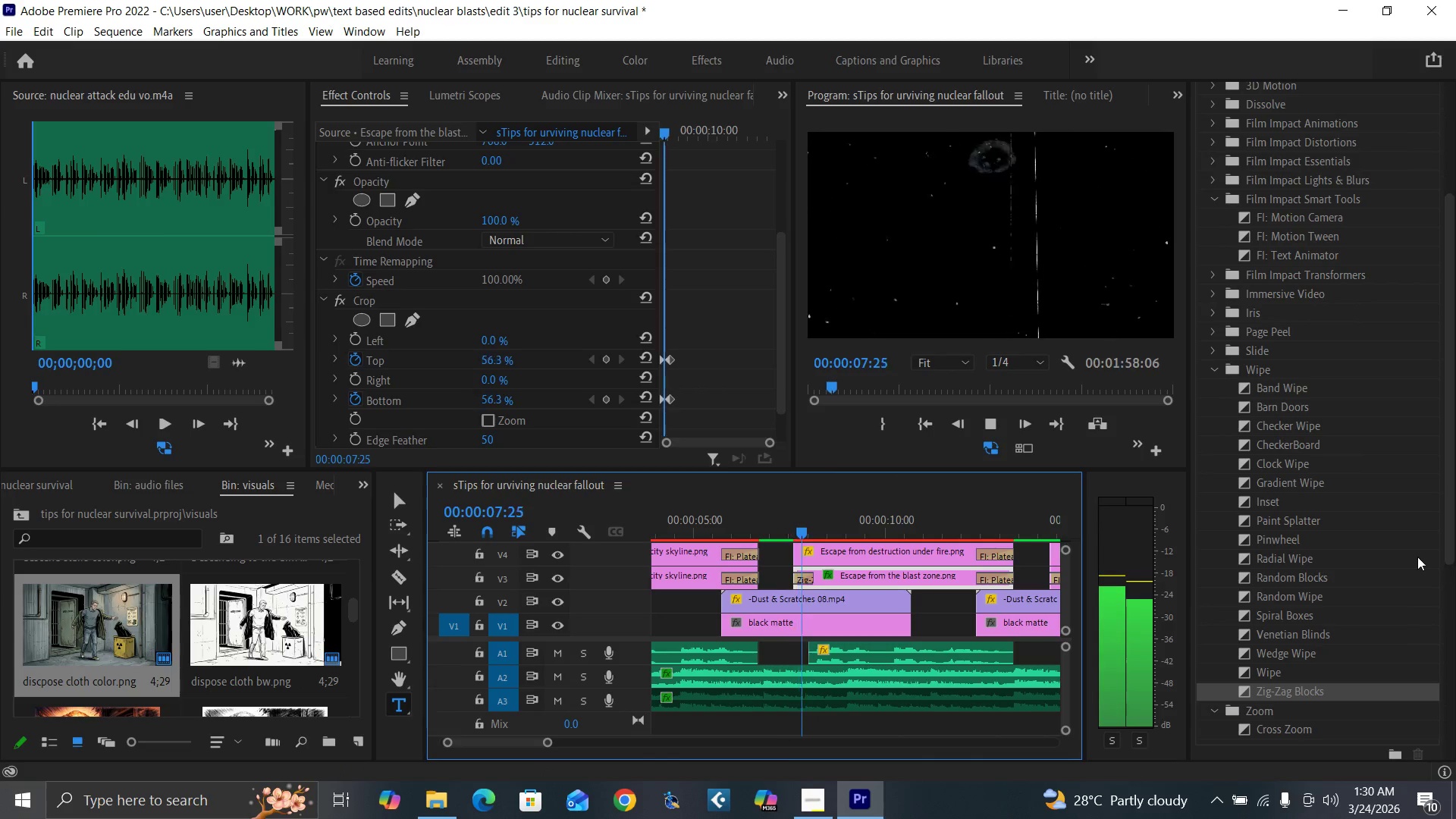 
key(Space)
 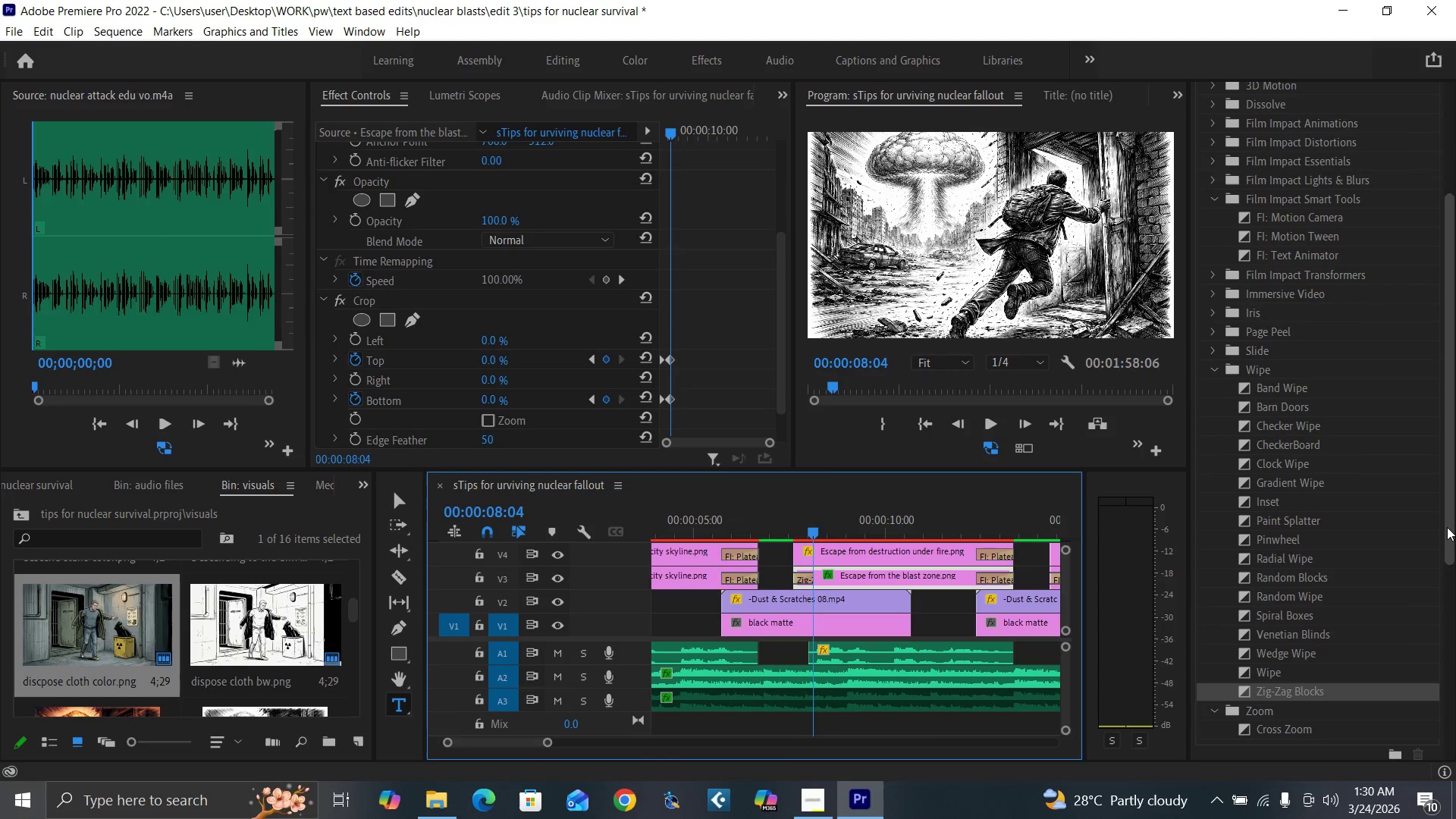 
left_click_drag(start_coordinate=[1447, 527], to_coordinate=[1448, 482])
 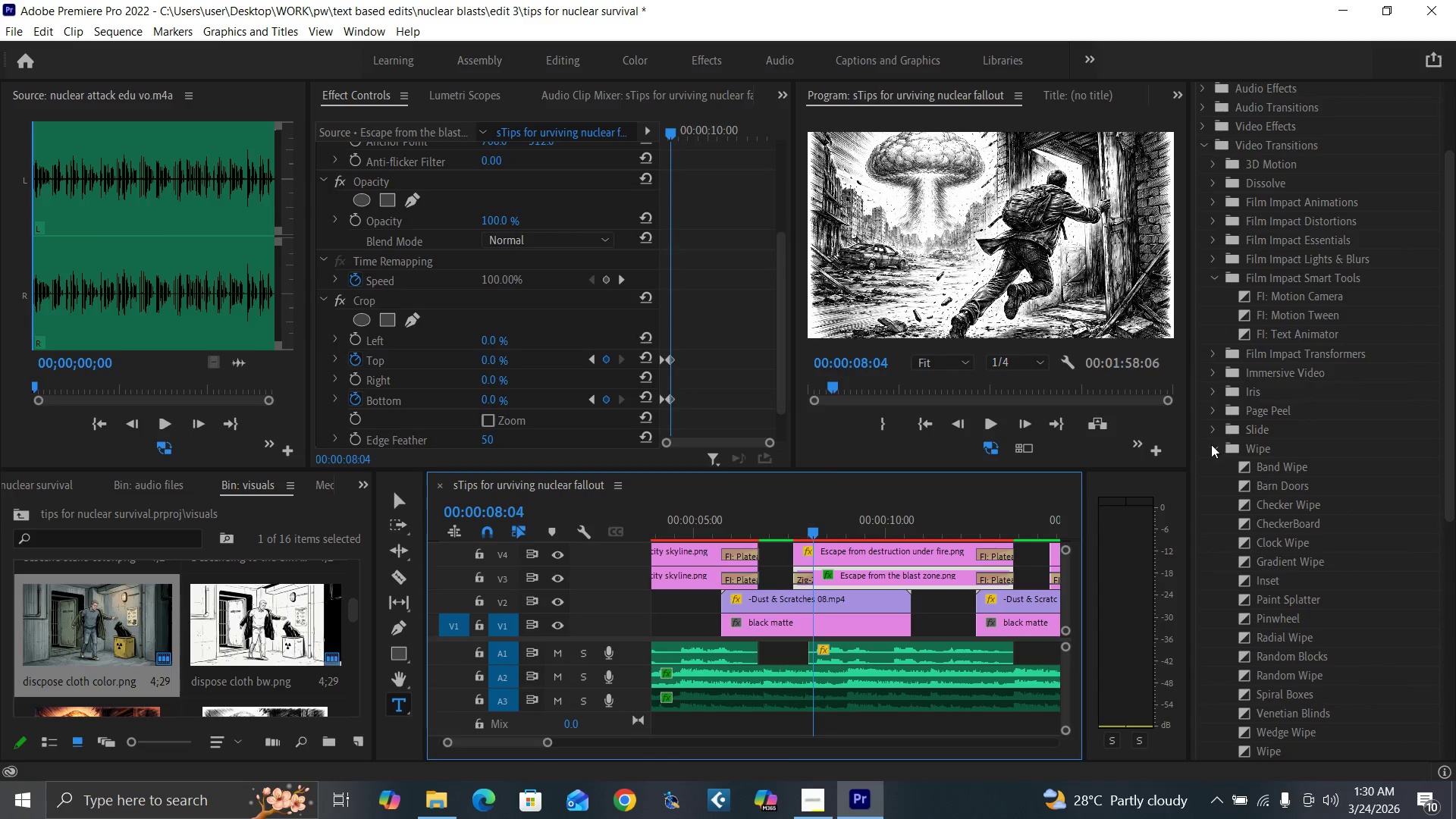 
left_click([1208, 445])
 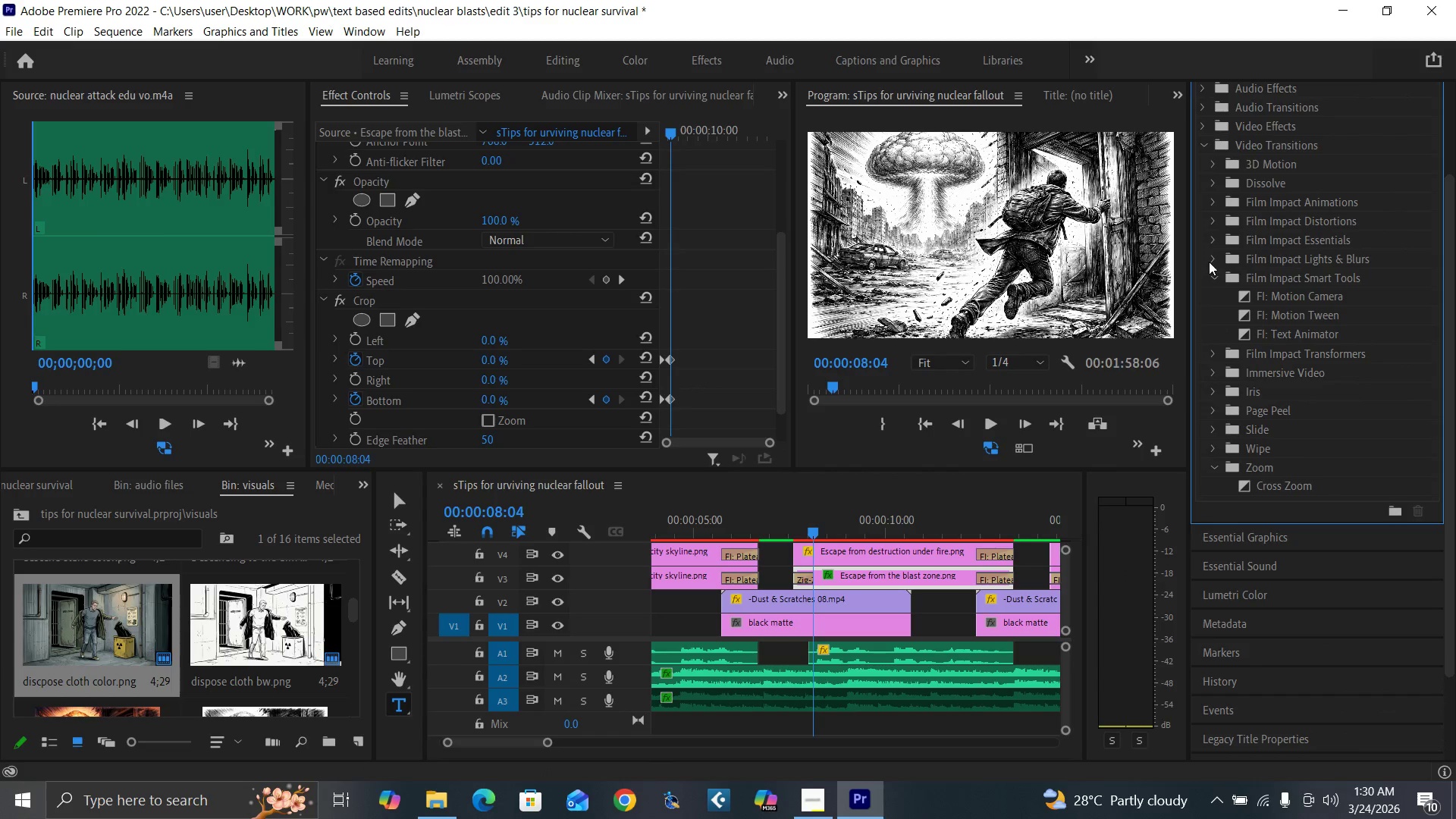 
left_click([1210, 243])
 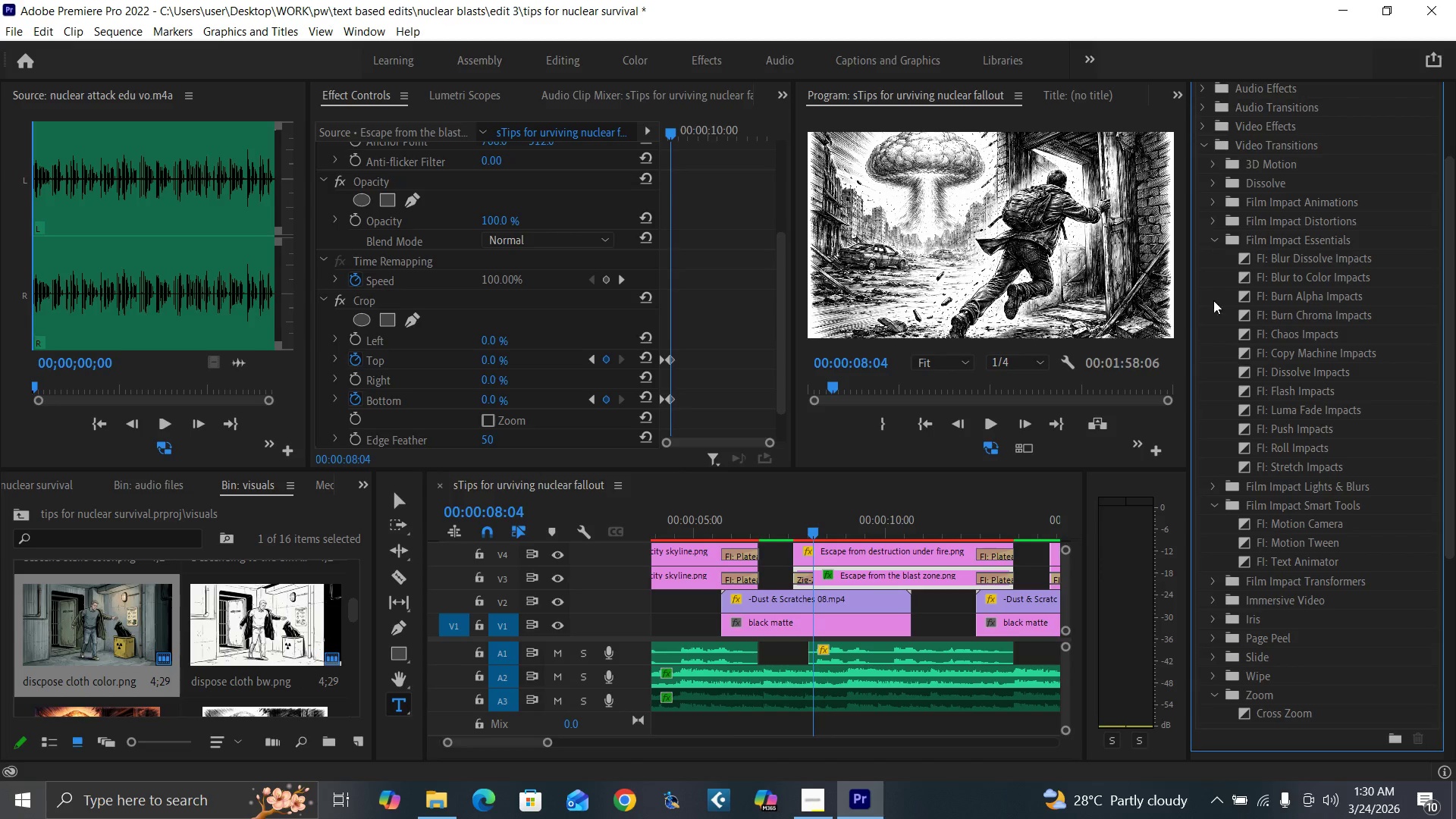 
left_click([1210, 237])
 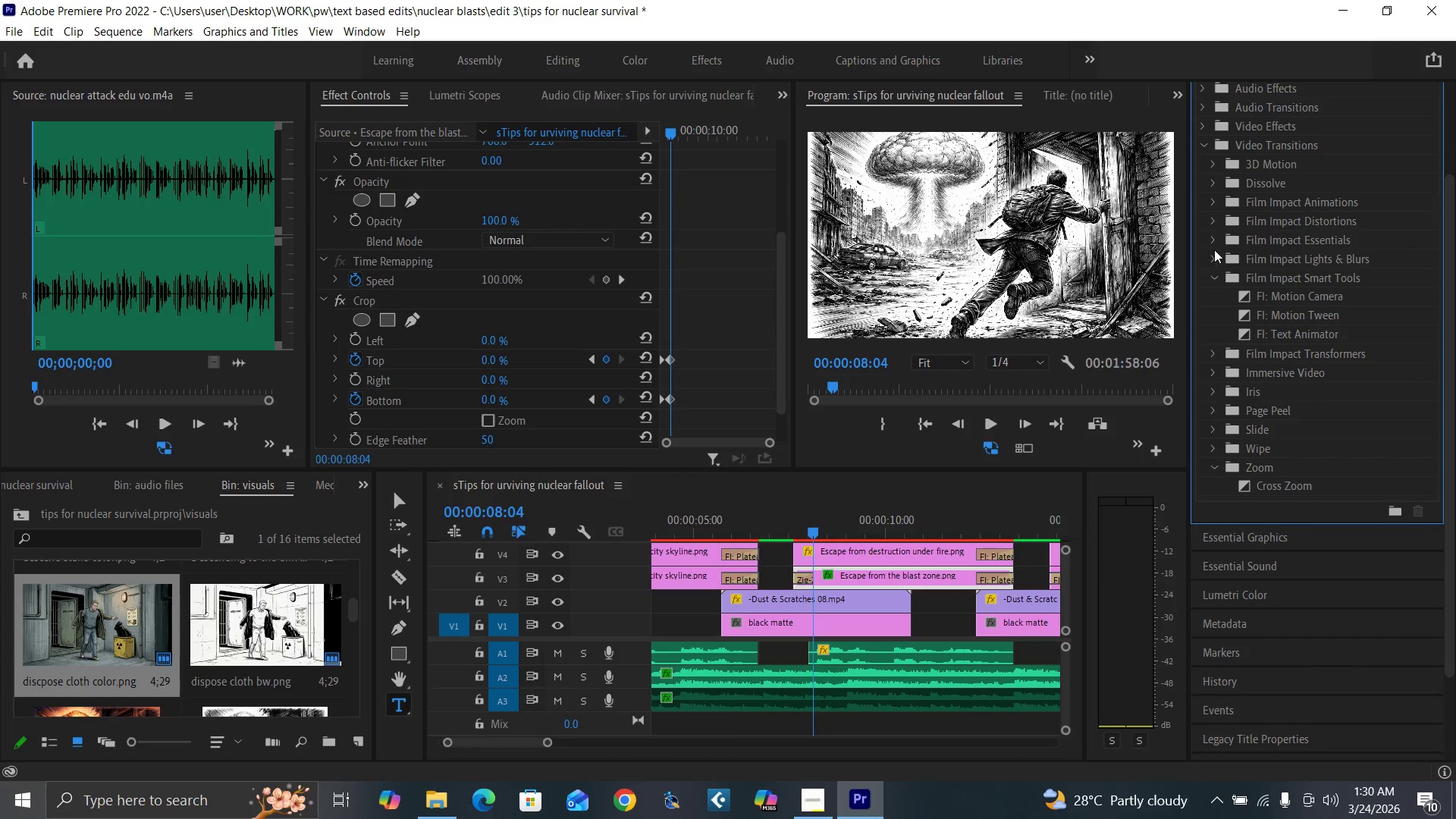 
left_click([1216, 255])
 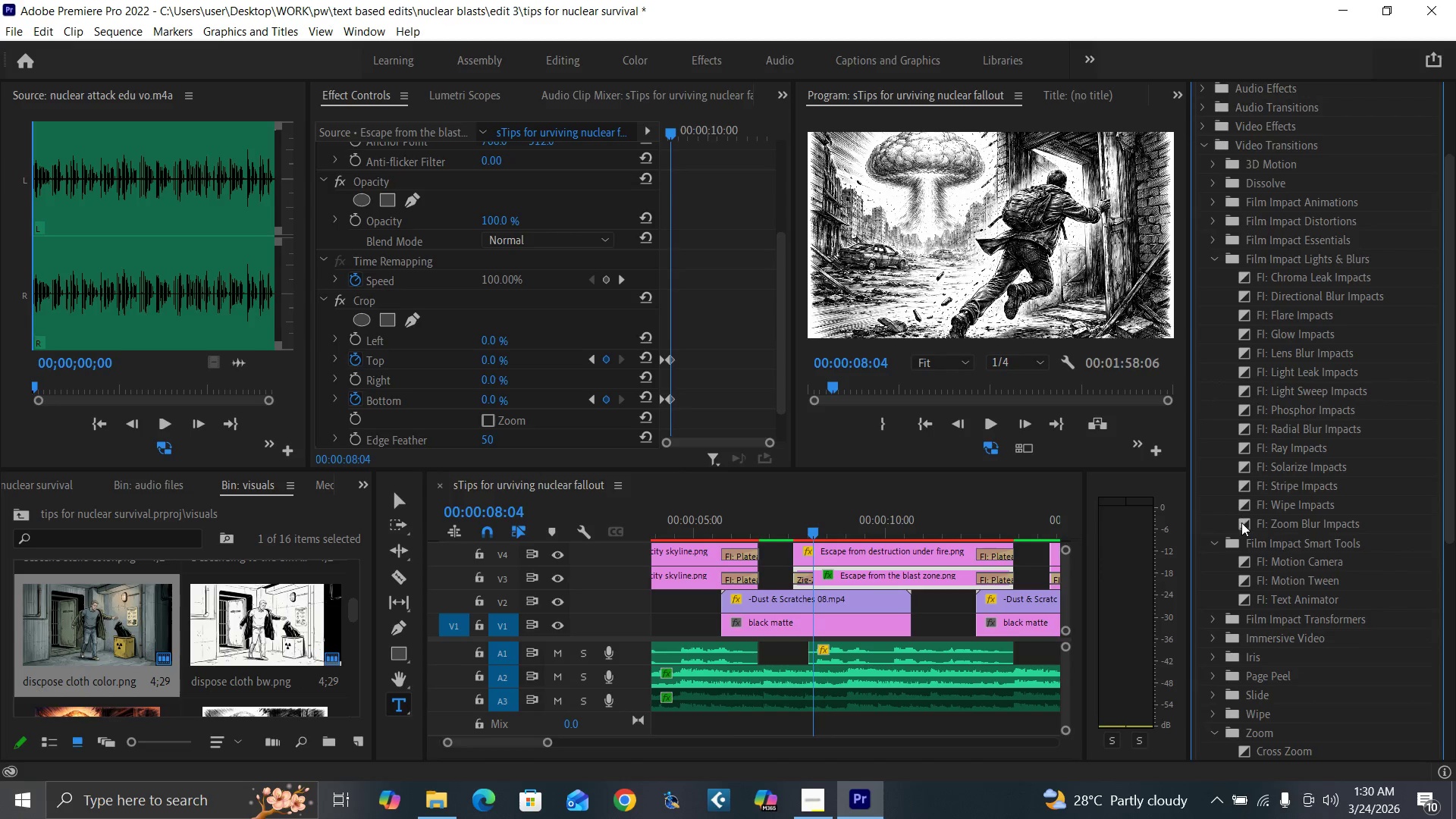 
left_click_drag(start_coordinate=[1242, 529], to_coordinate=[805, 582])
 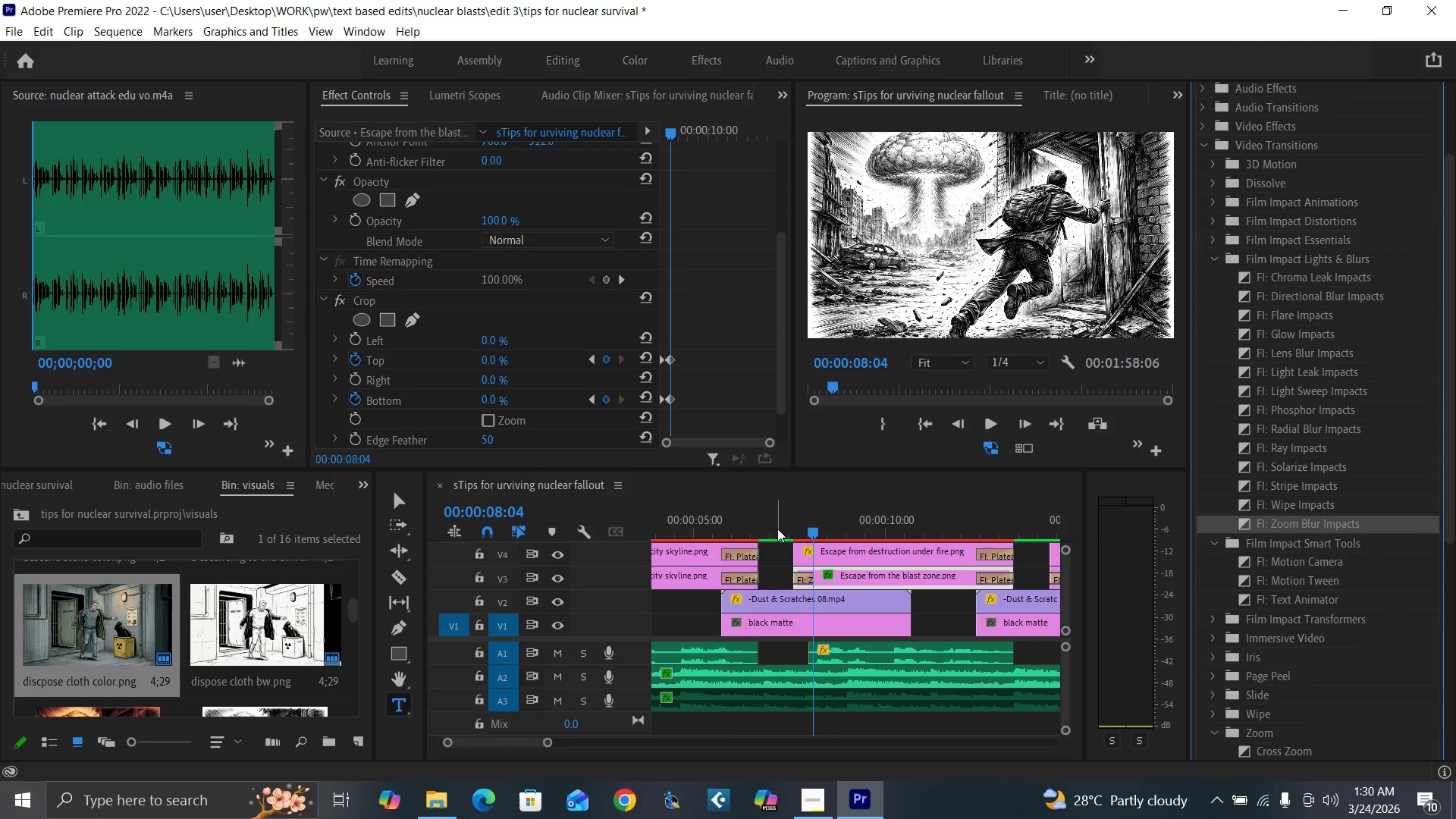 
left_click([778, 526])
 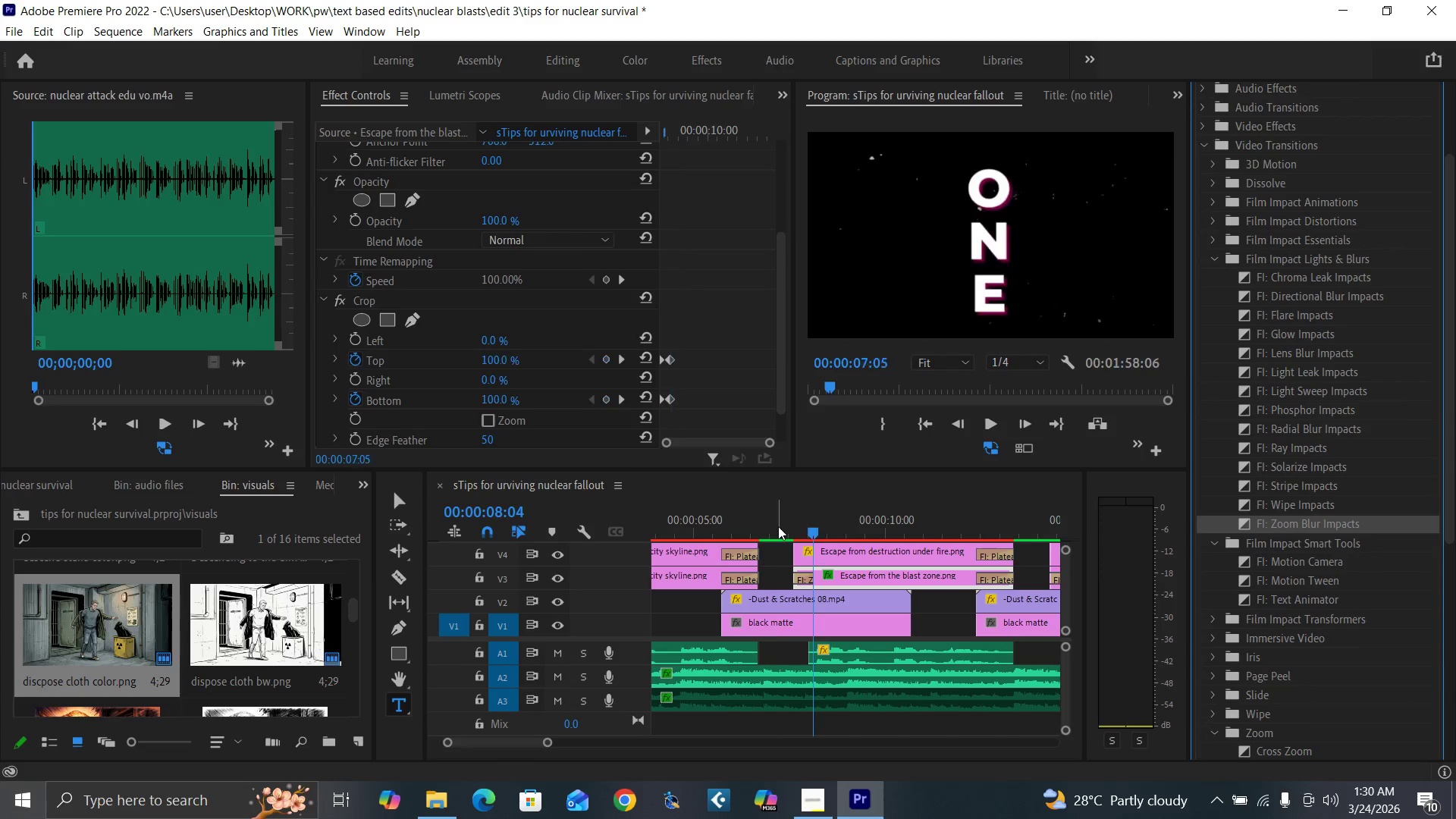 
key(Space)
 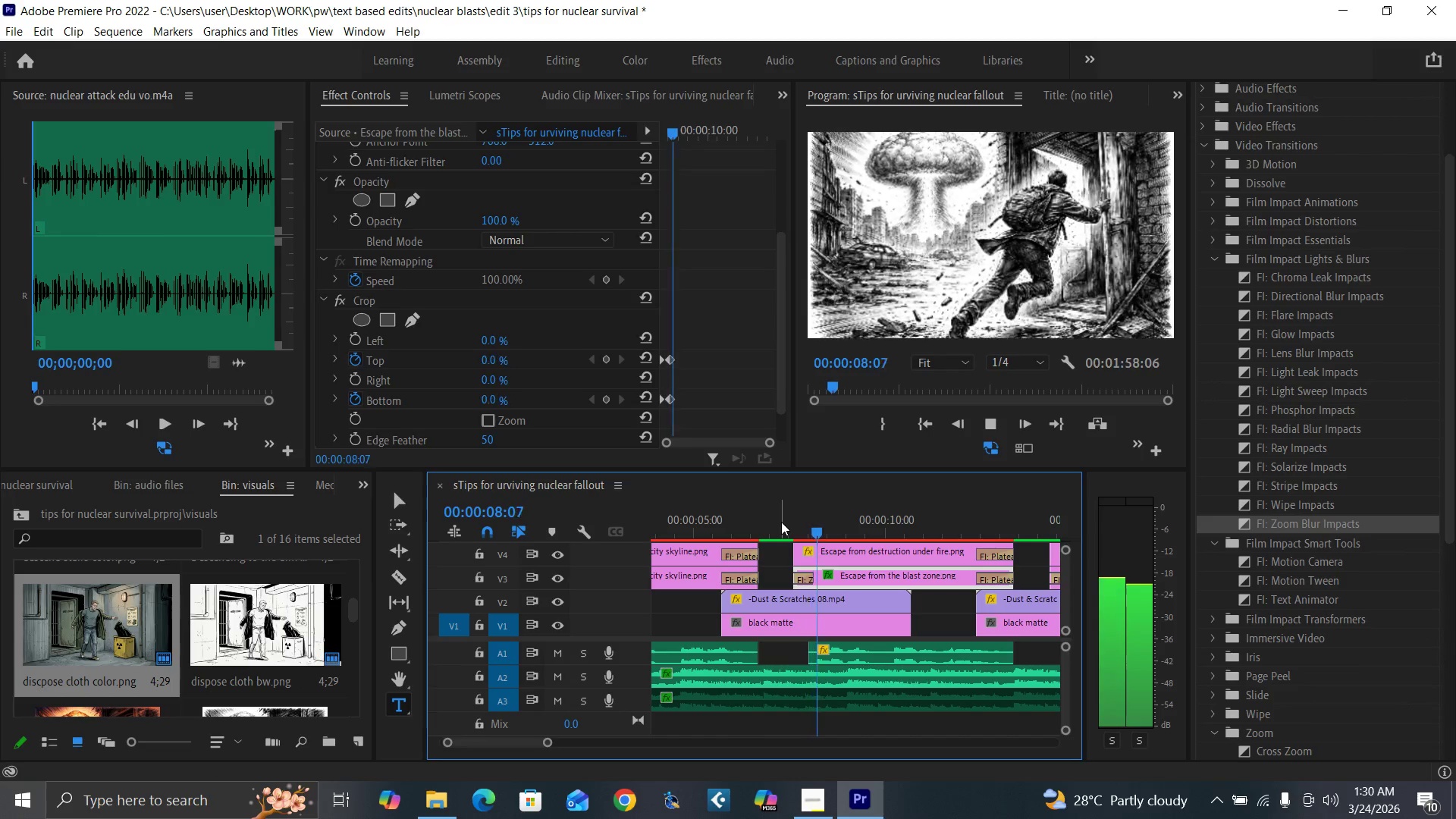 
key(Space)
 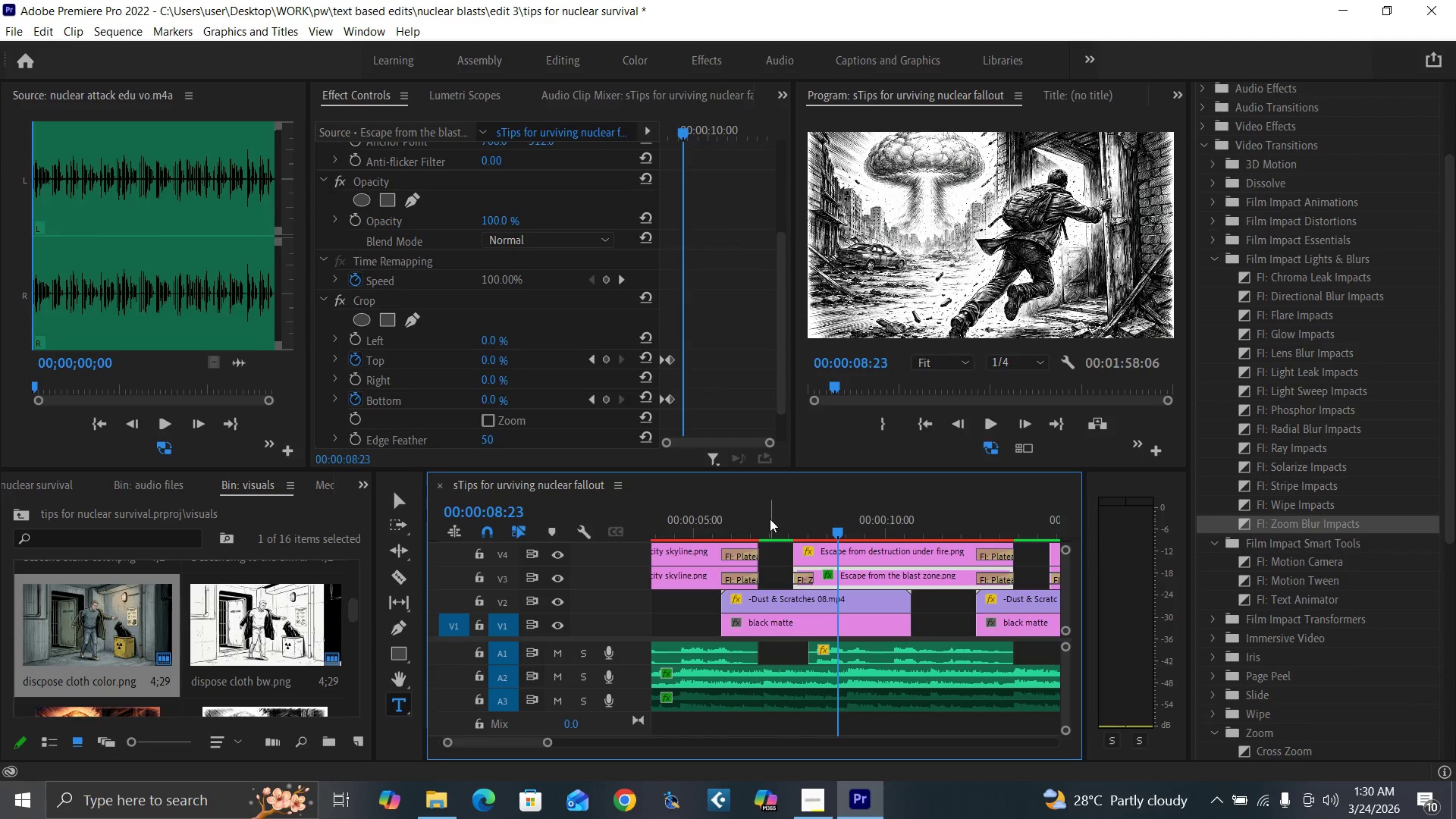 
left_click([769, 519])
 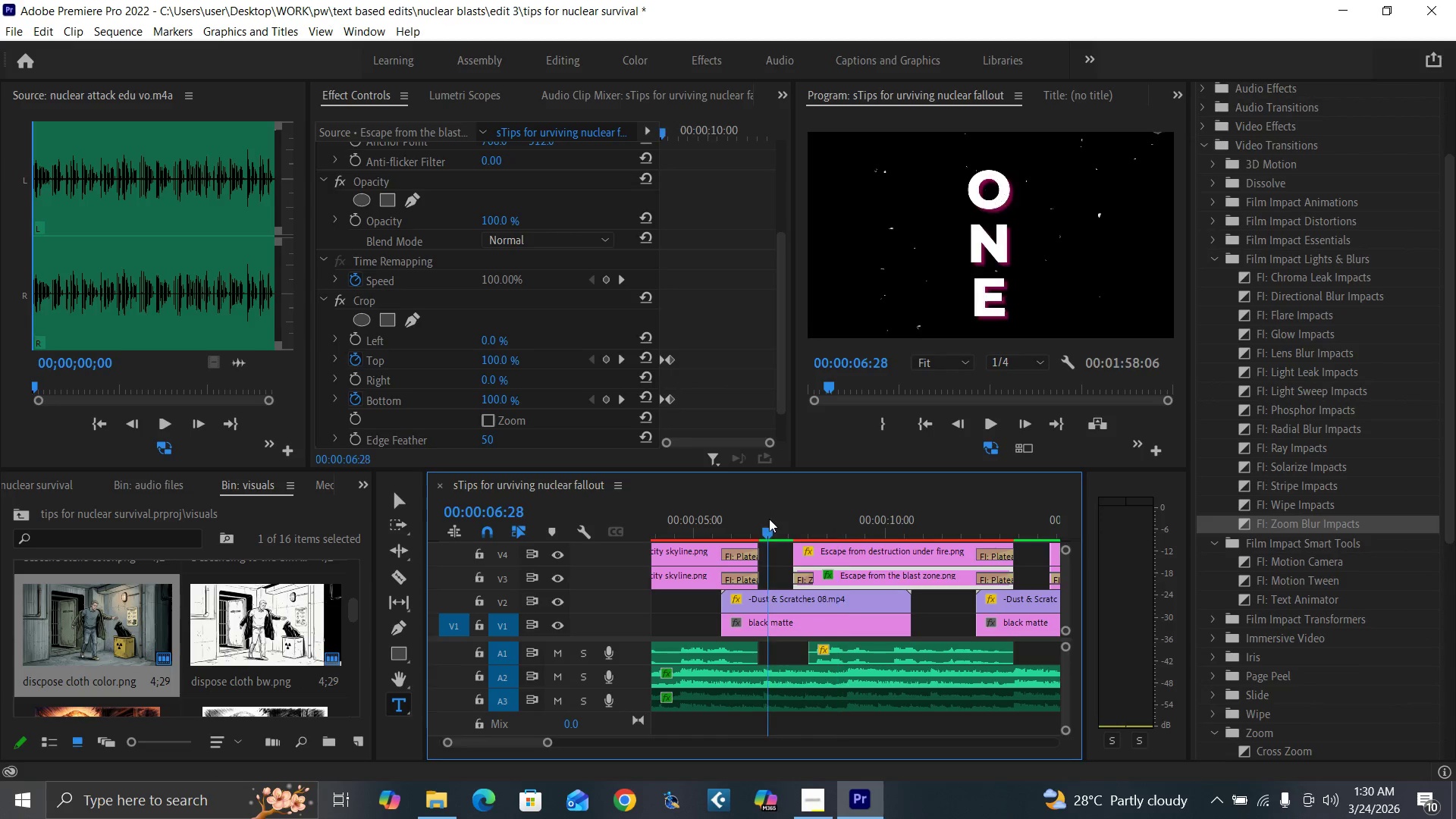 
key(Space)
 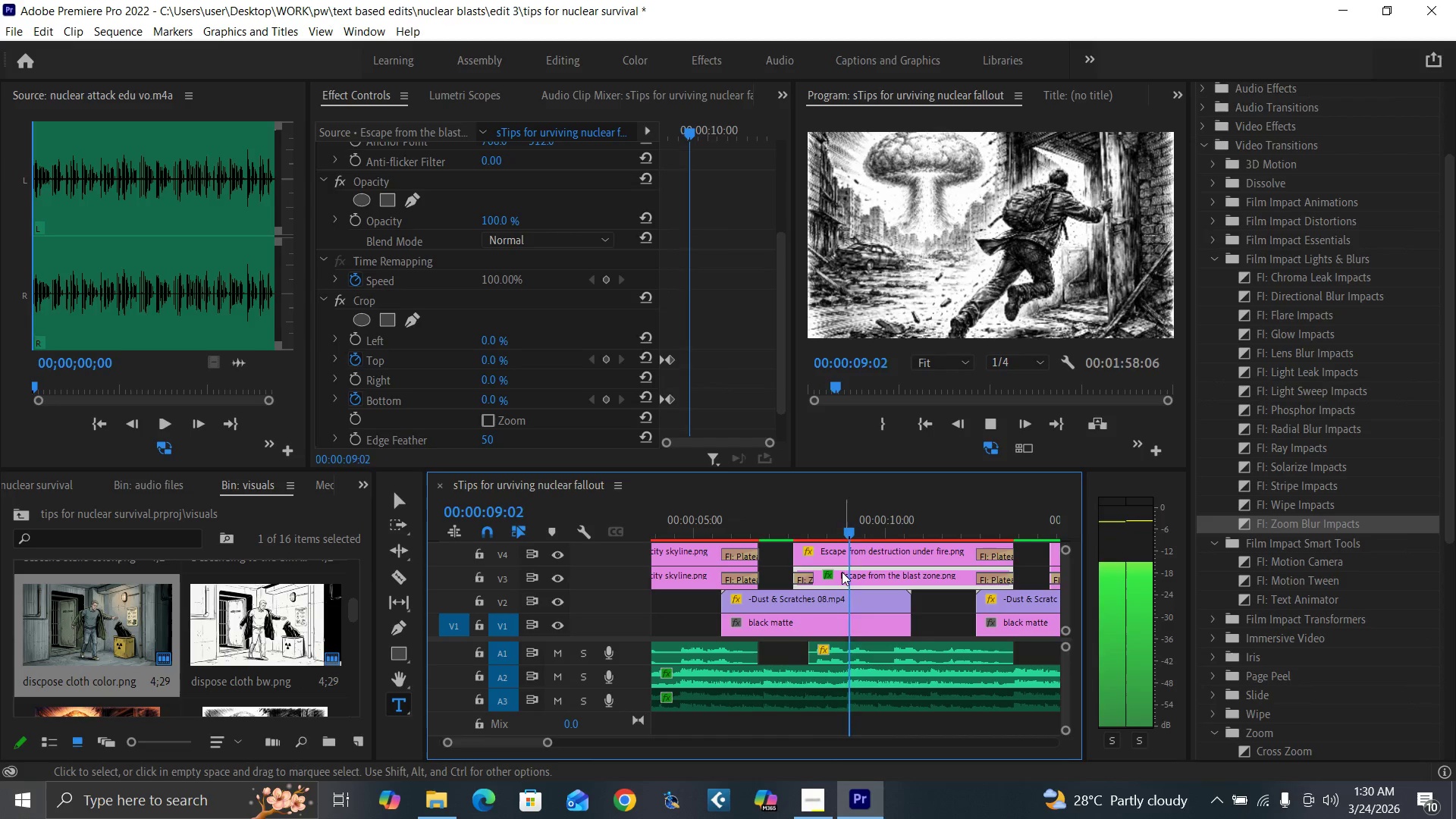 
left_click([772, 523])
 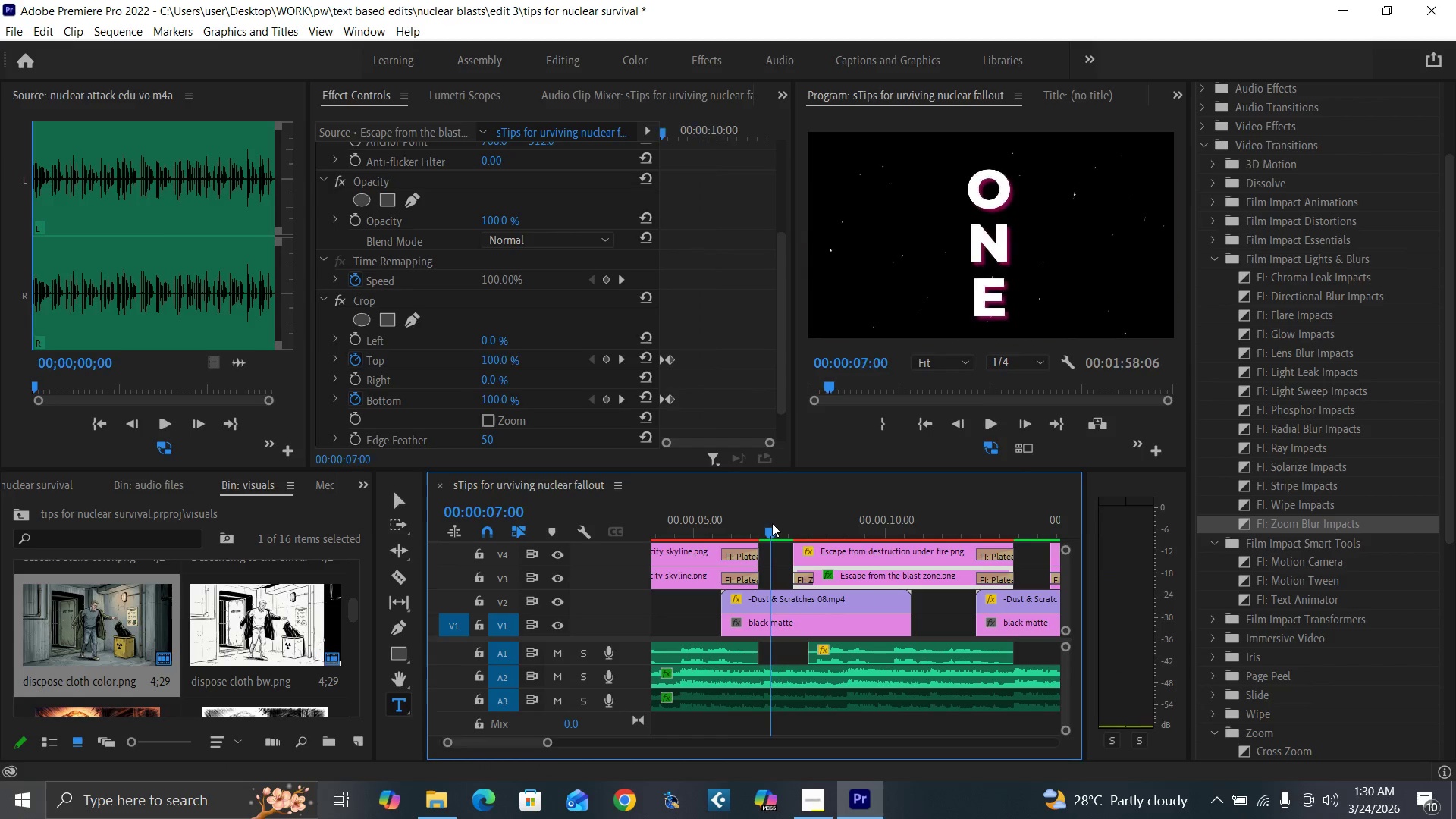 
key(Space)
 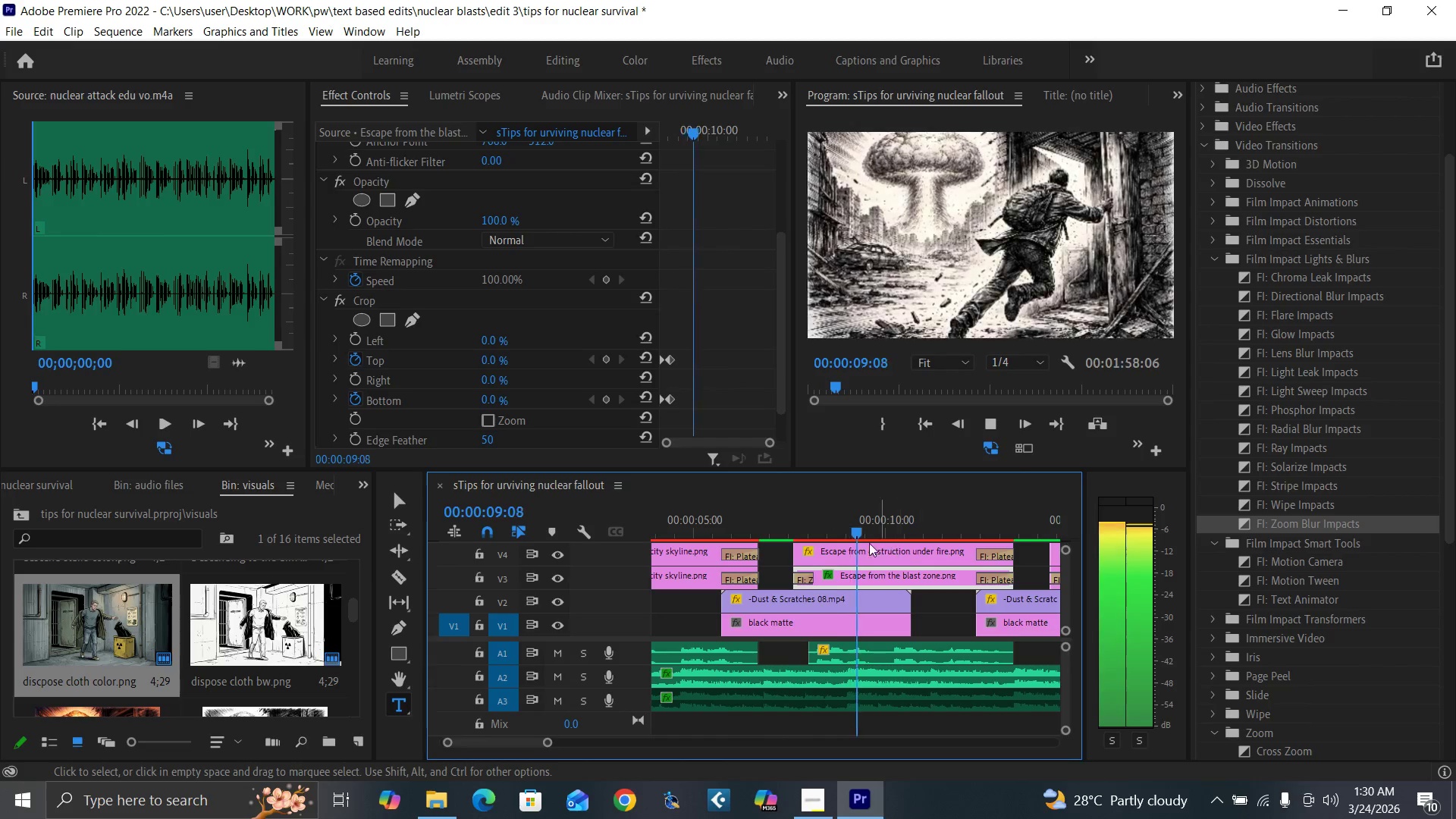 
left_click([774, 518])
 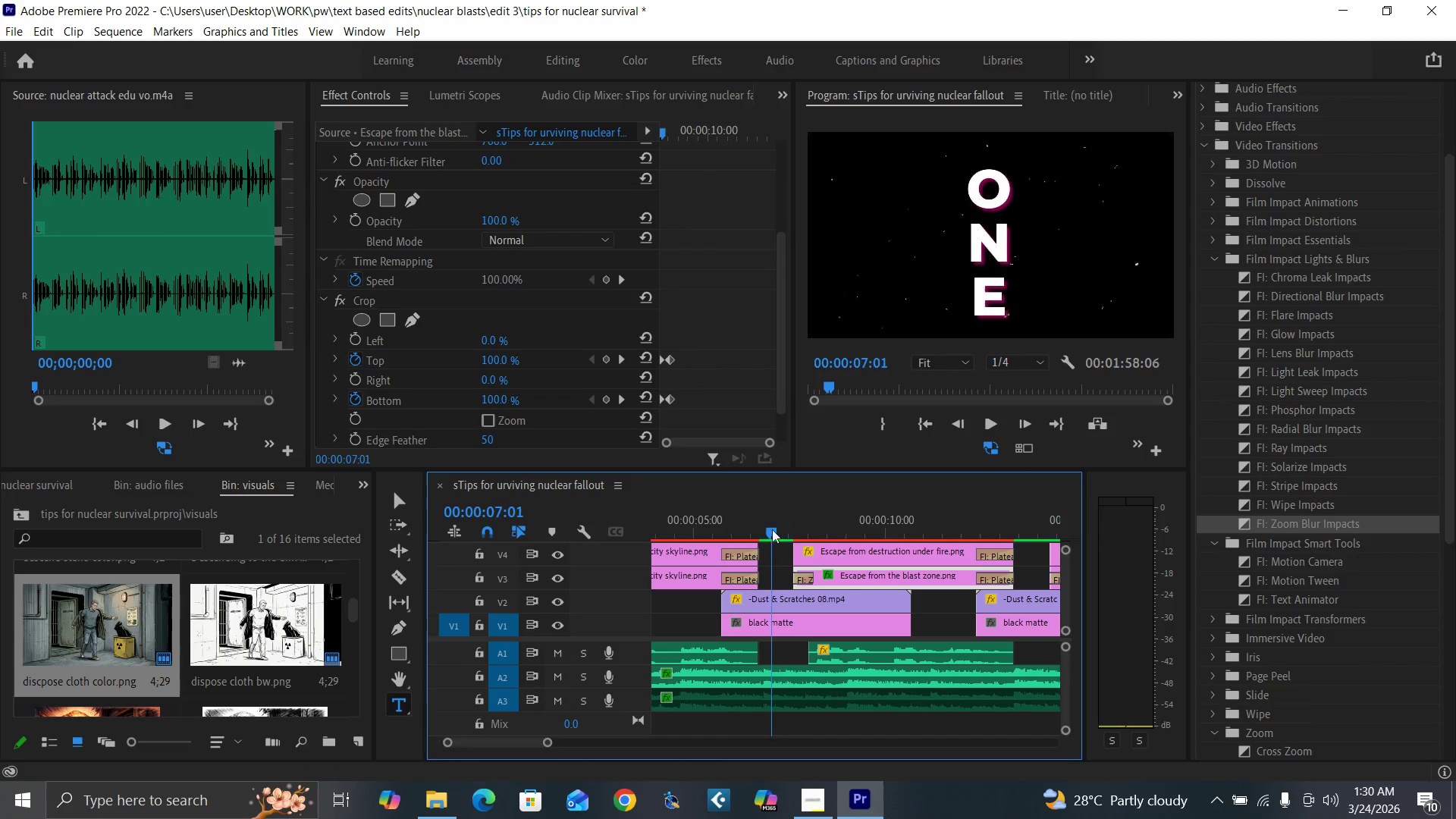 
key(Space)
 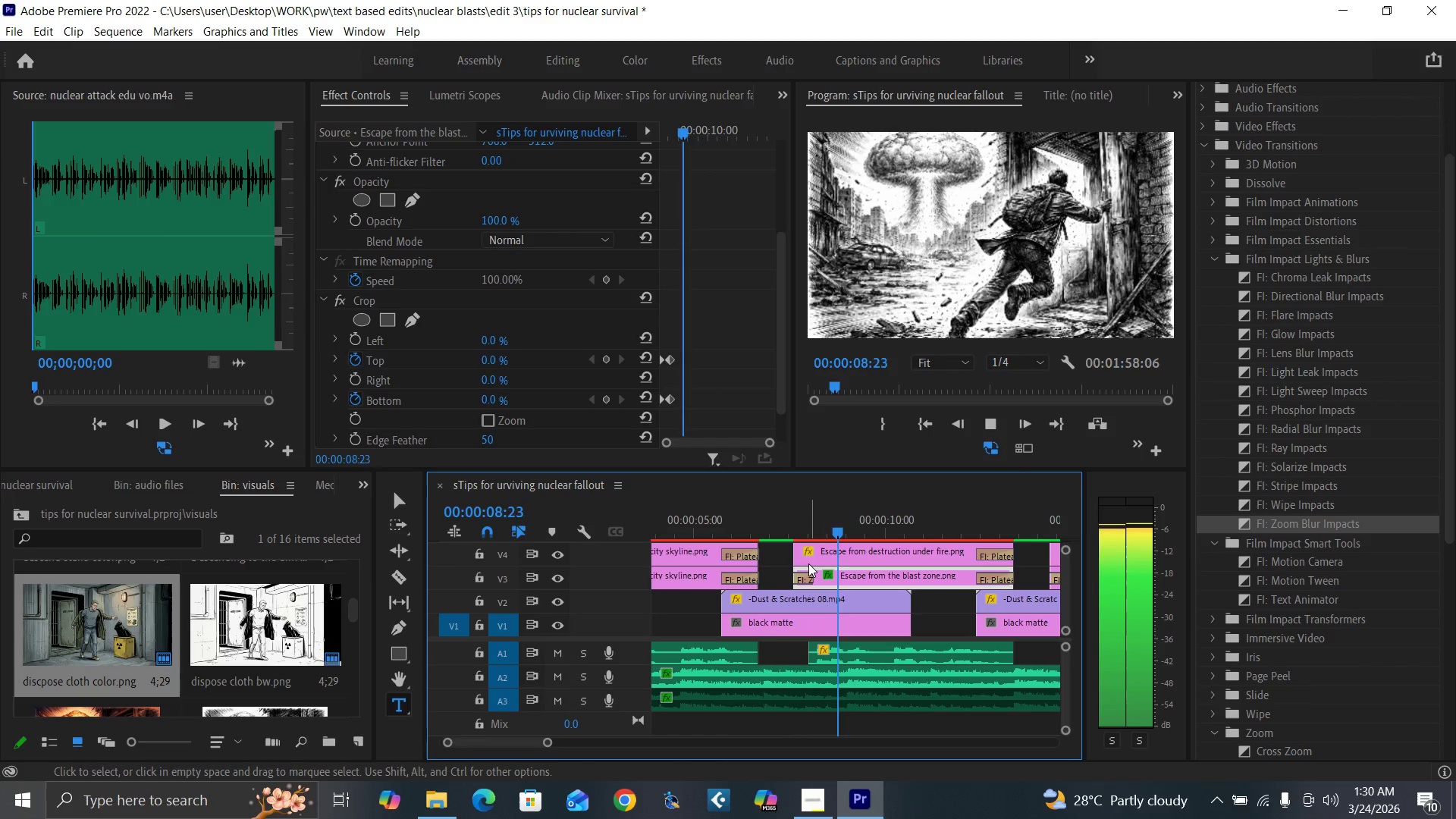 
key(Space)
 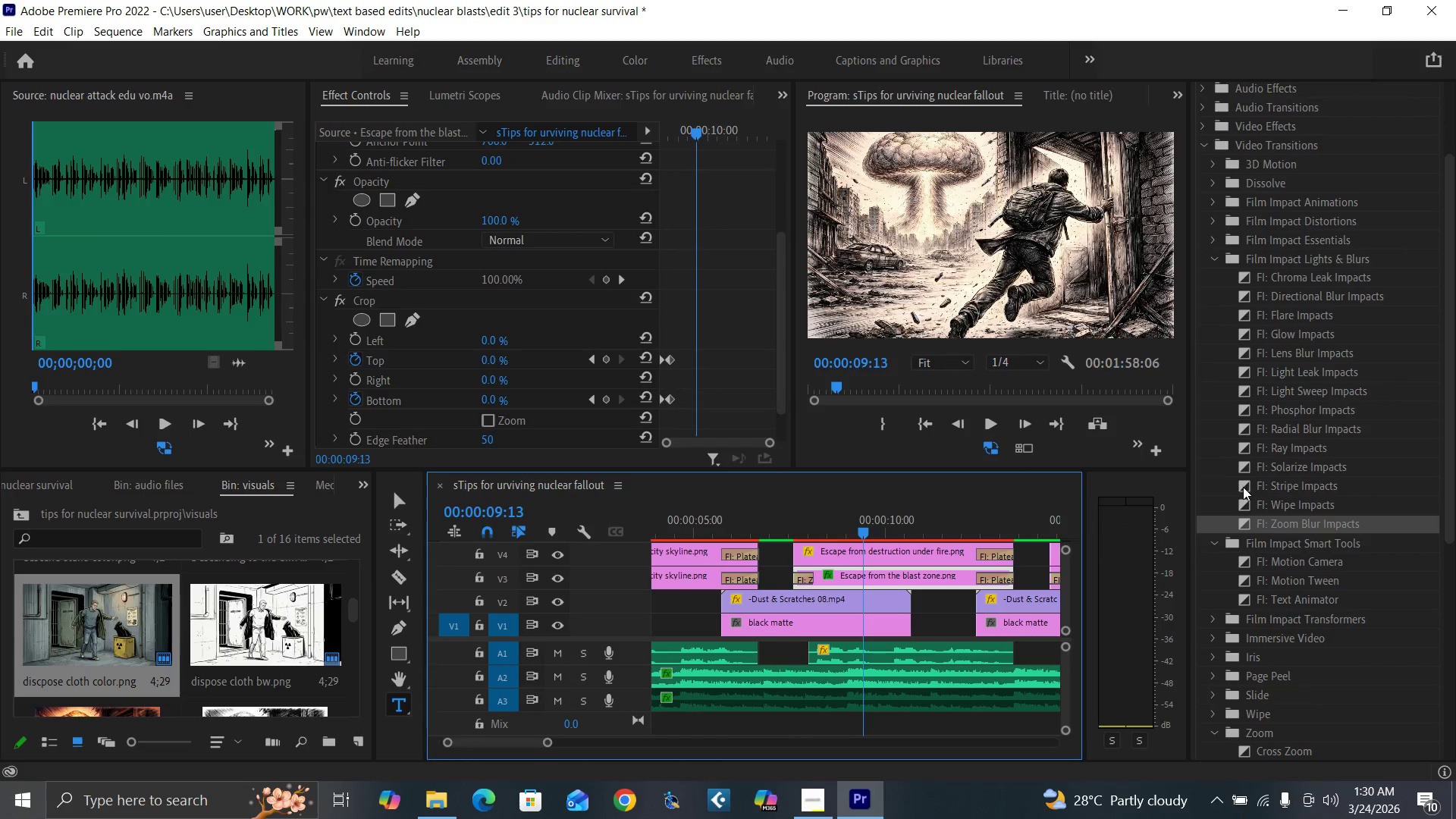 
left_click_drag(start_coordinate=[1243, 487], to_coordinate=[805, 574])
 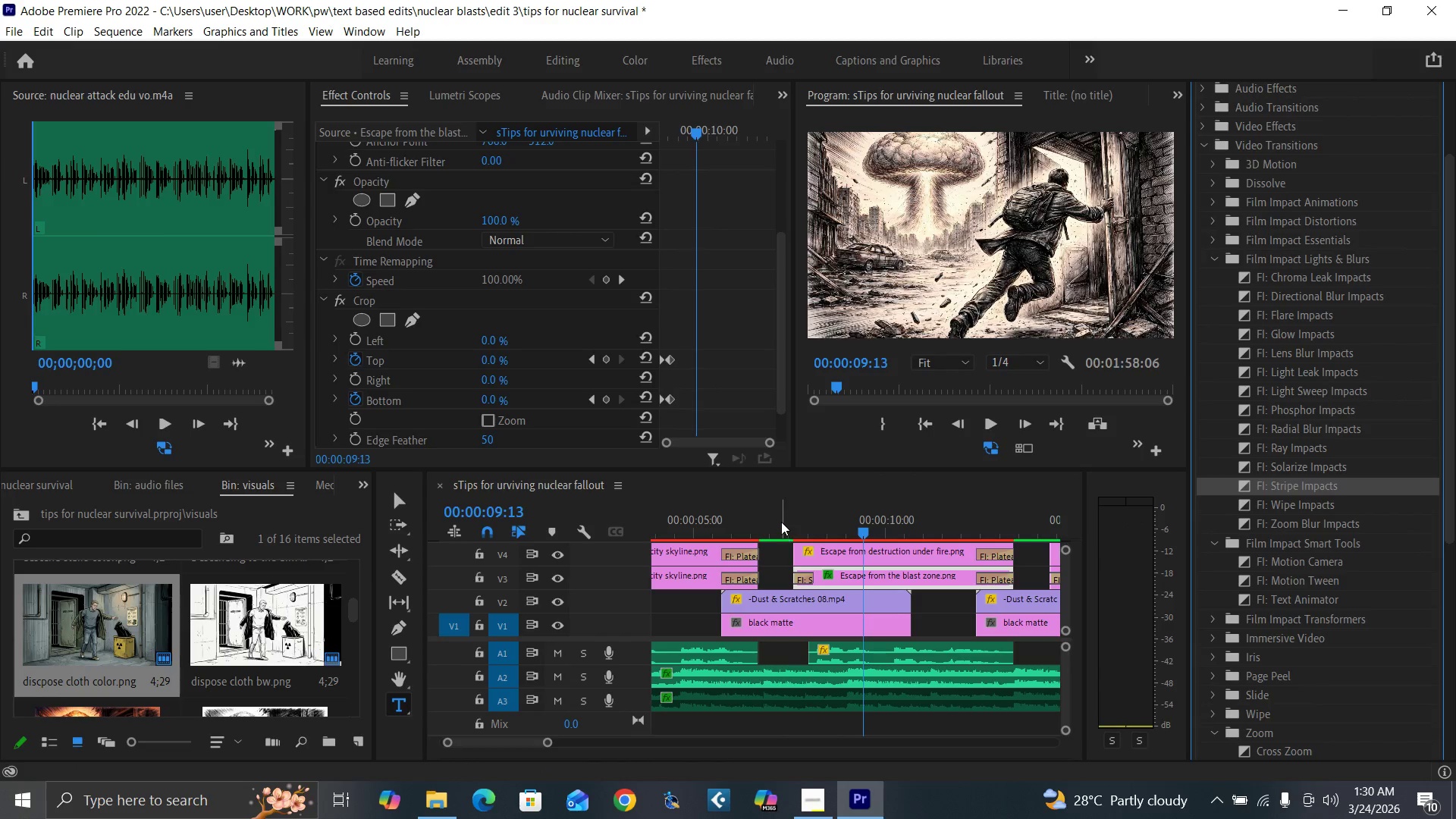 
left_click([780, 519])
 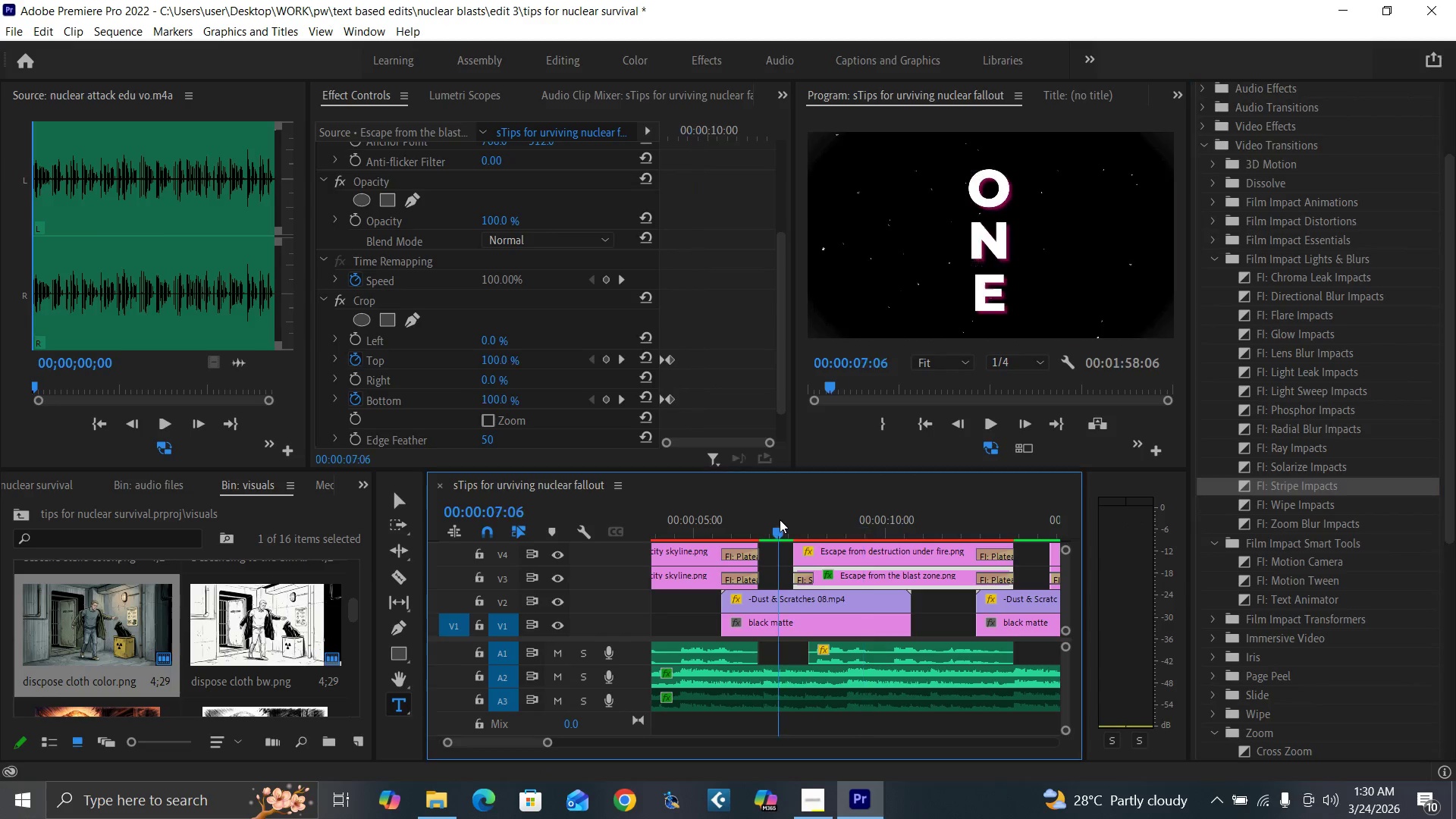 
key(Space)
 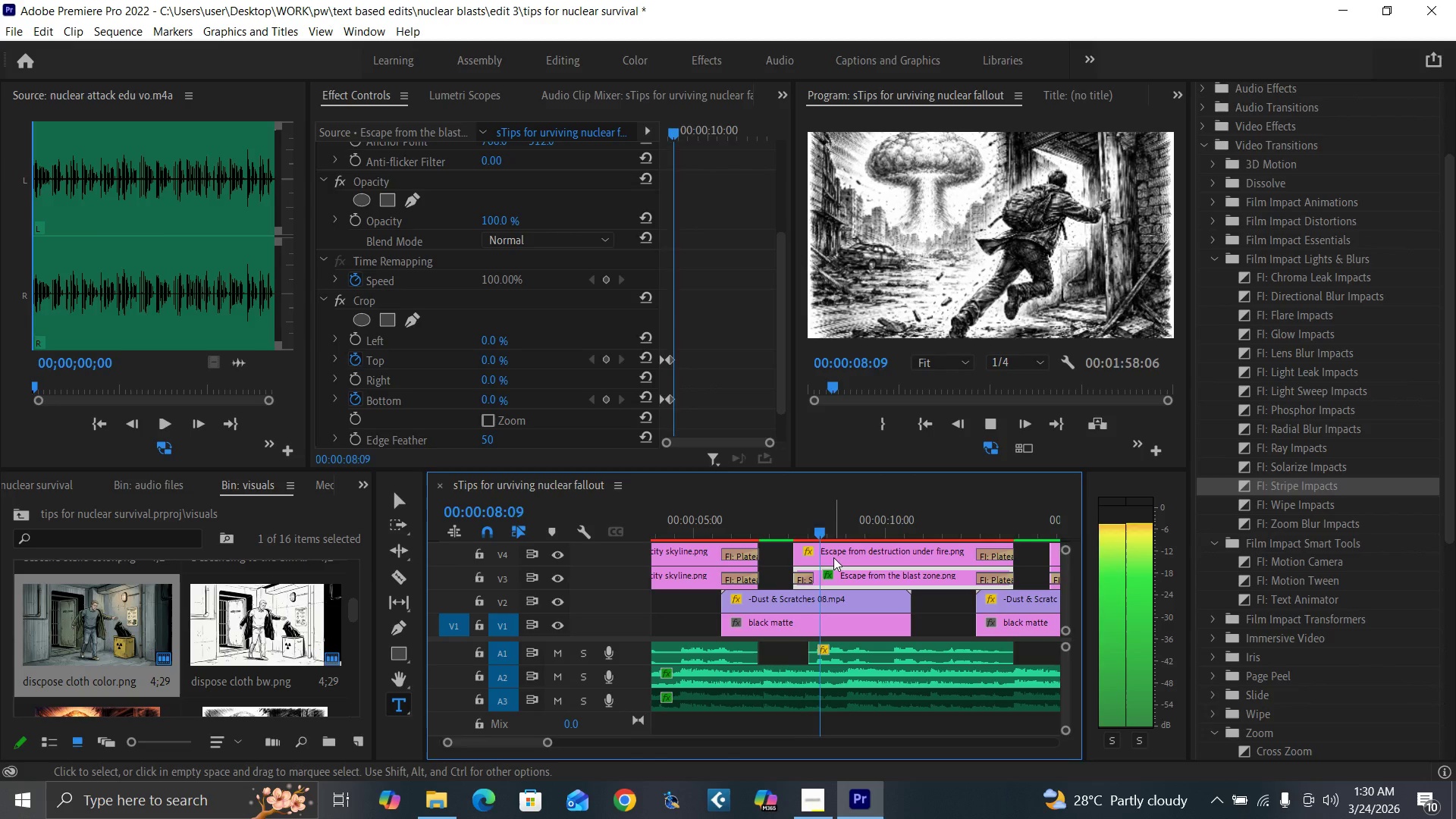 
key(Space)
 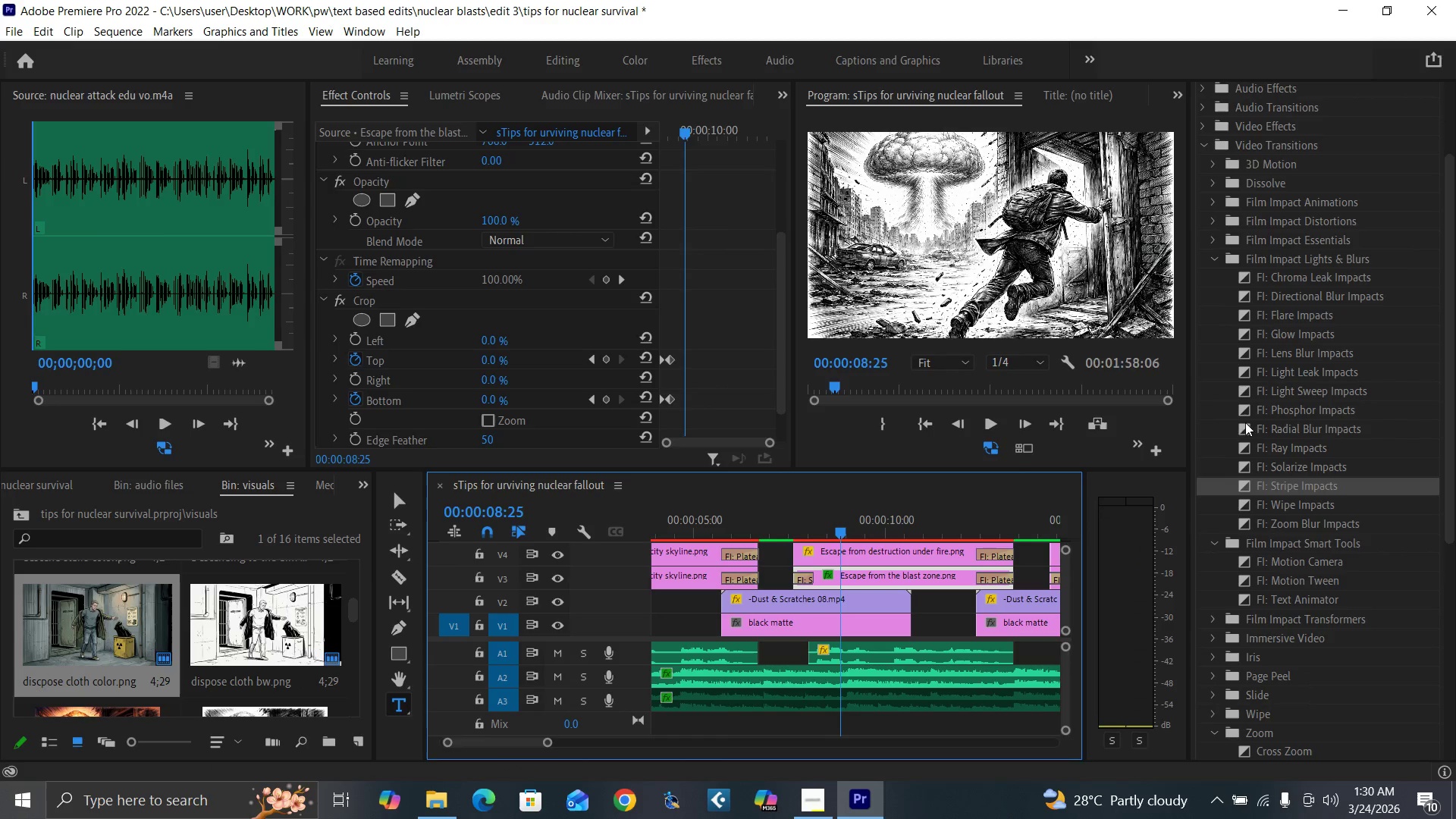 
left_click_drag(start_coordinate=[1245, 410], to_coordinate=[802, 577])
 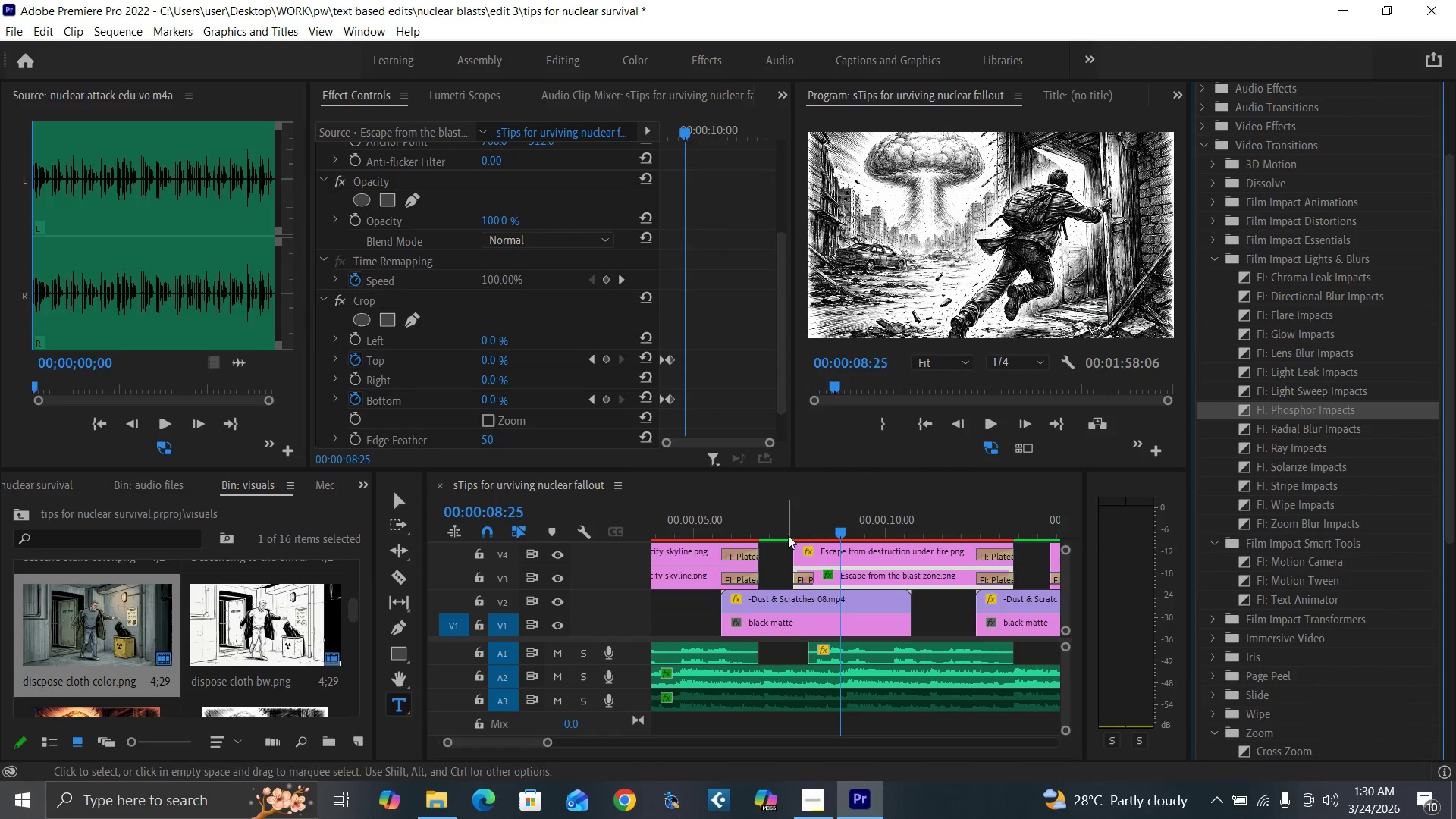 
left_click_drag(start_coordinate=[788, 534], to_coordinate=[809, 575])
 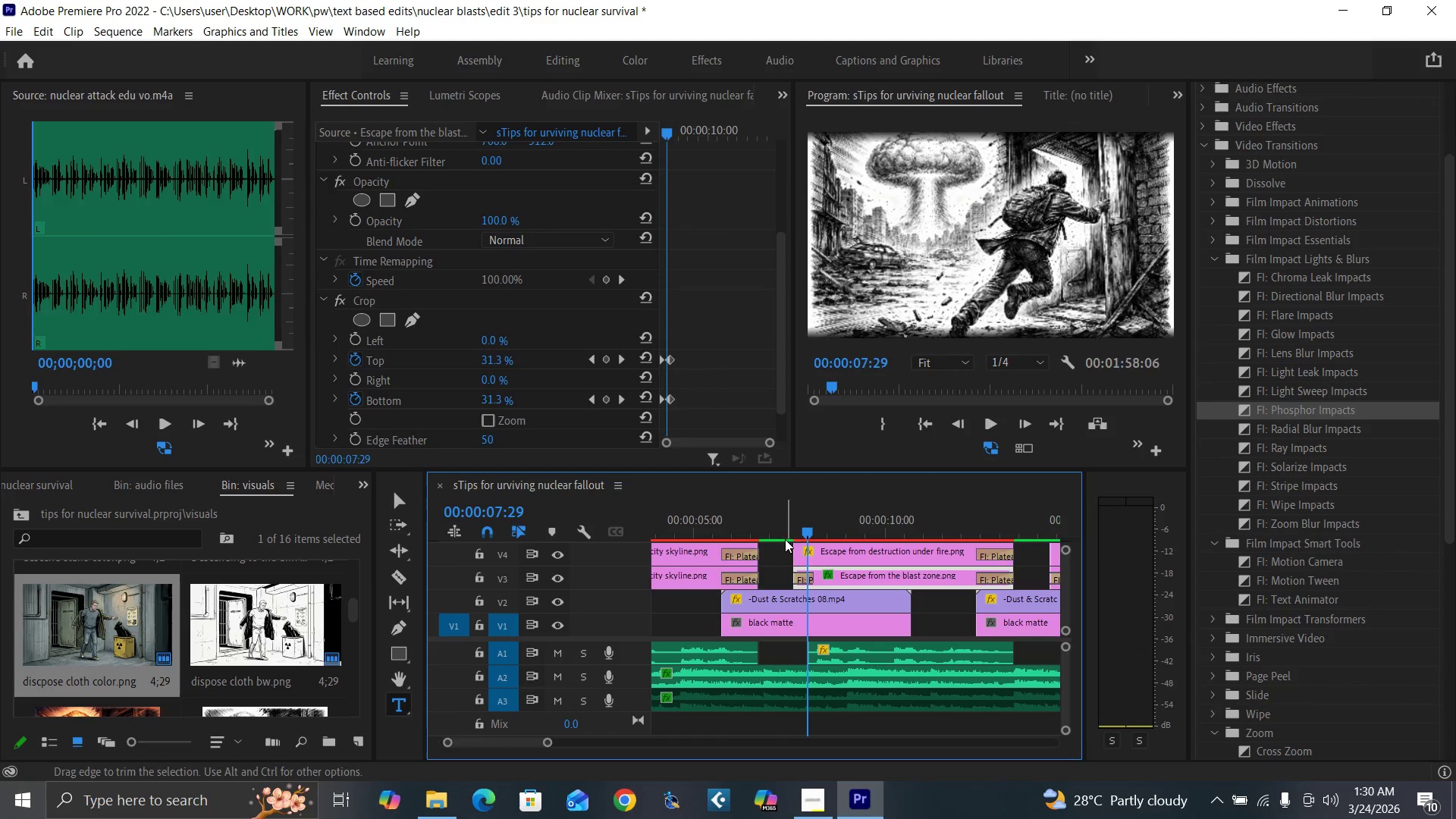 
left_click([785, 531])
 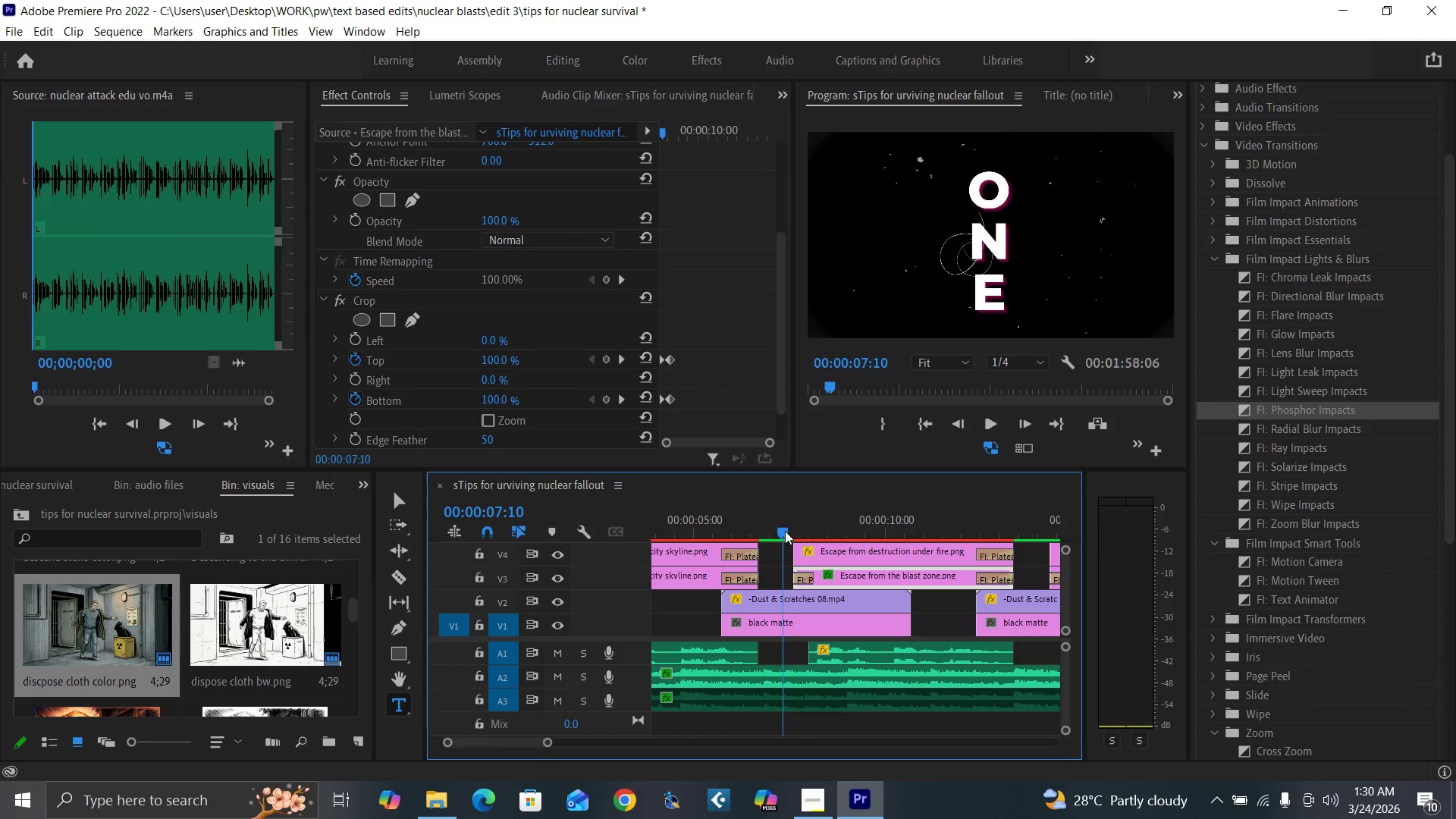 
key(Space)
 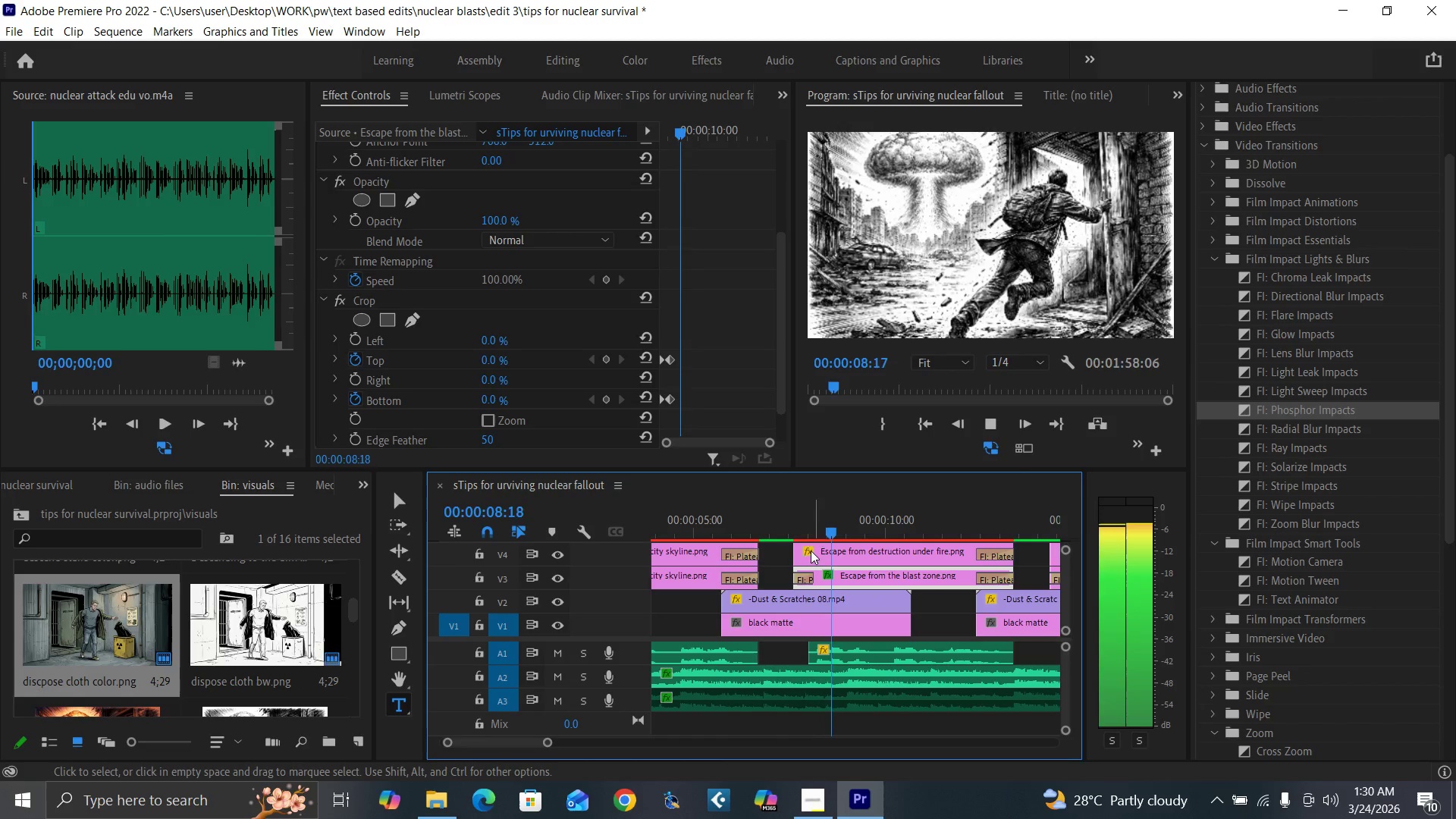 
left_click([769, 527])
 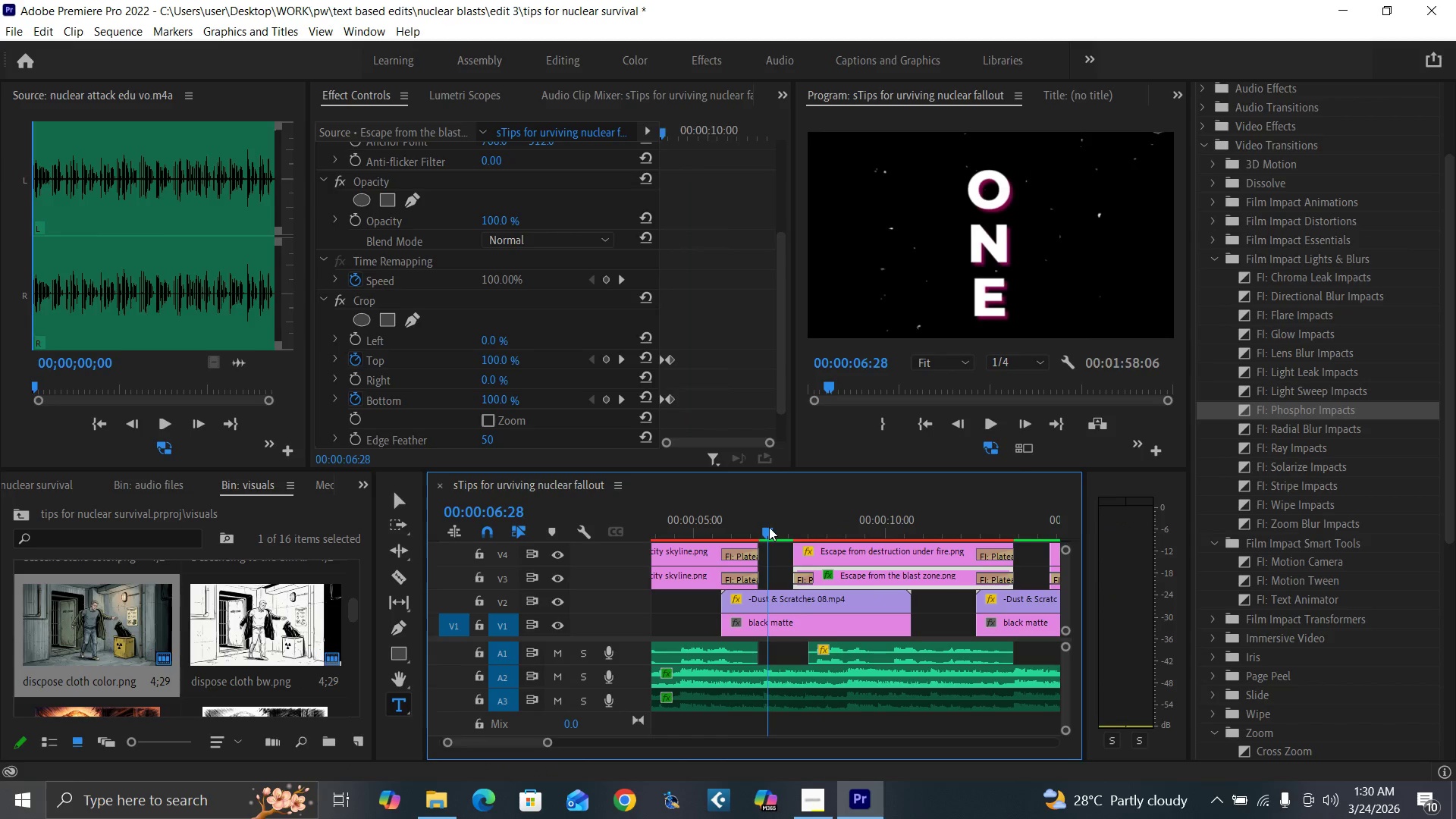 
key(Space)
 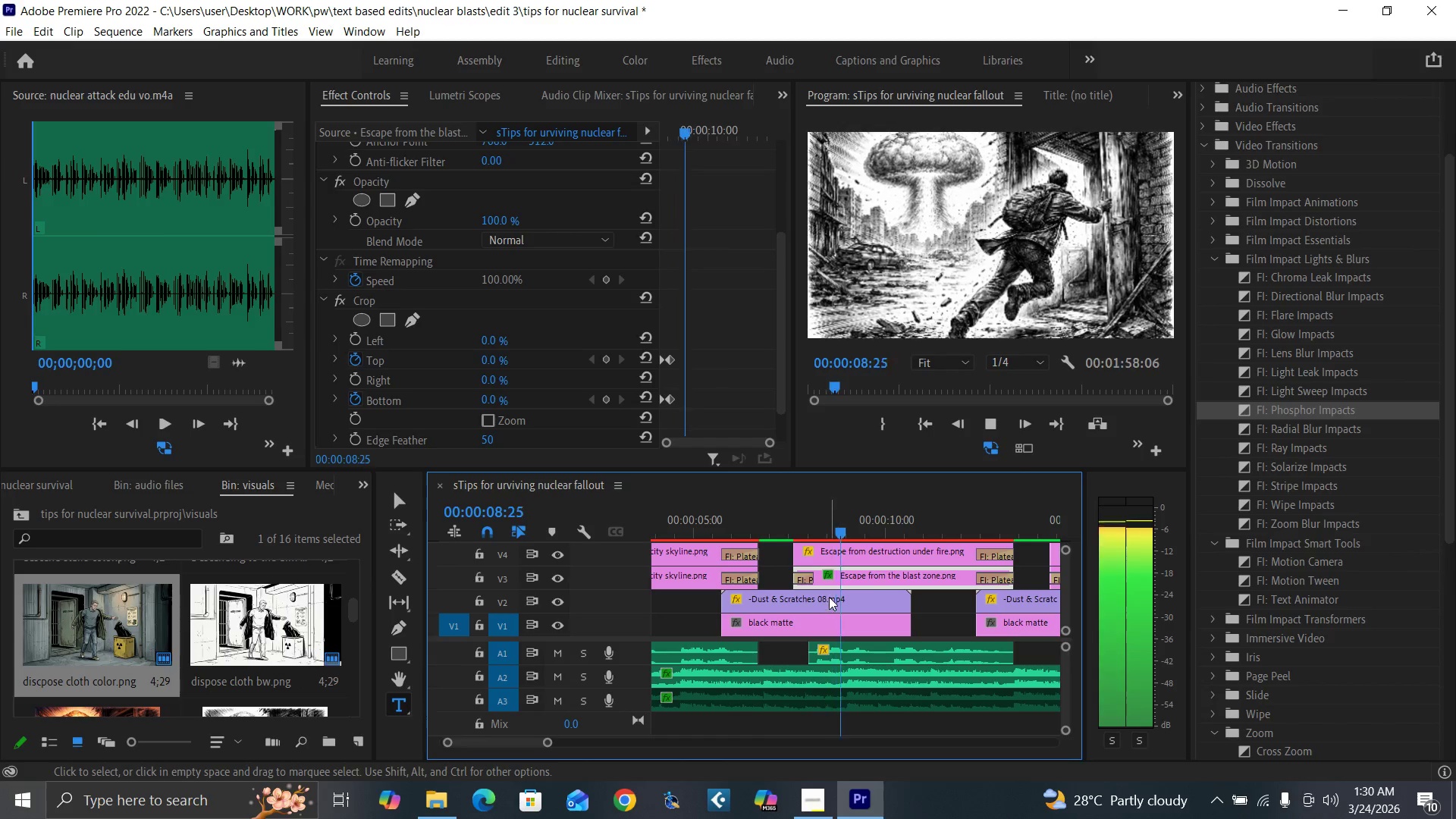 
key(Space)
 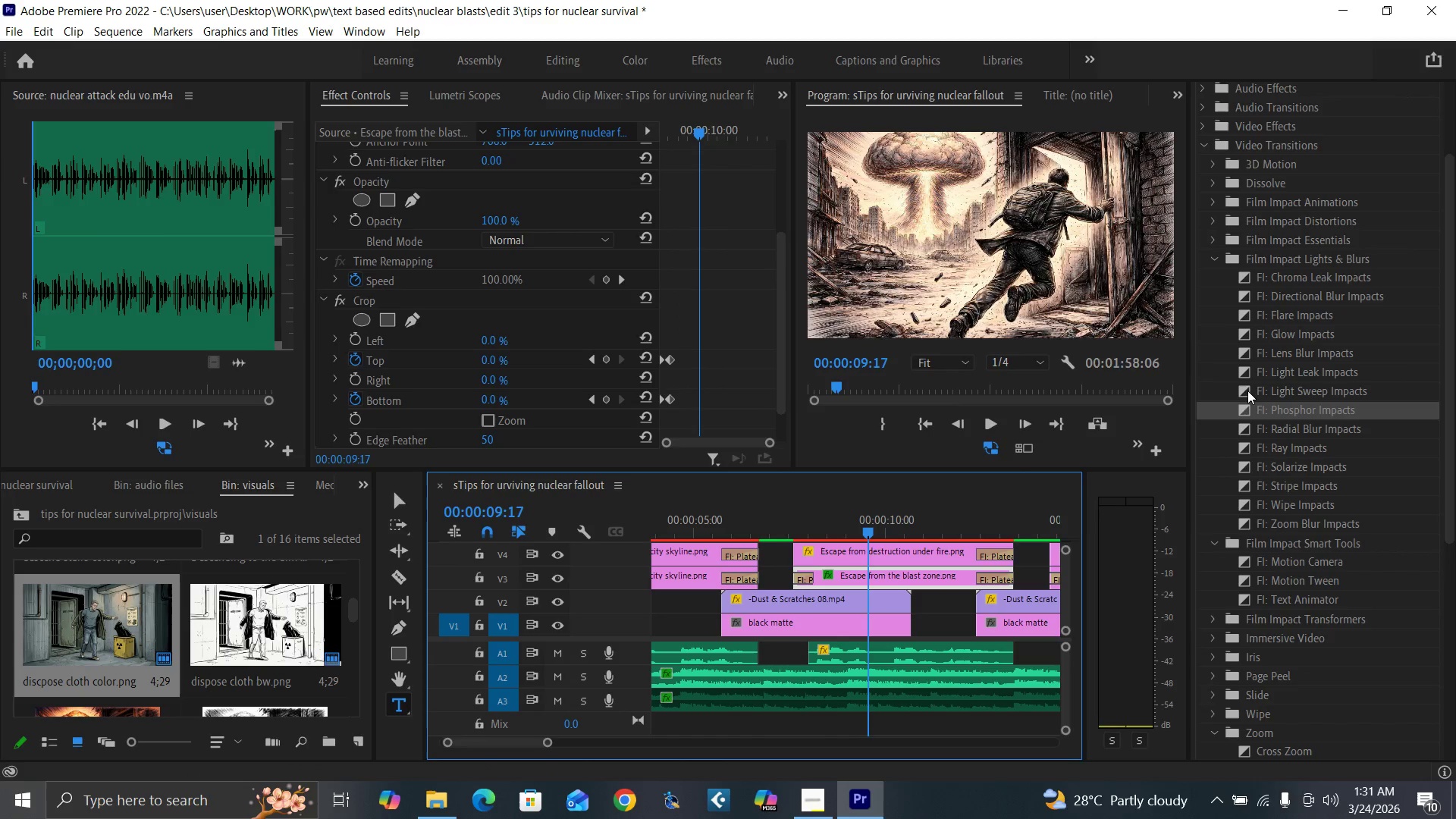 
left_click_drag(start_coordinate=[1241, 393], to_coordinate=[801, 577])
 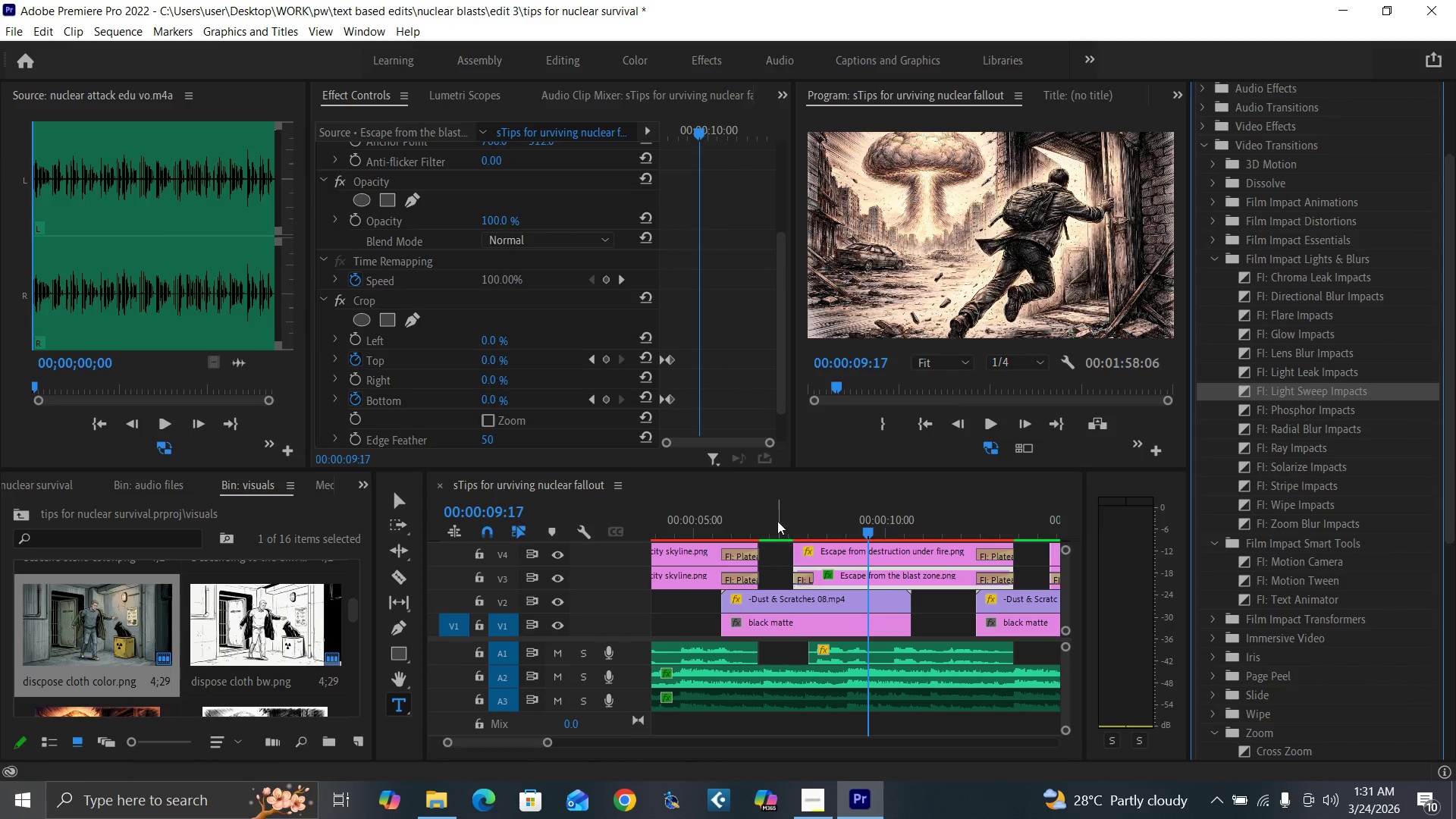 
left_click([775, 518])
 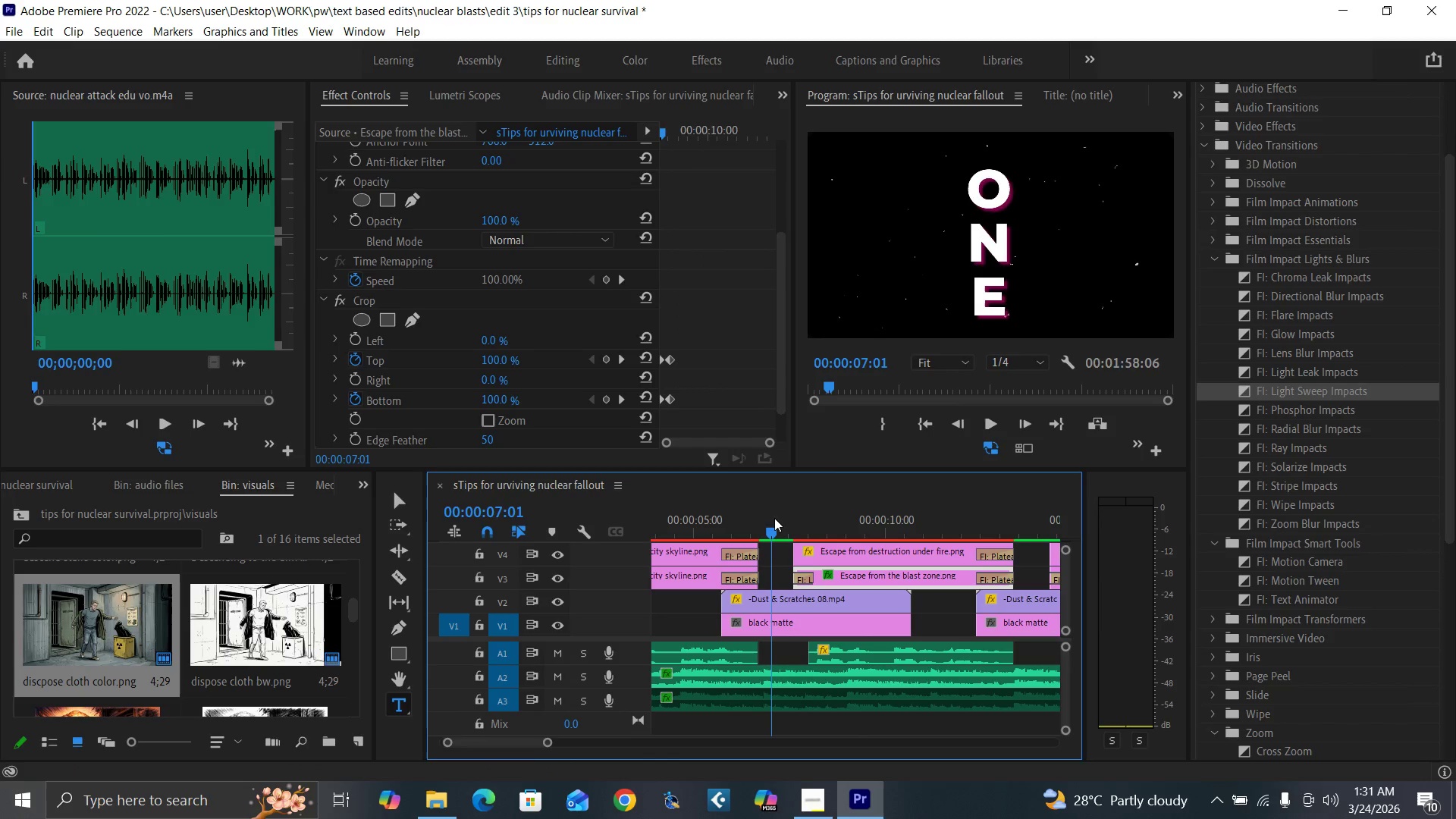 
key(Space)
 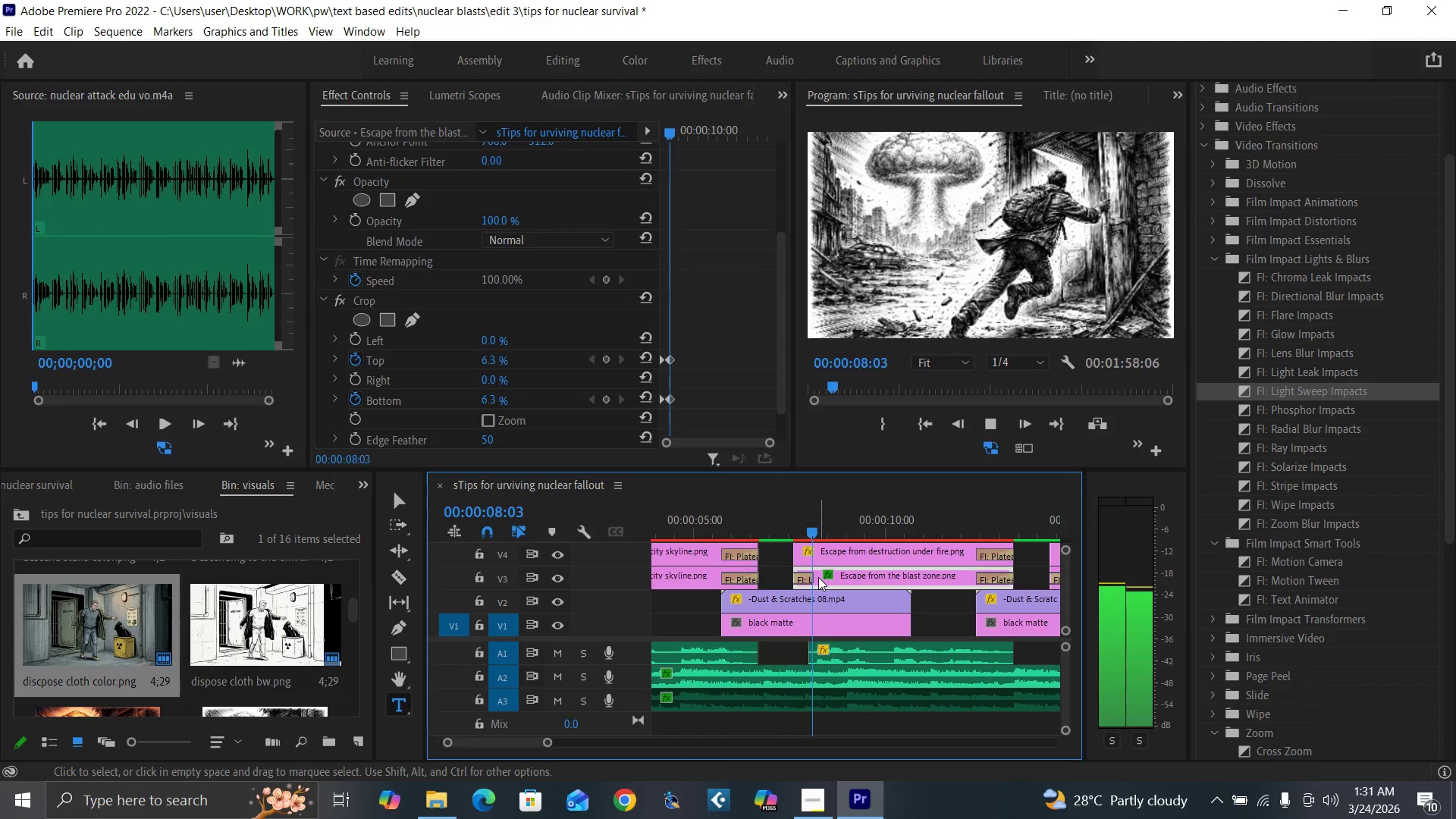 
key(Space)
 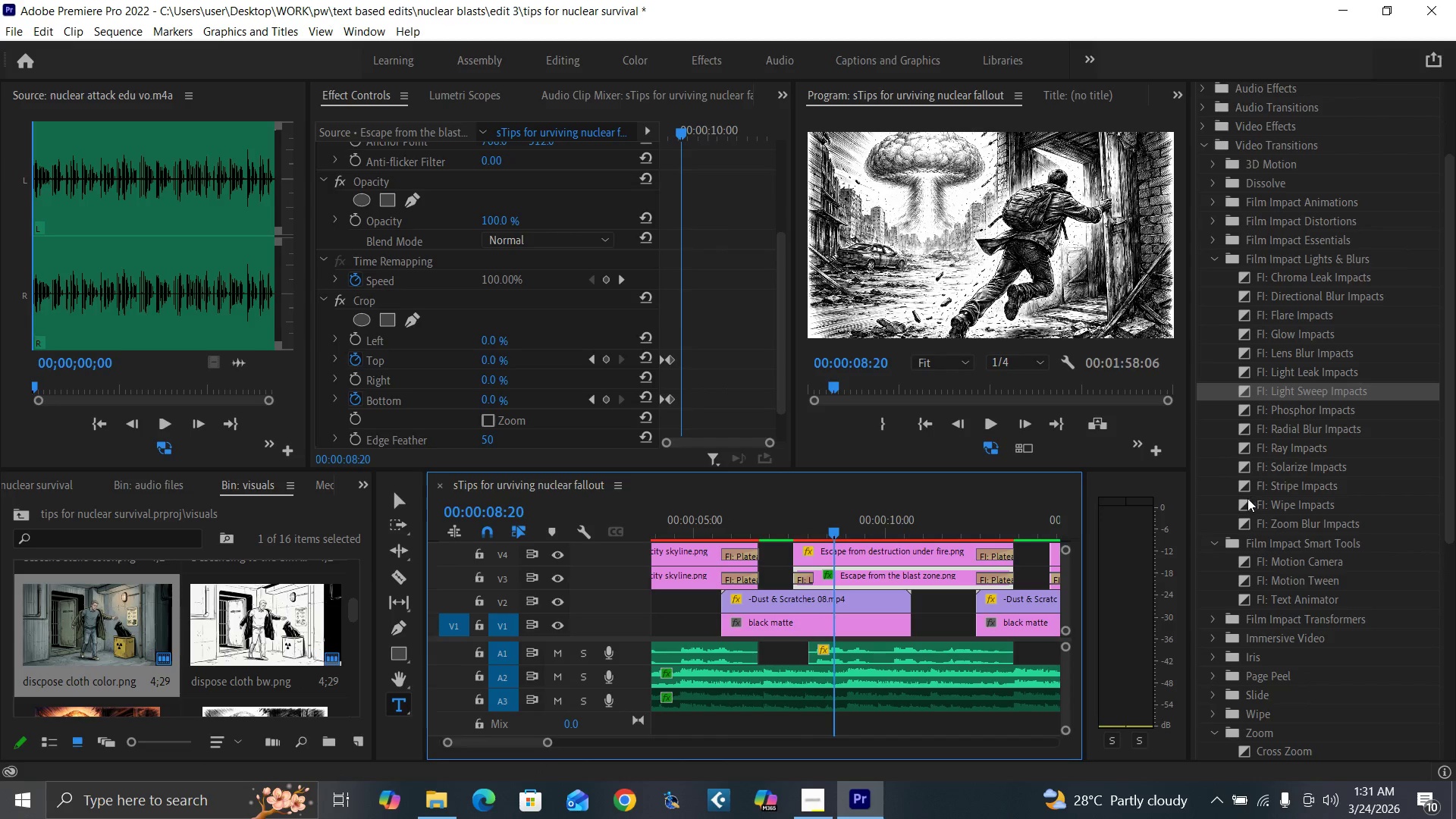 
left_click_drag(start_coordinate=[1243, 502], to_coordinate=[804, 579])
 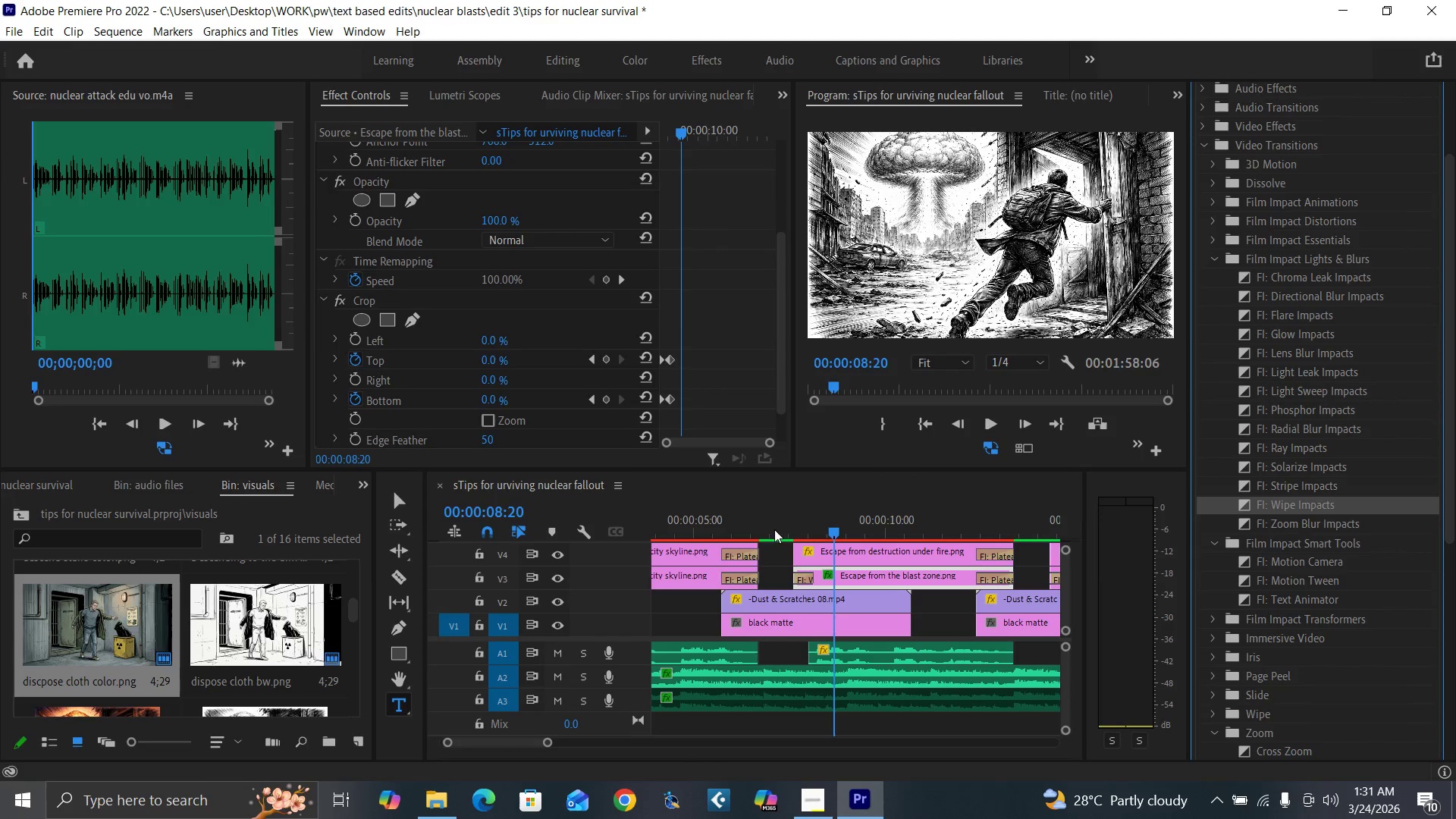 
left_click([774, 527])
 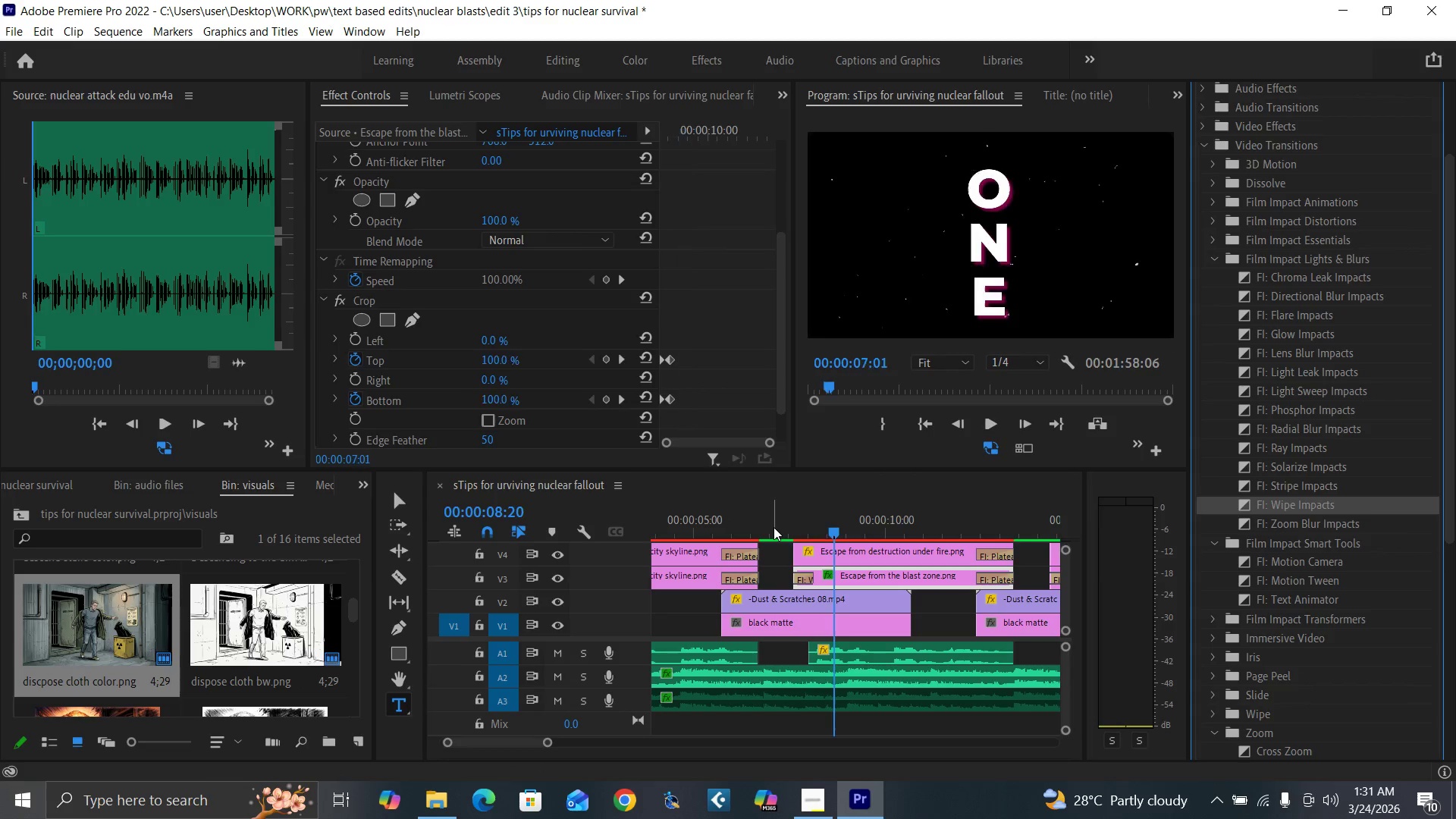 
key(Space)
 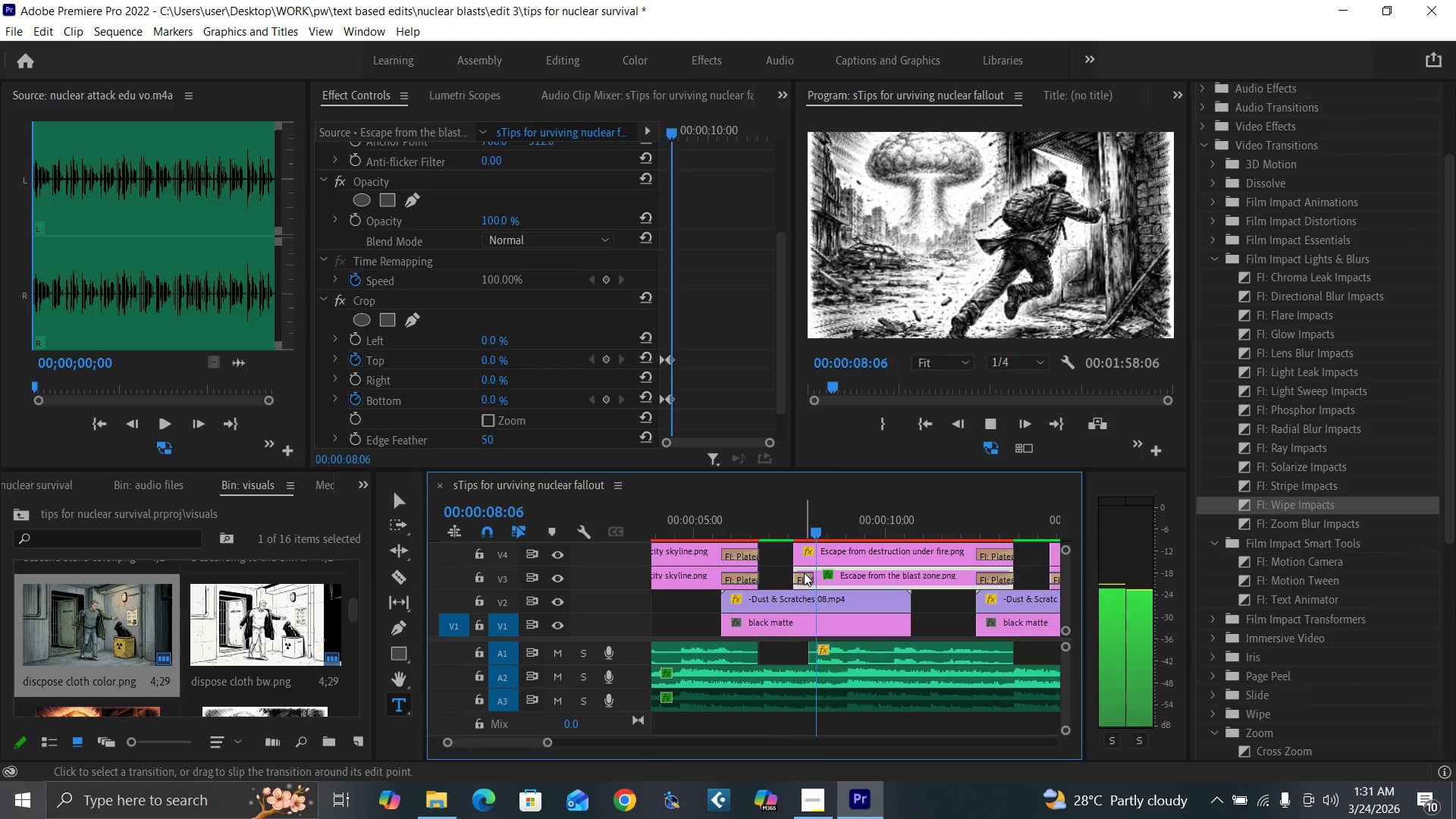 
key(Space)
 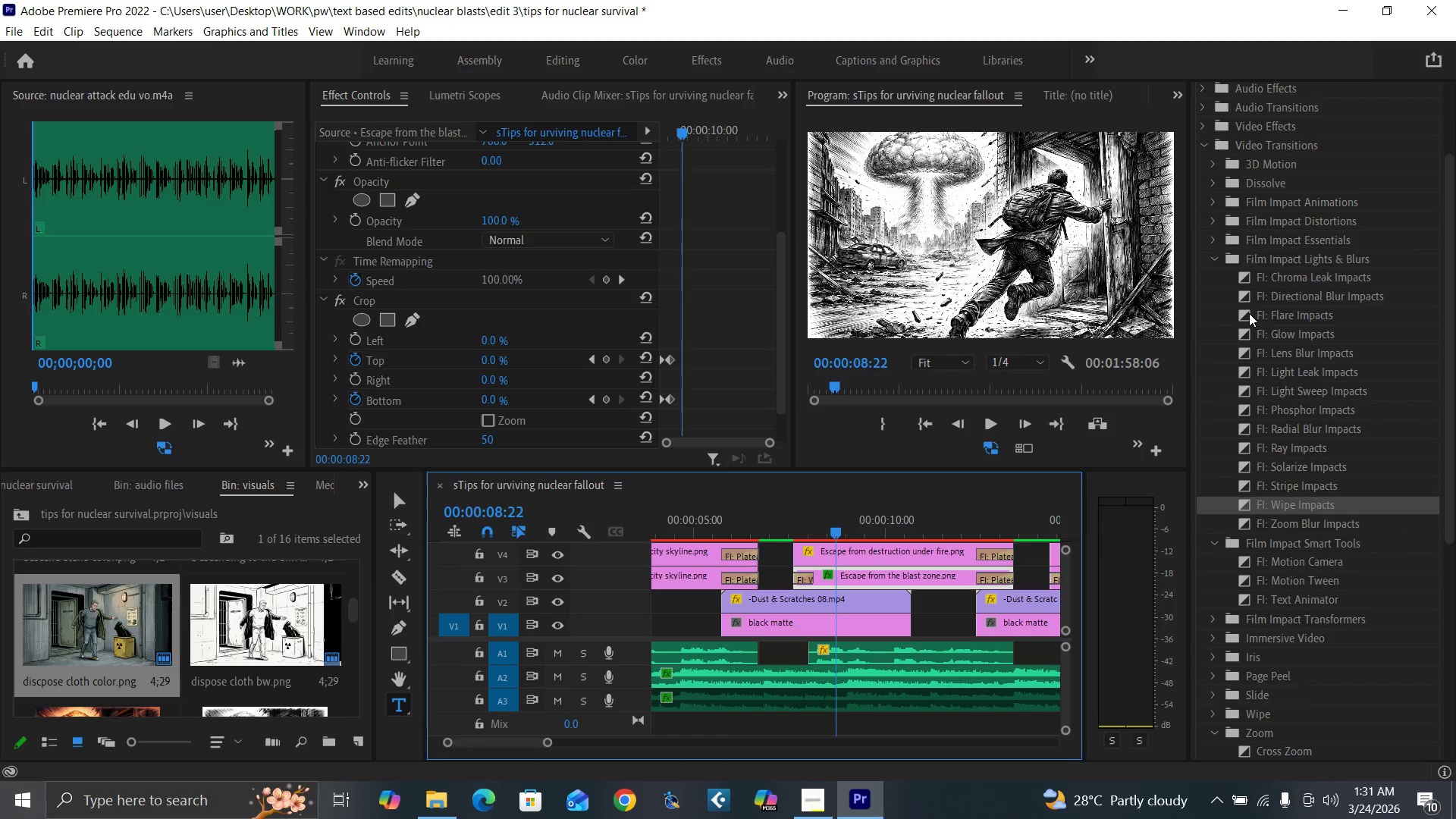 
wait(5.14)
 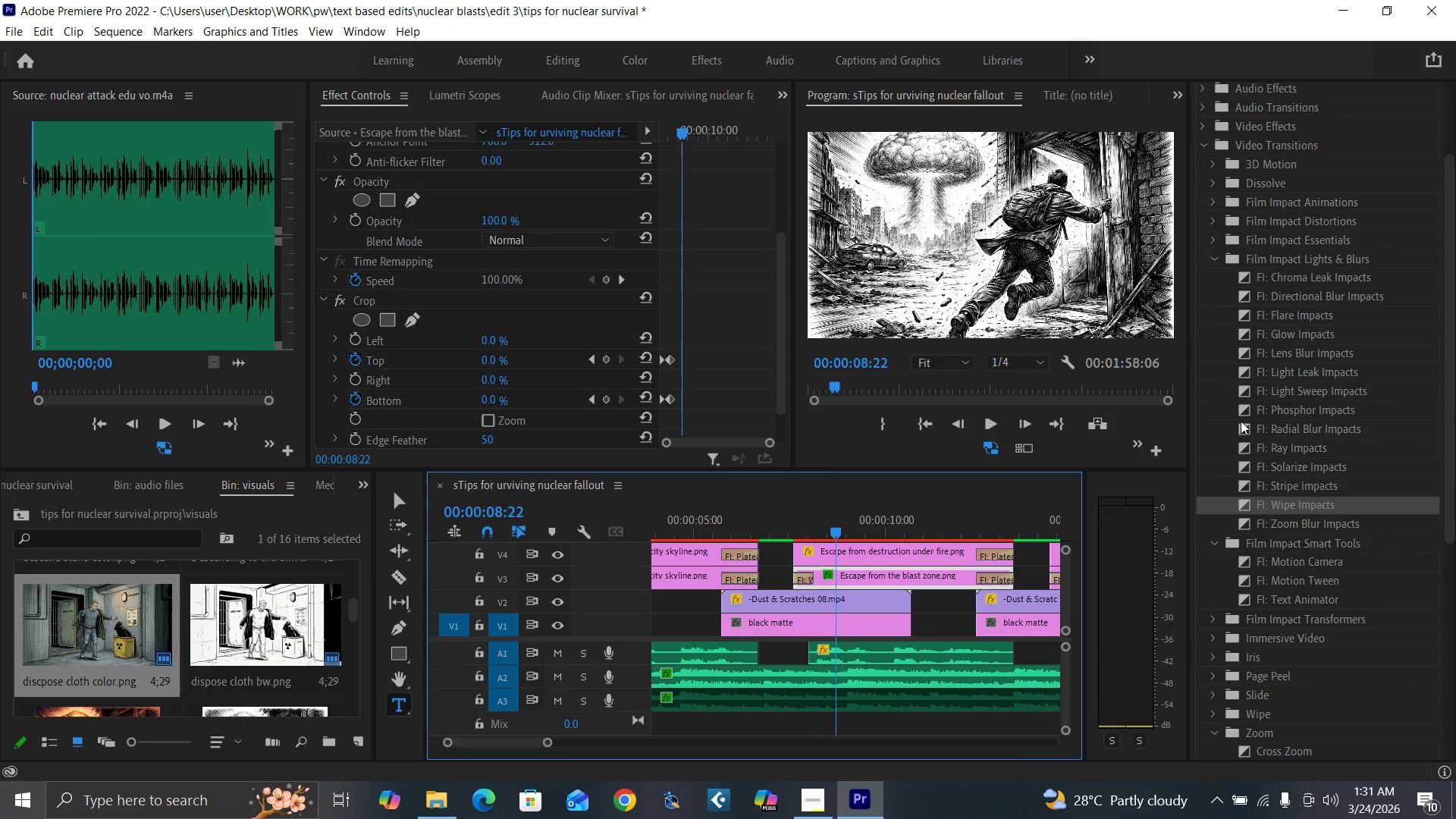 
left_click_drag(start_coordinate=[1244, 291], to_coordinate=[808, 576])
 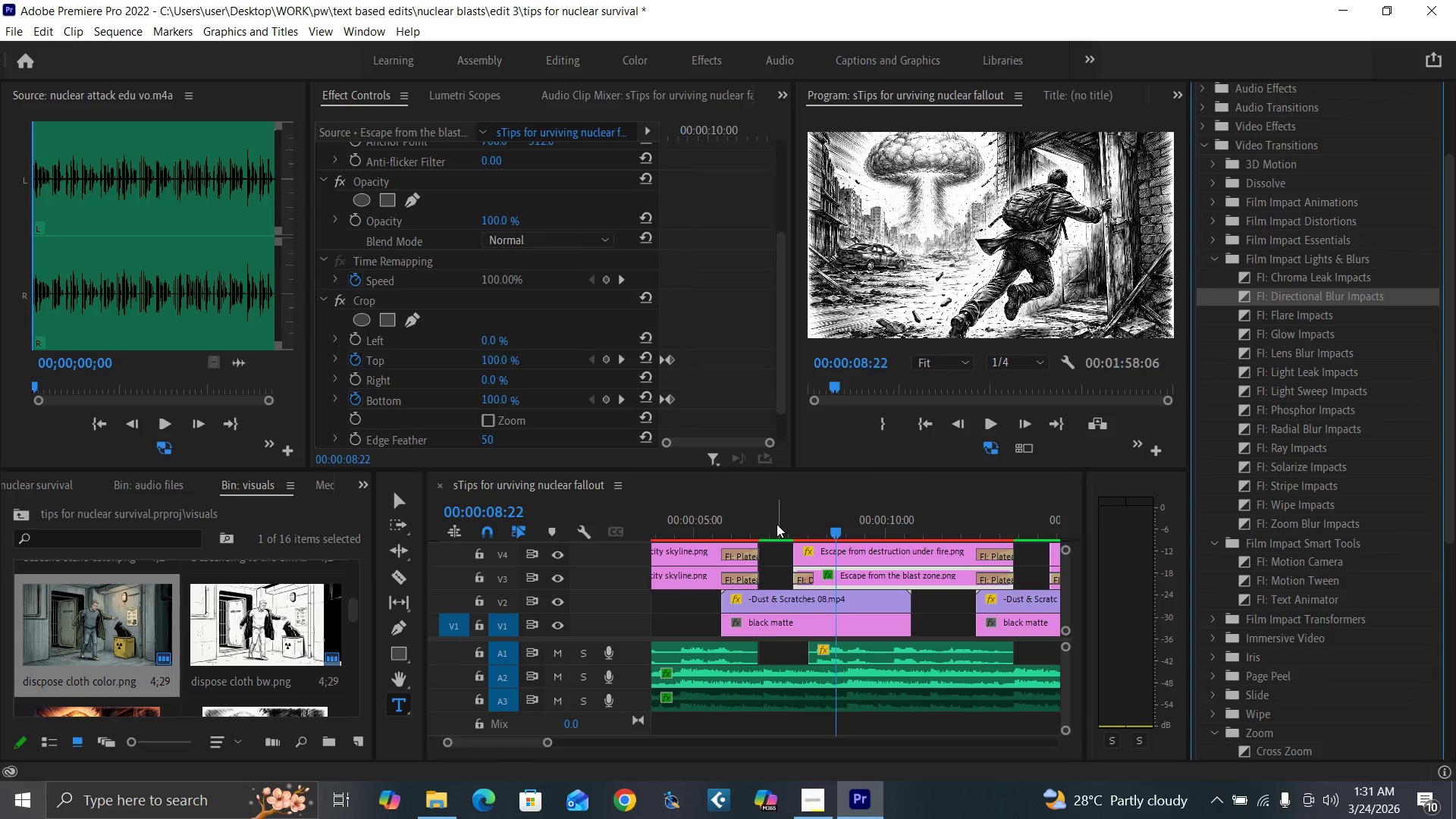 
key(Space)
 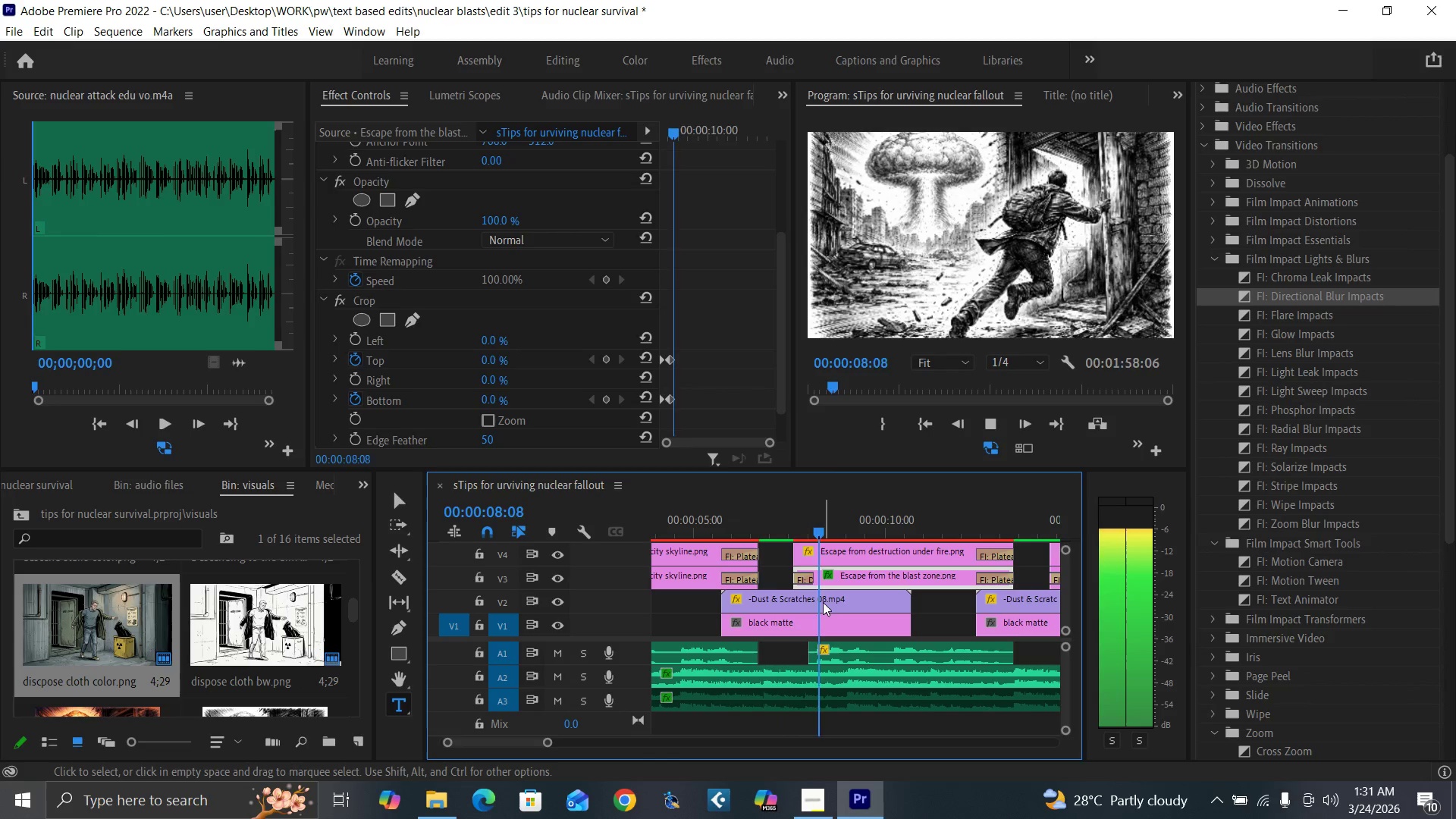 
key(Space)
 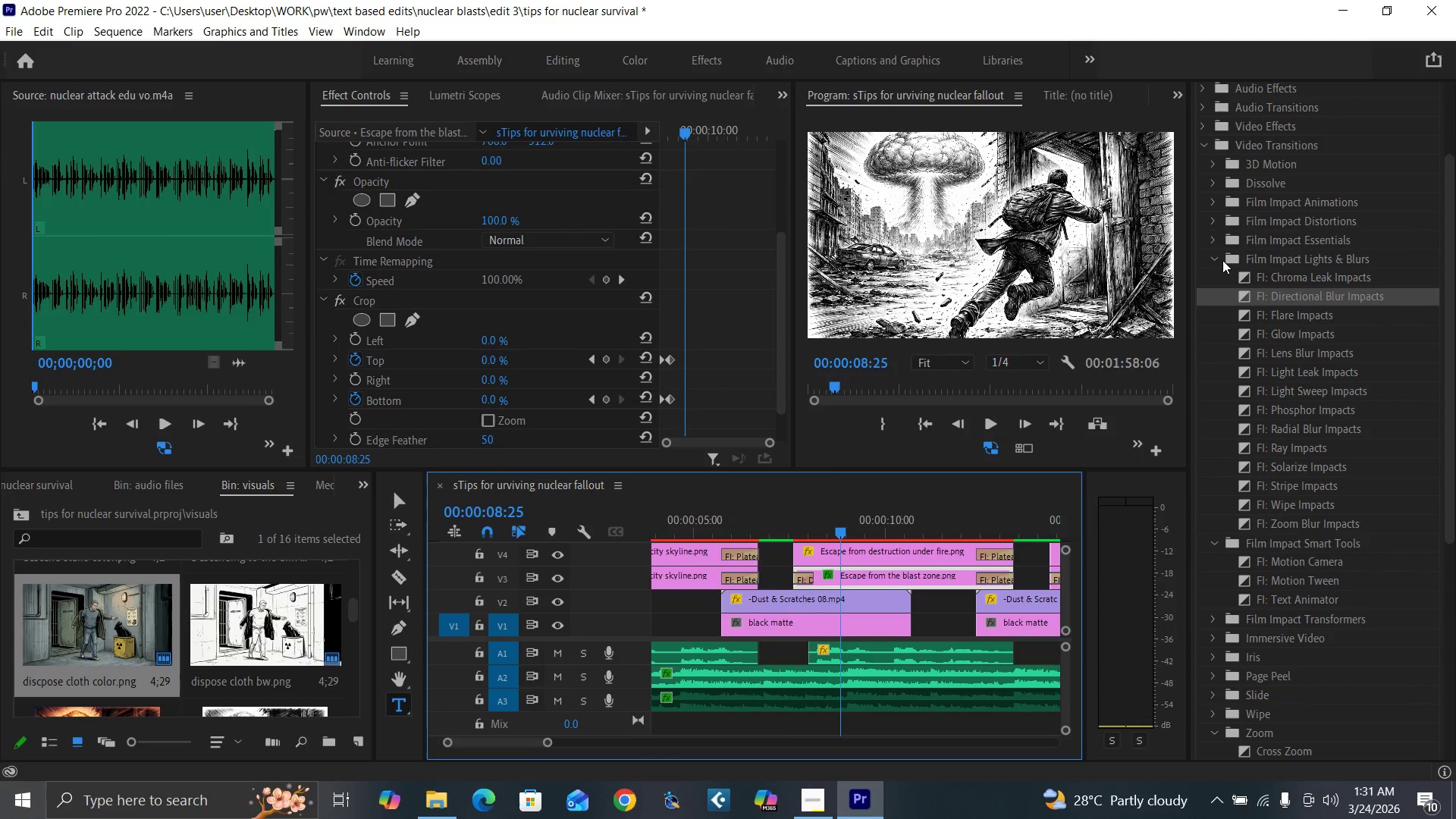 
left_click_drag(start_coordinate=[1241, 276], to_coordinate=[802, 578])
 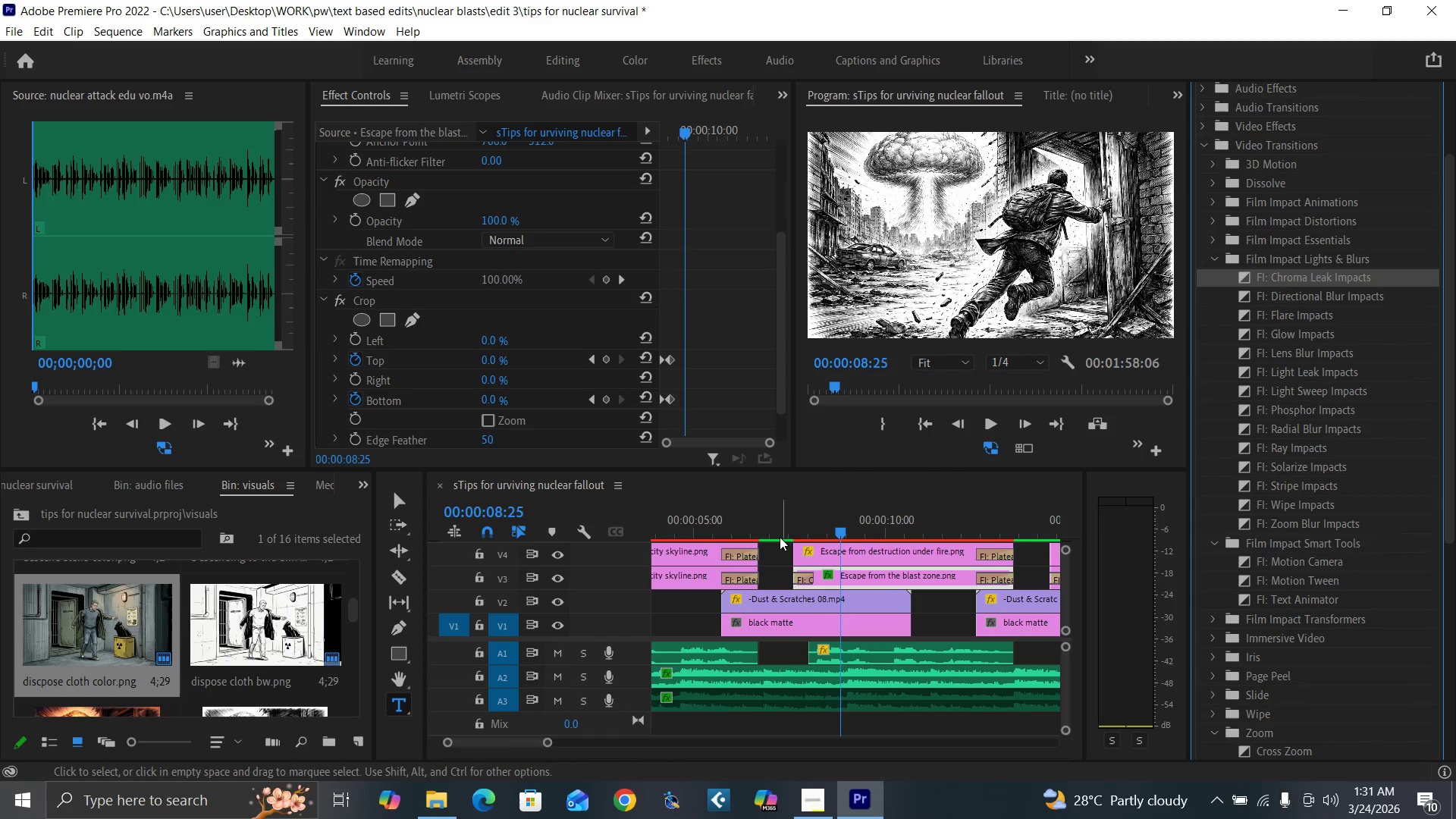 
left_click([786, 528])
 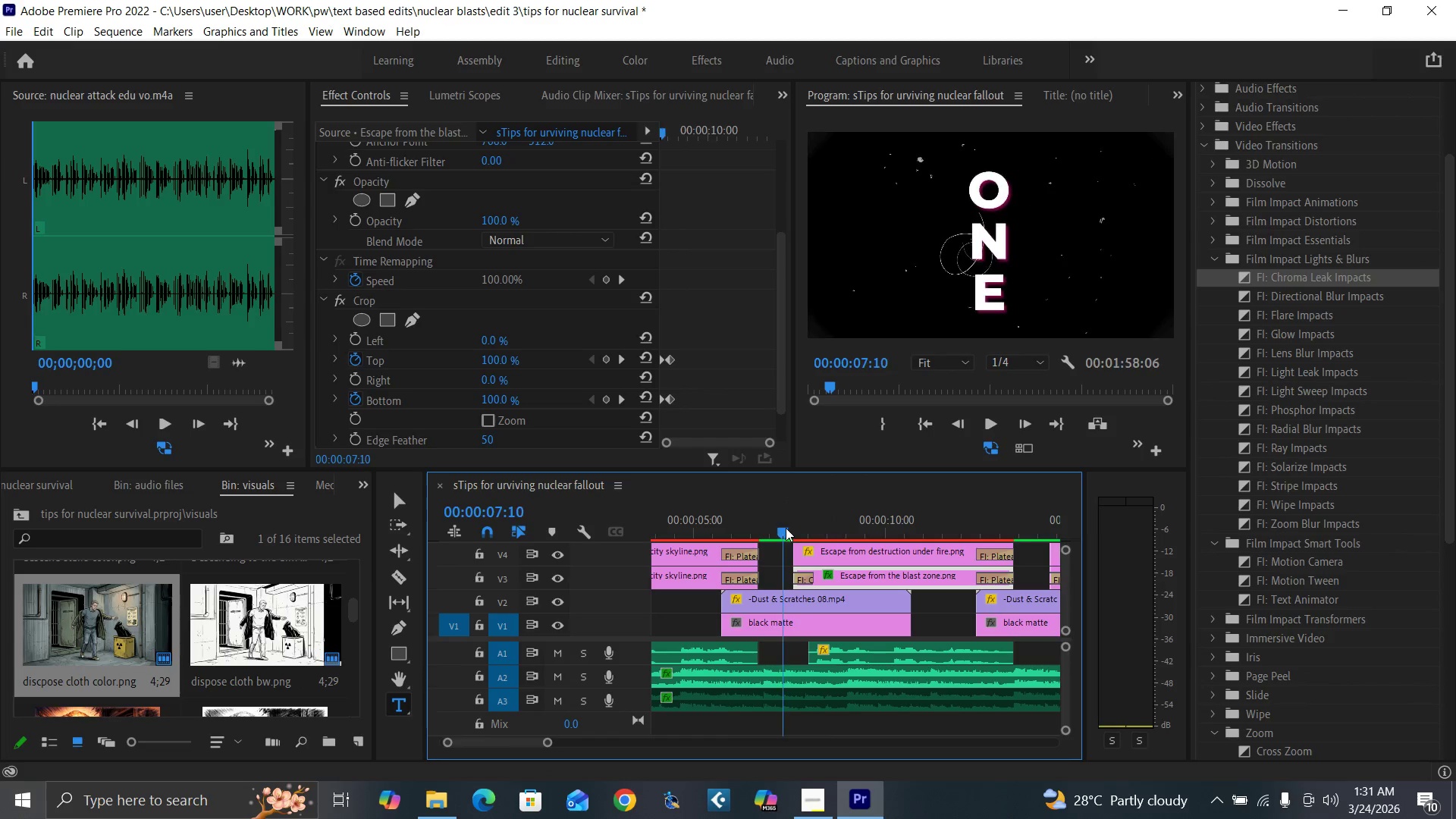 
key(Space)
 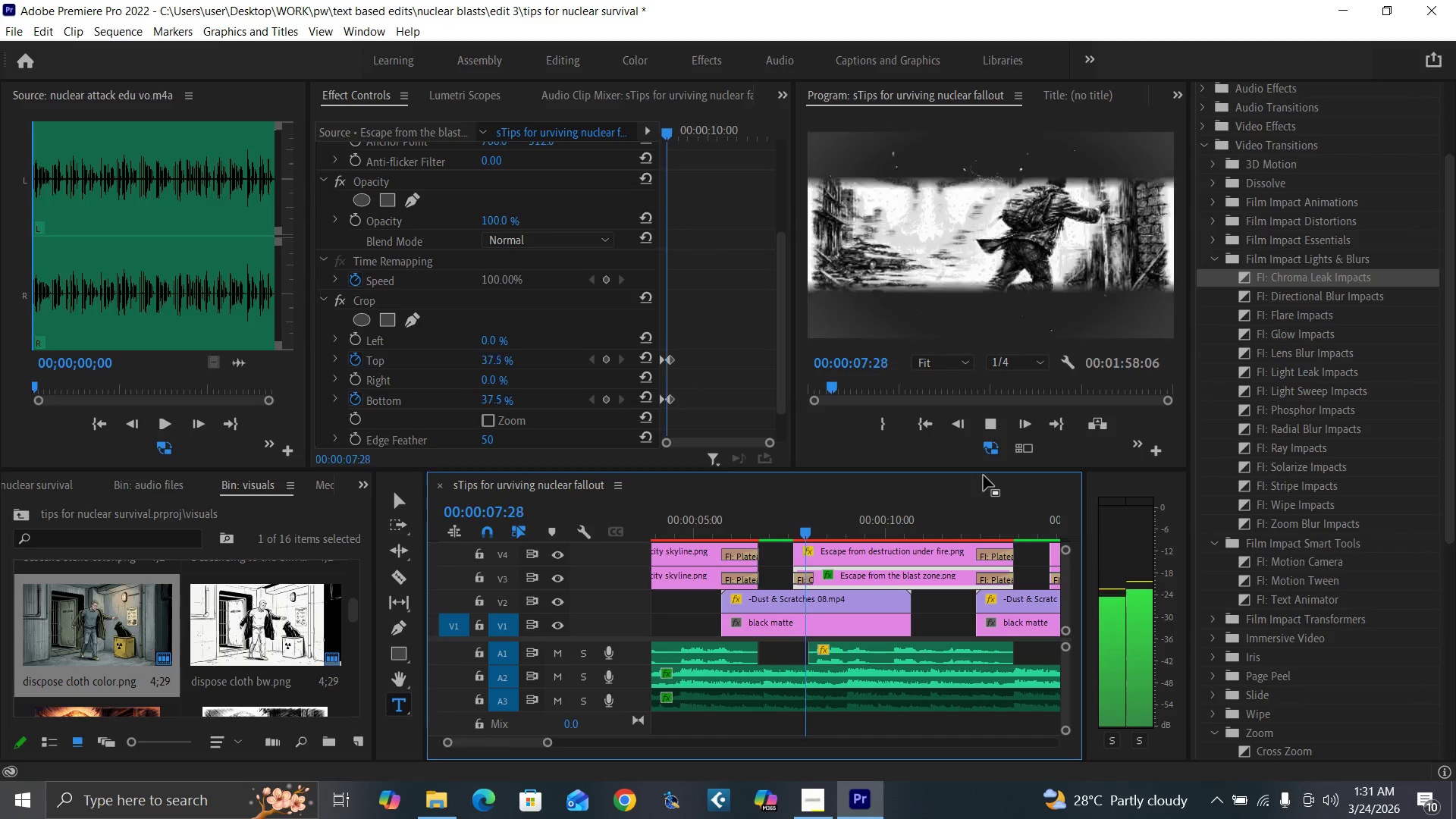 
key(Space)
 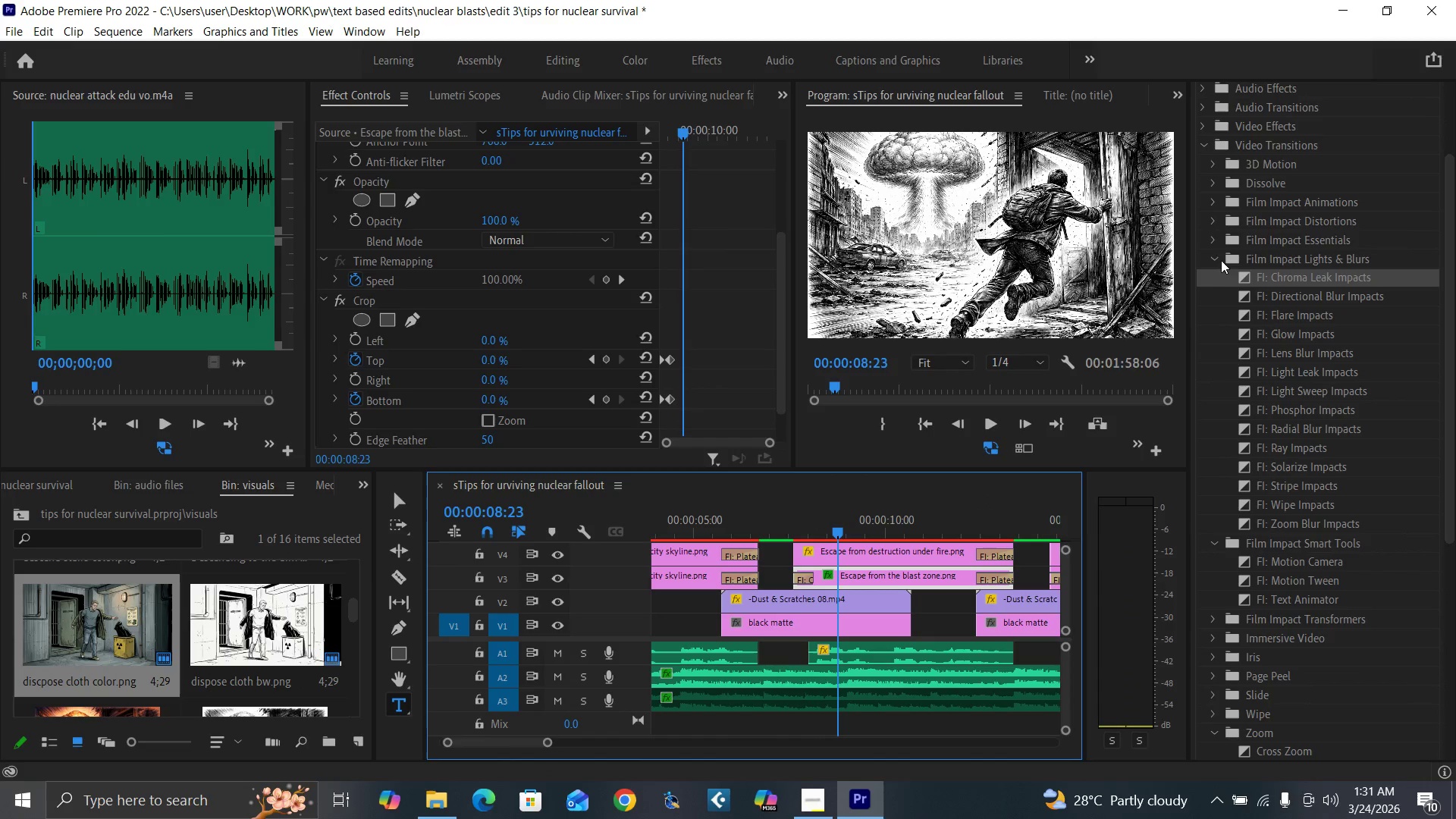 
left_click([1219, 257])
 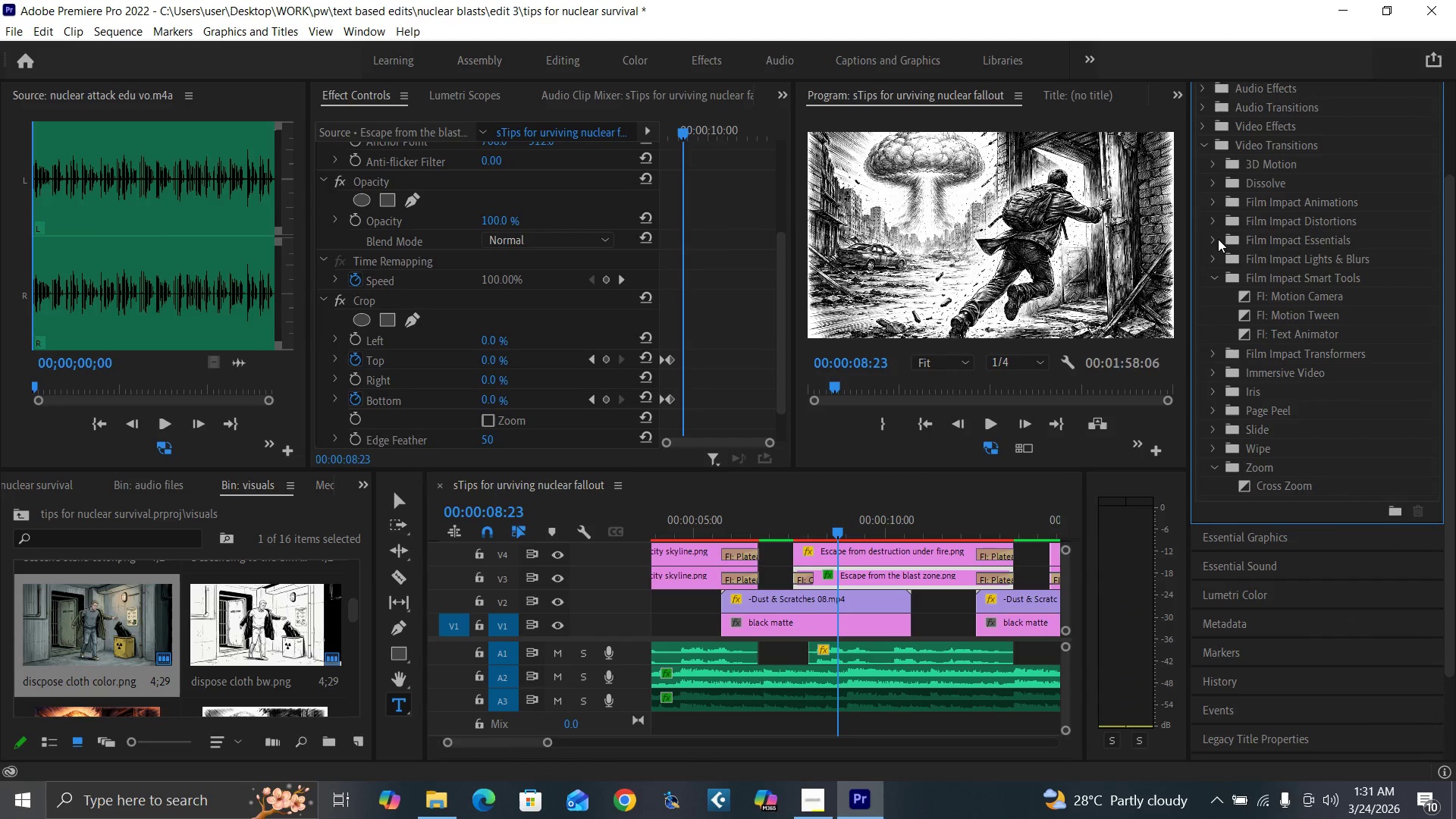 
left_click([1218, 238])
 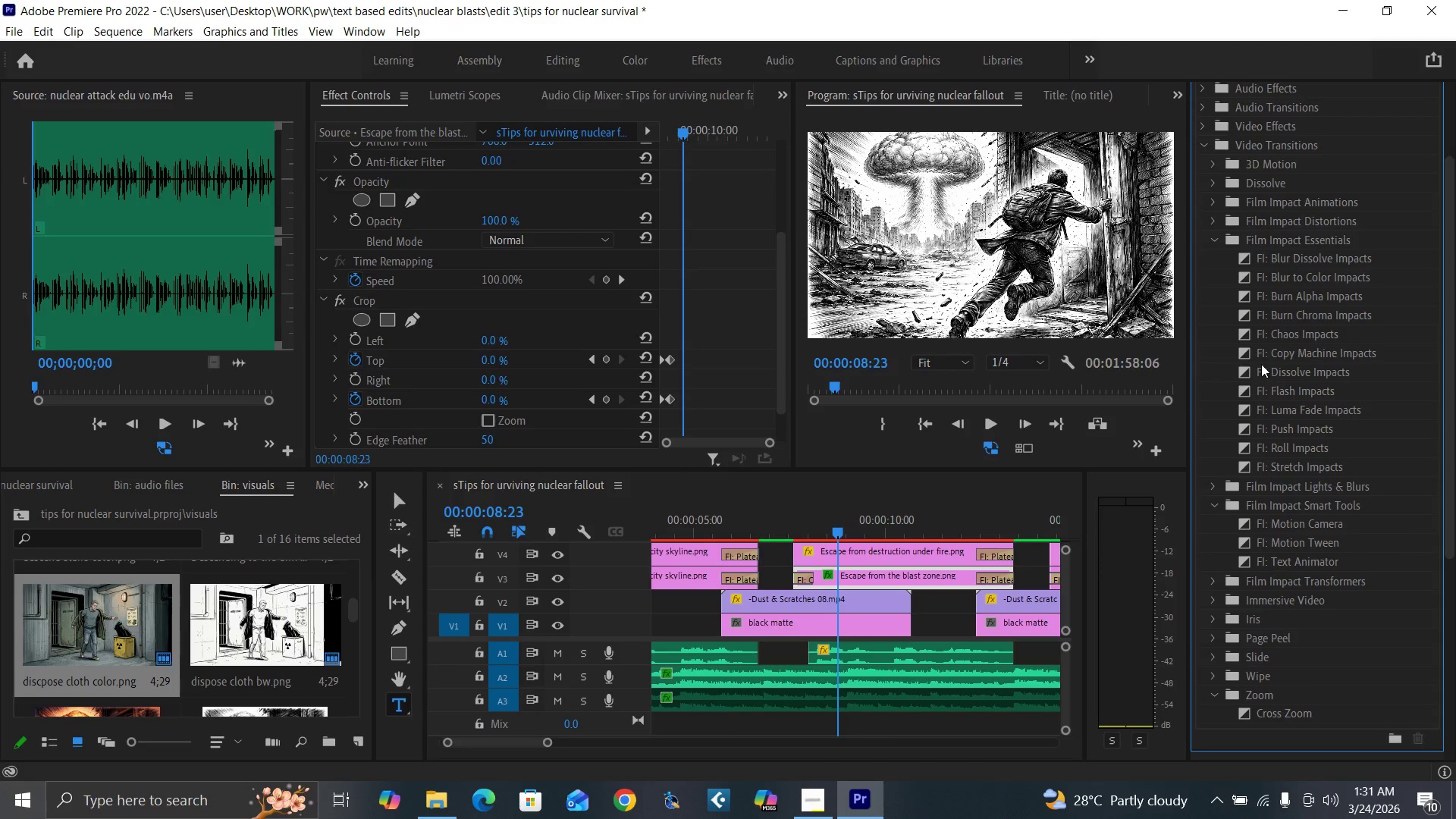 
wait(5.36)
 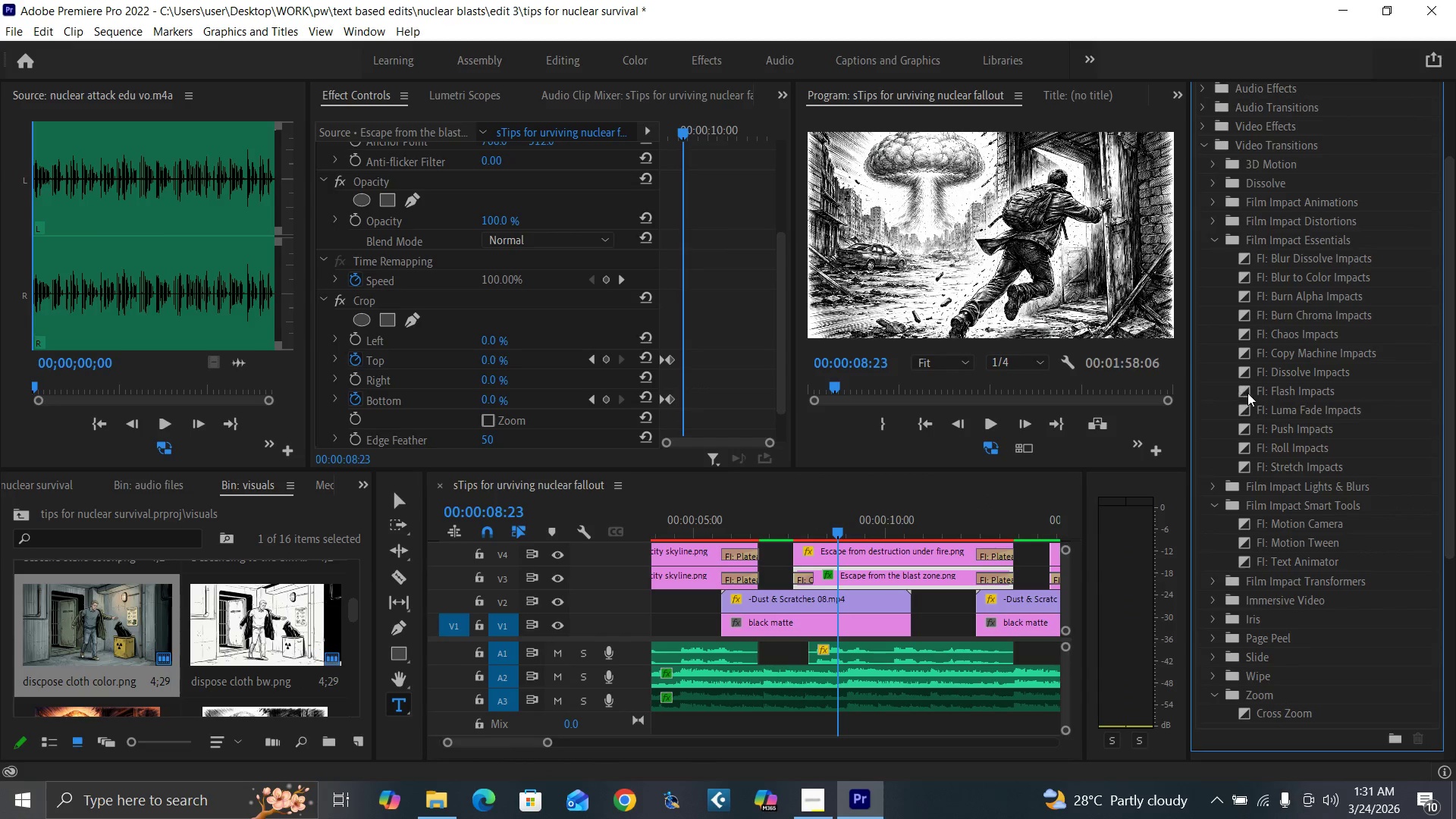 
left_click_drag(start_coordinate=[1248, 352], to_coordinate=[806, 570])
 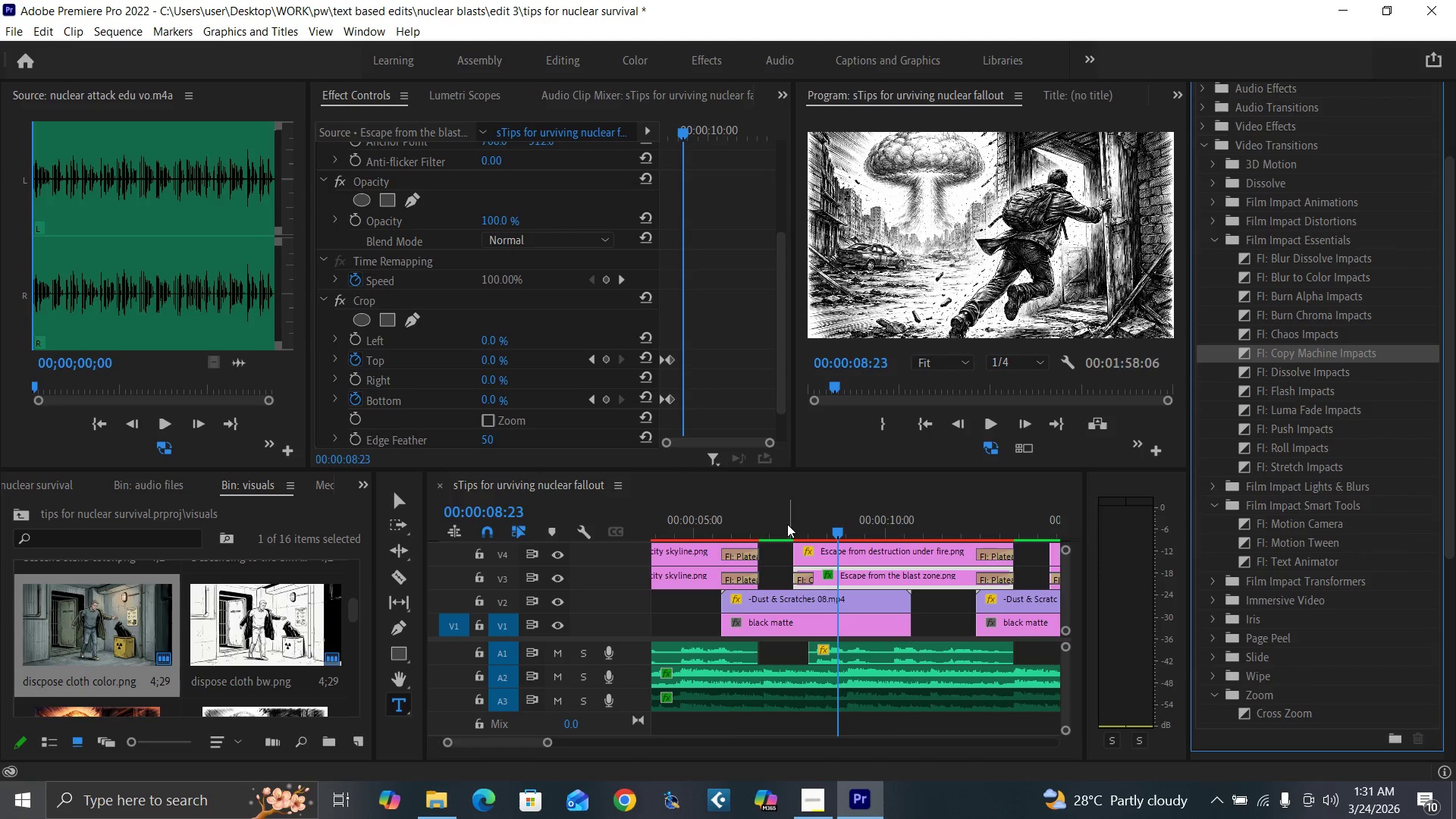 
left_click([782, 524])
 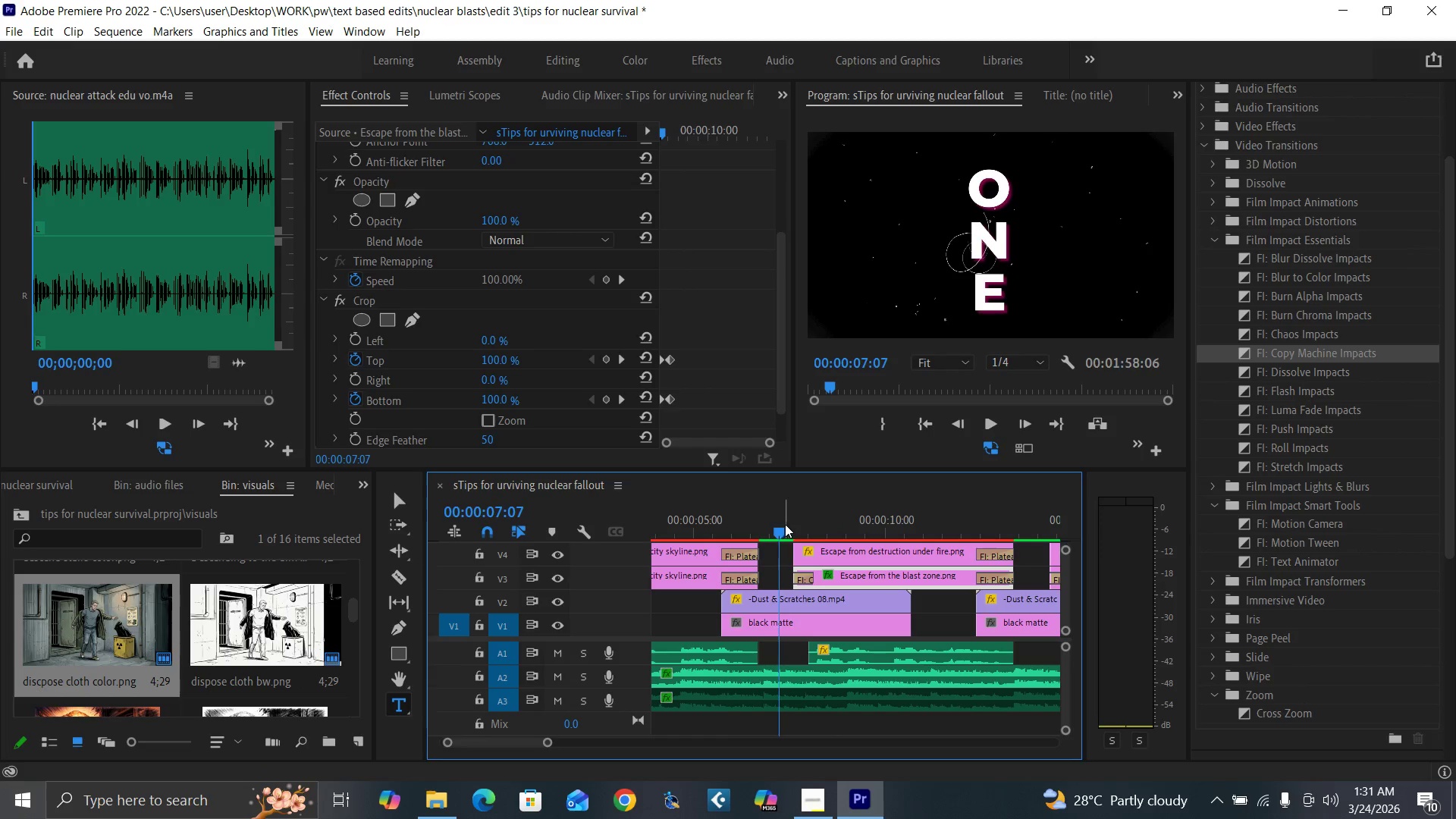 
key(Space)
 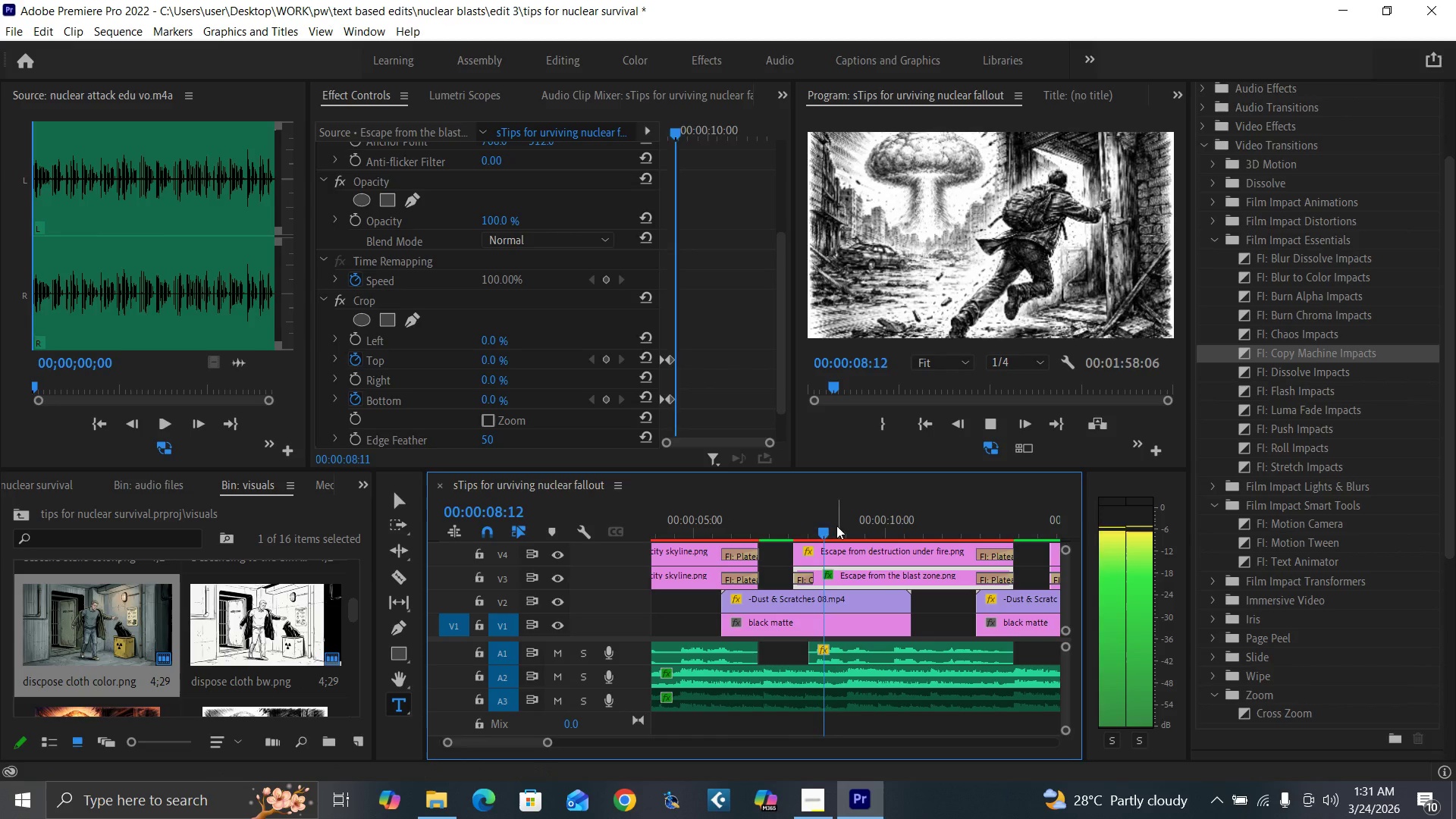 
left_click([772, 507])
 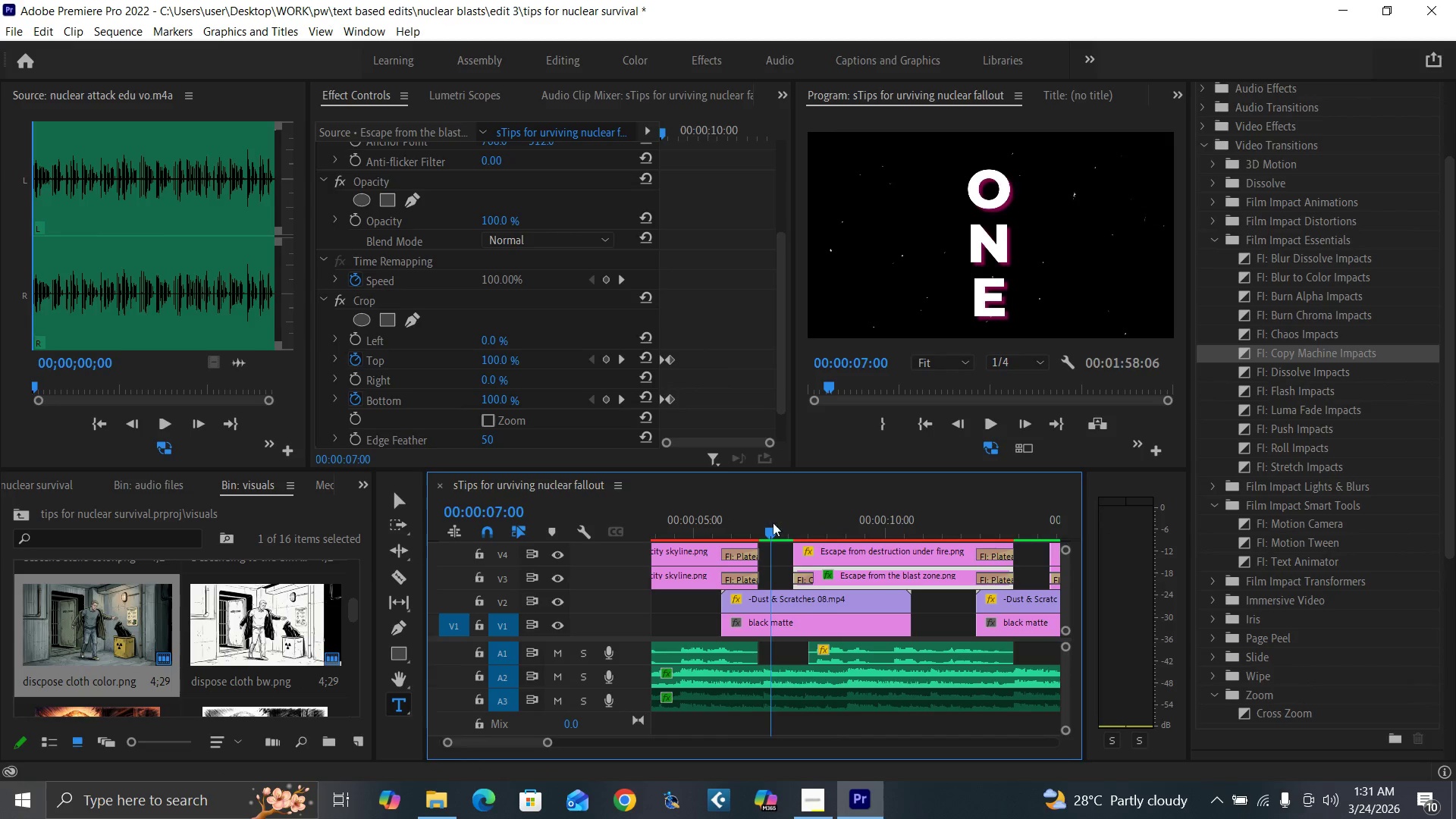 
key(Space)
 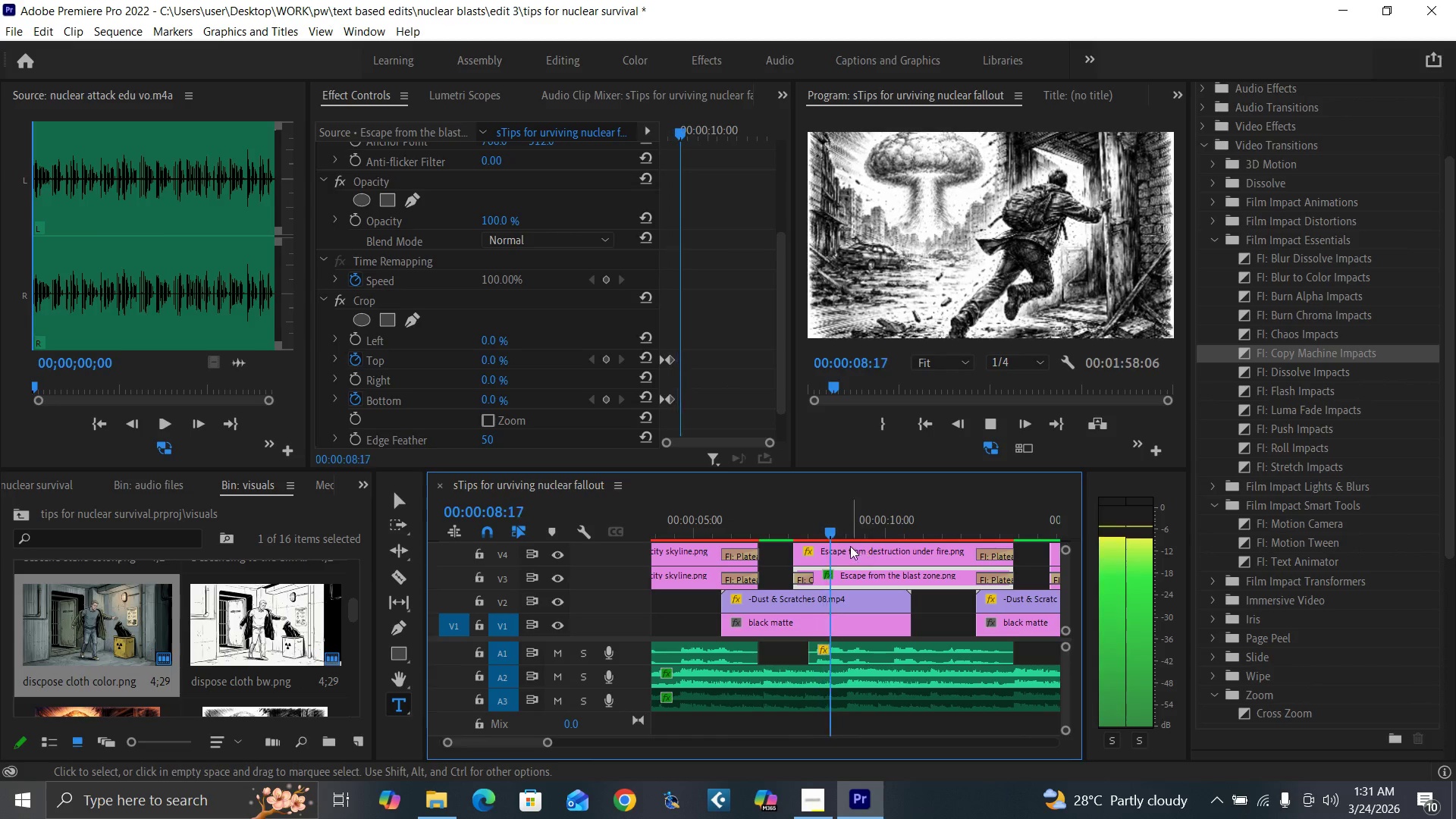 
left_click([784, 528])
 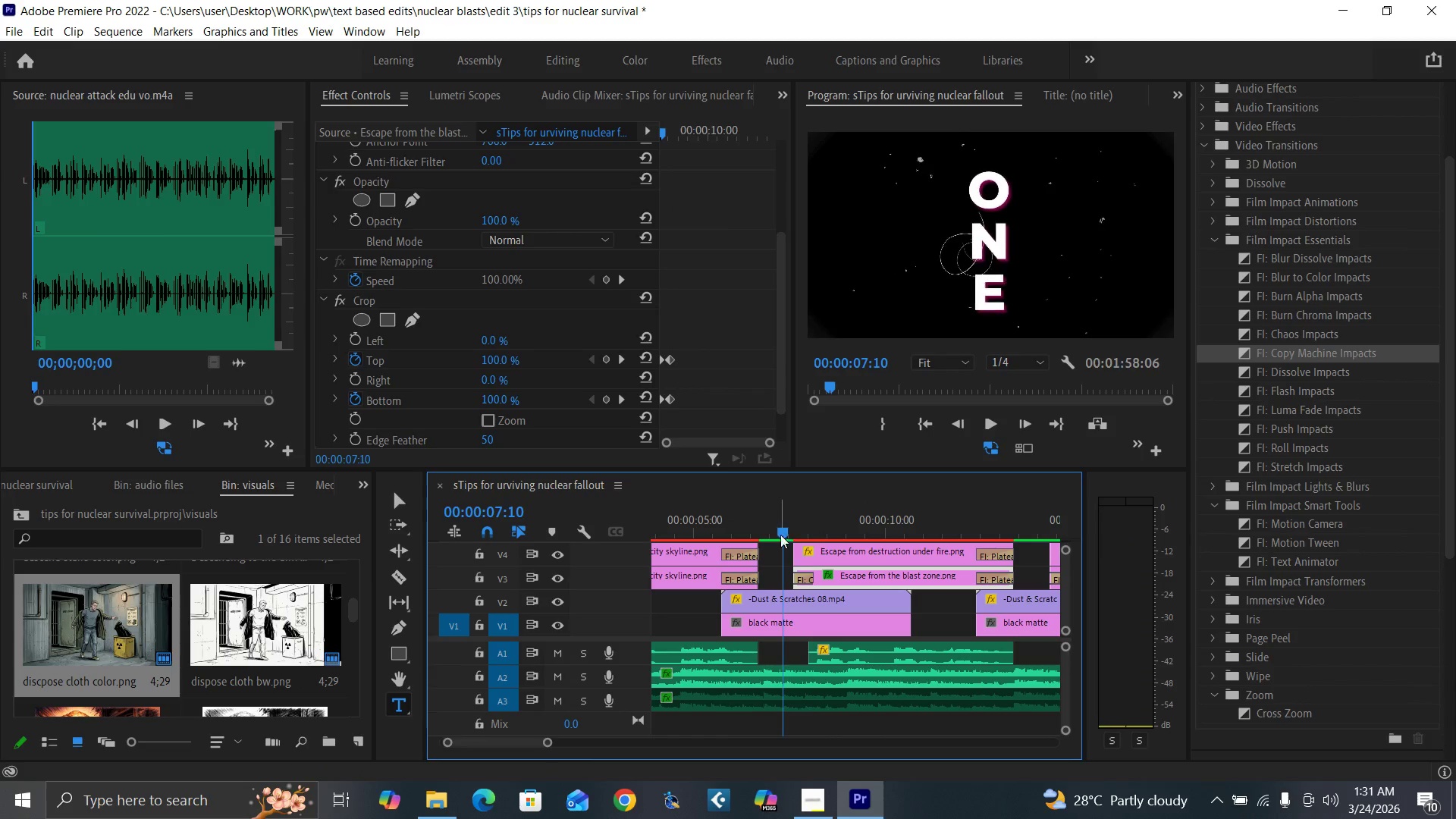 
key(Space)
 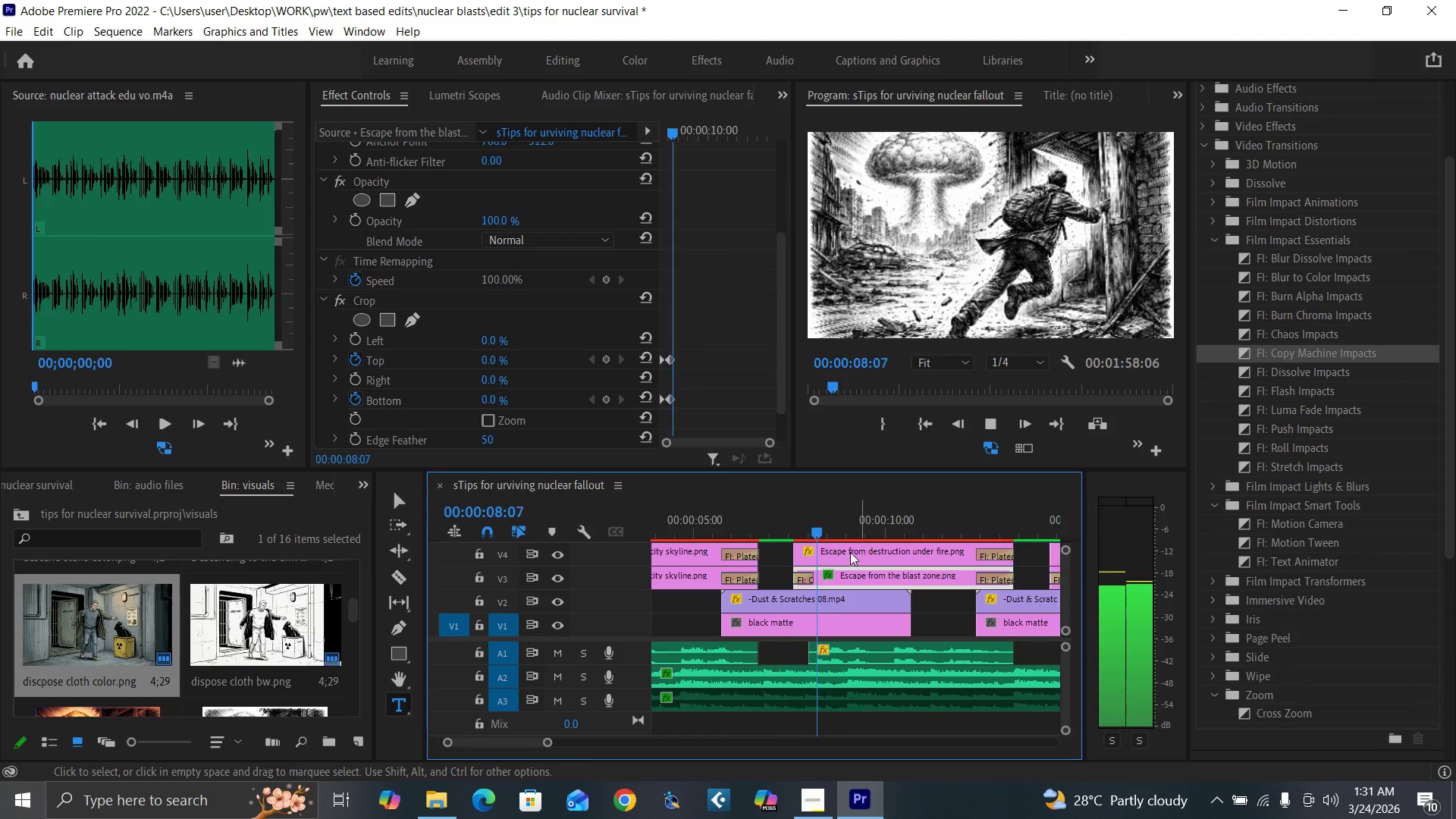 
key(Space)
 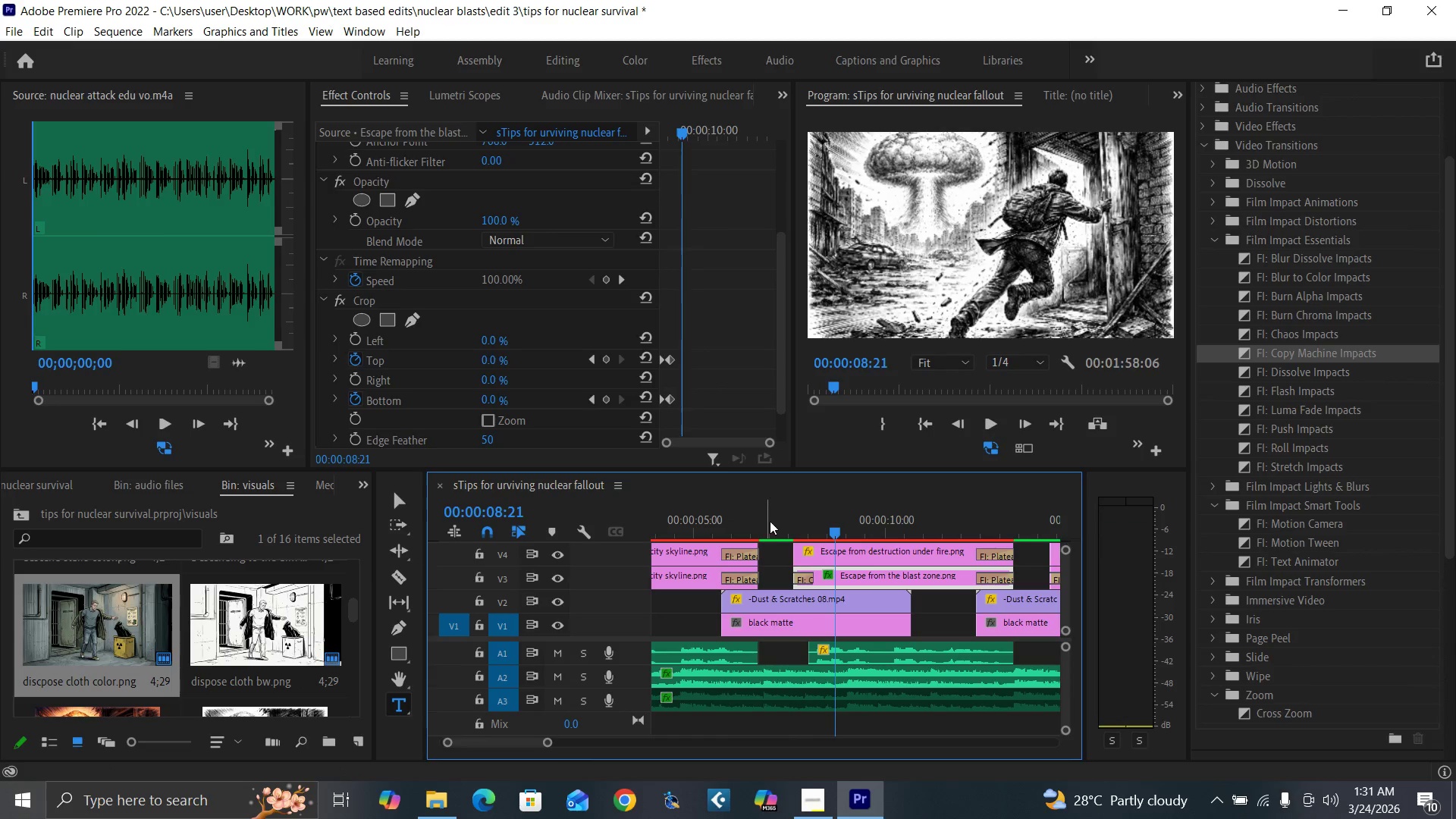 
left_click([770, 521])
 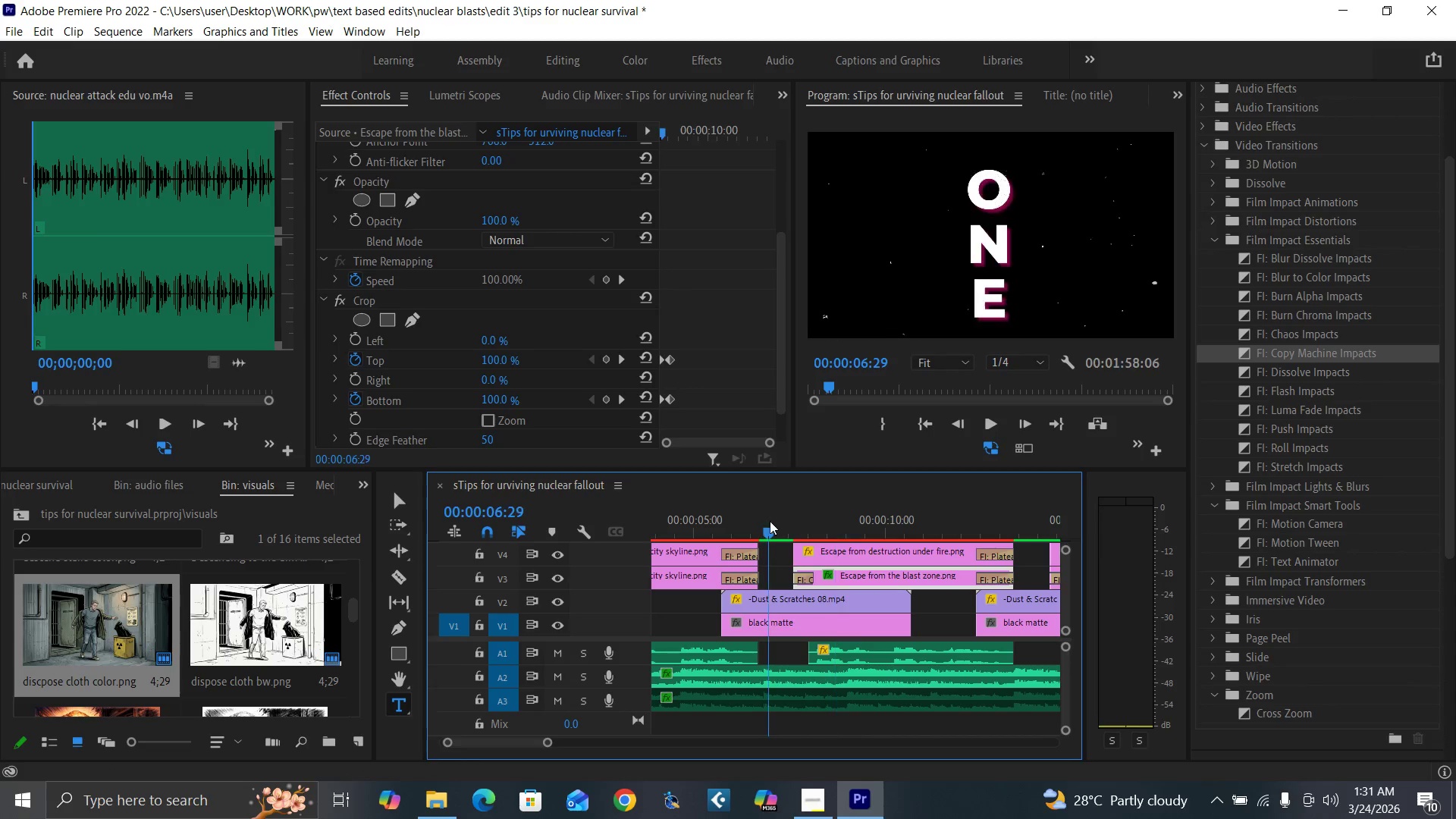 
key(Space)
 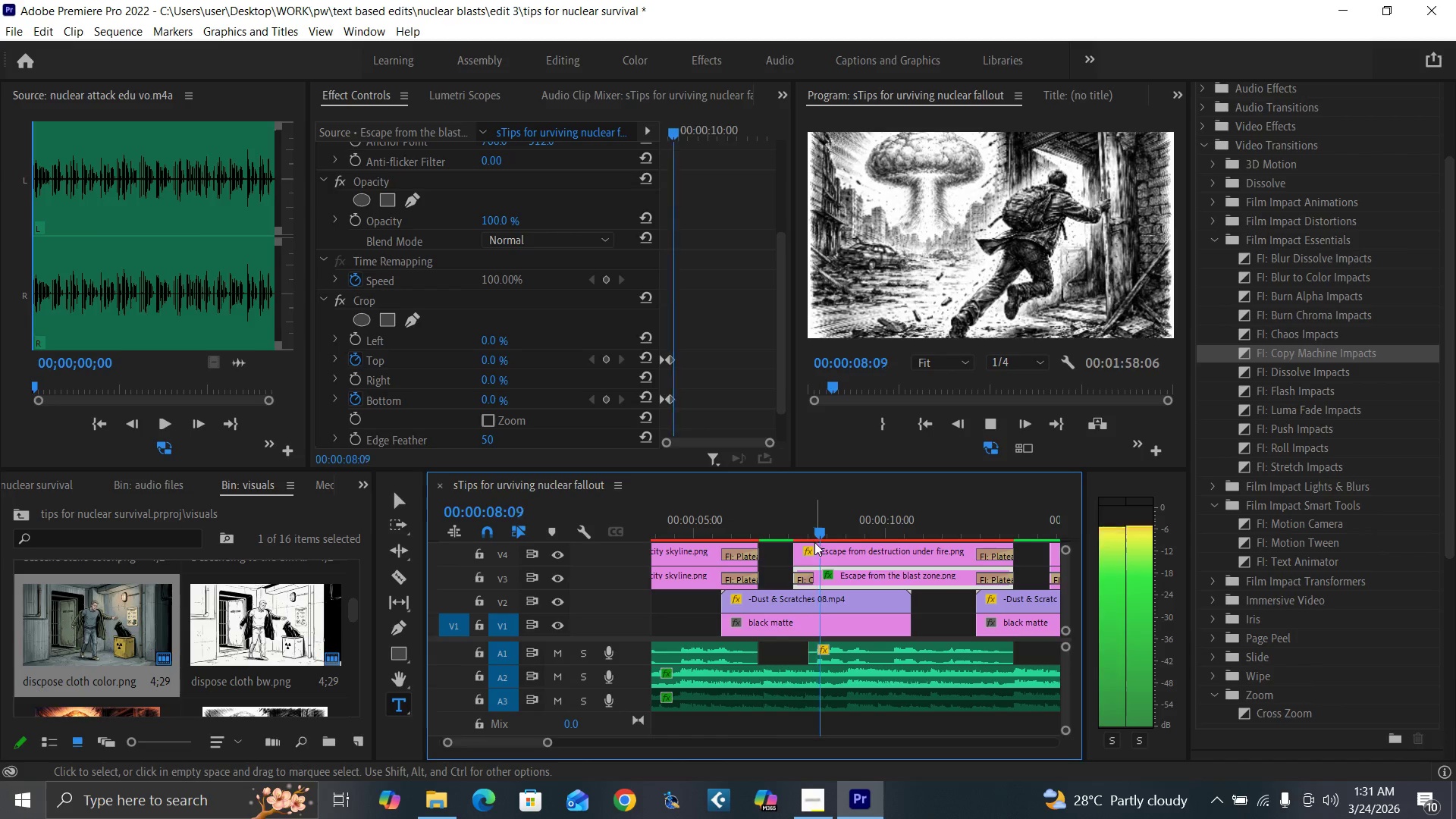 
key(Space)
 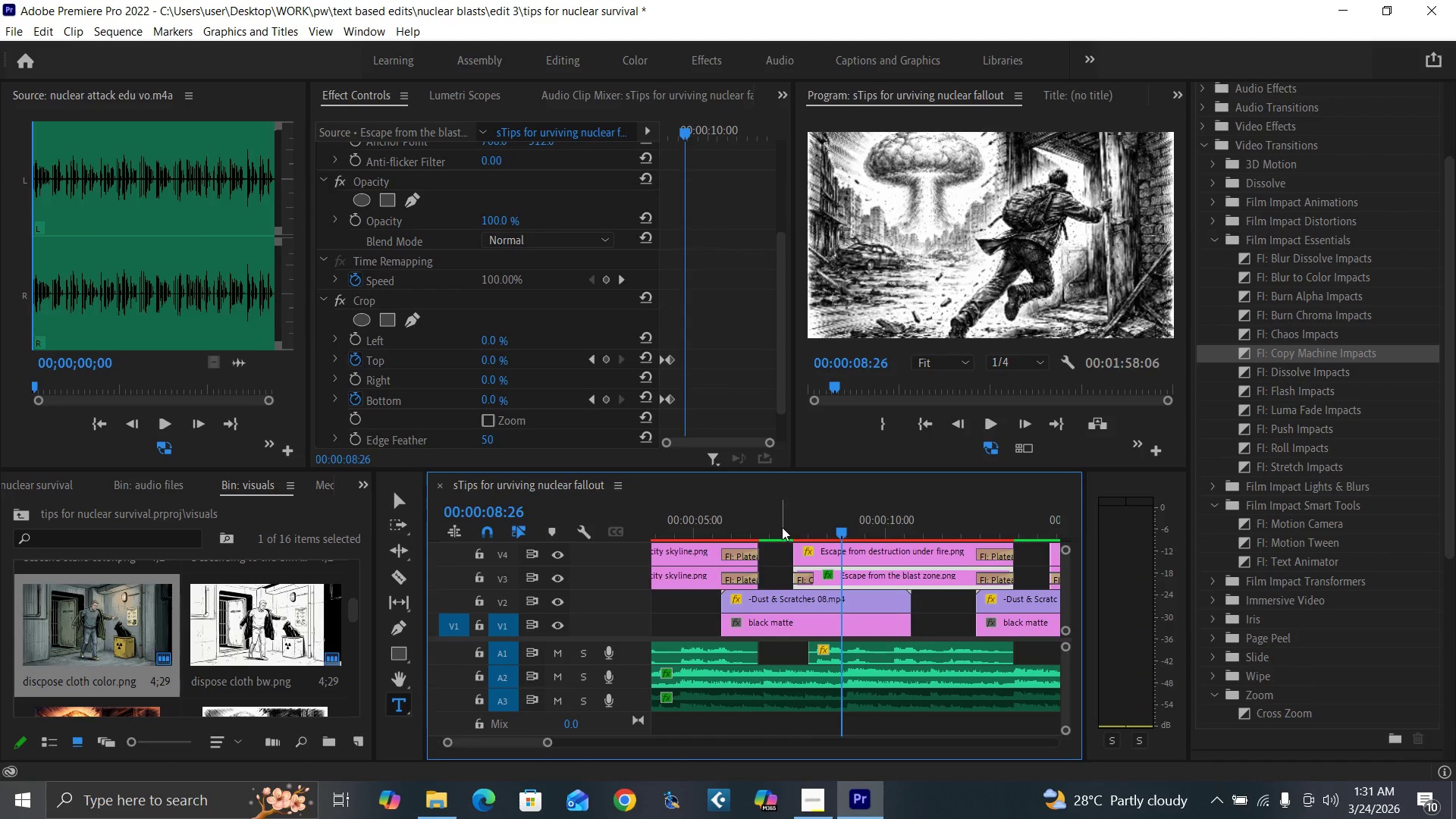 
left_click_drag(start_coordinate=[782, 527], to_coordinate=[815, 561])
 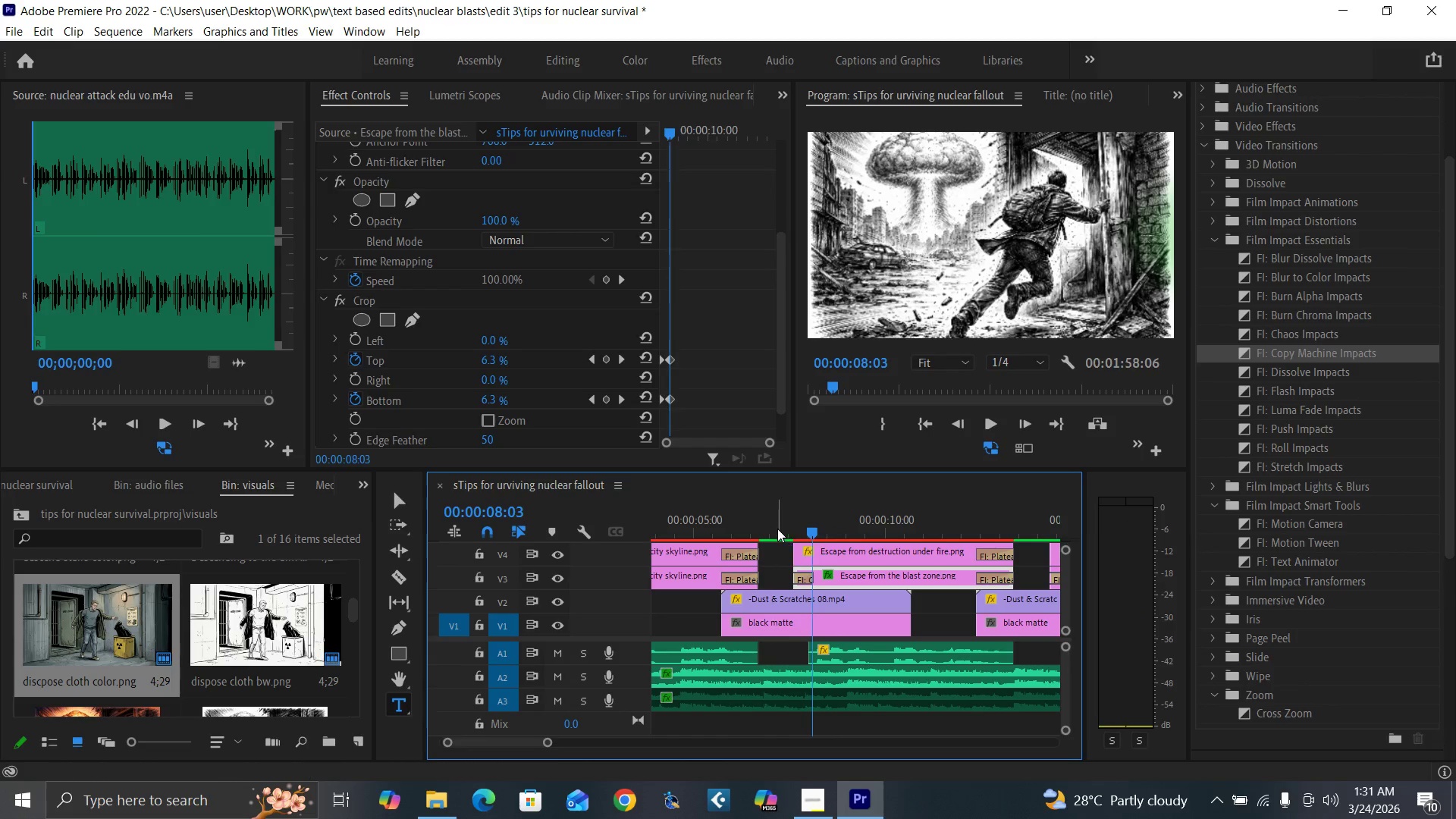 
left_click([777, 529])
 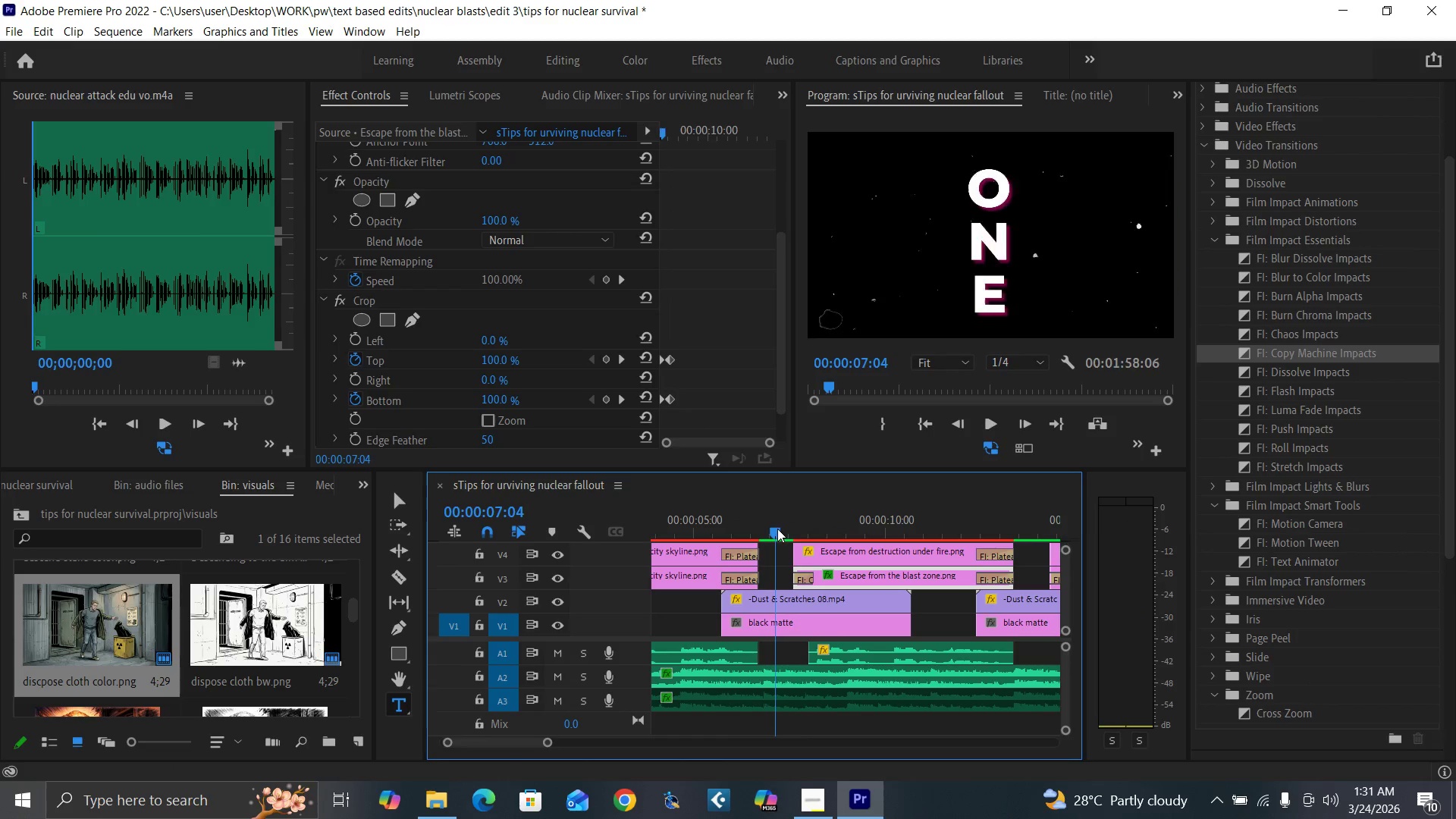 
key(Space)
 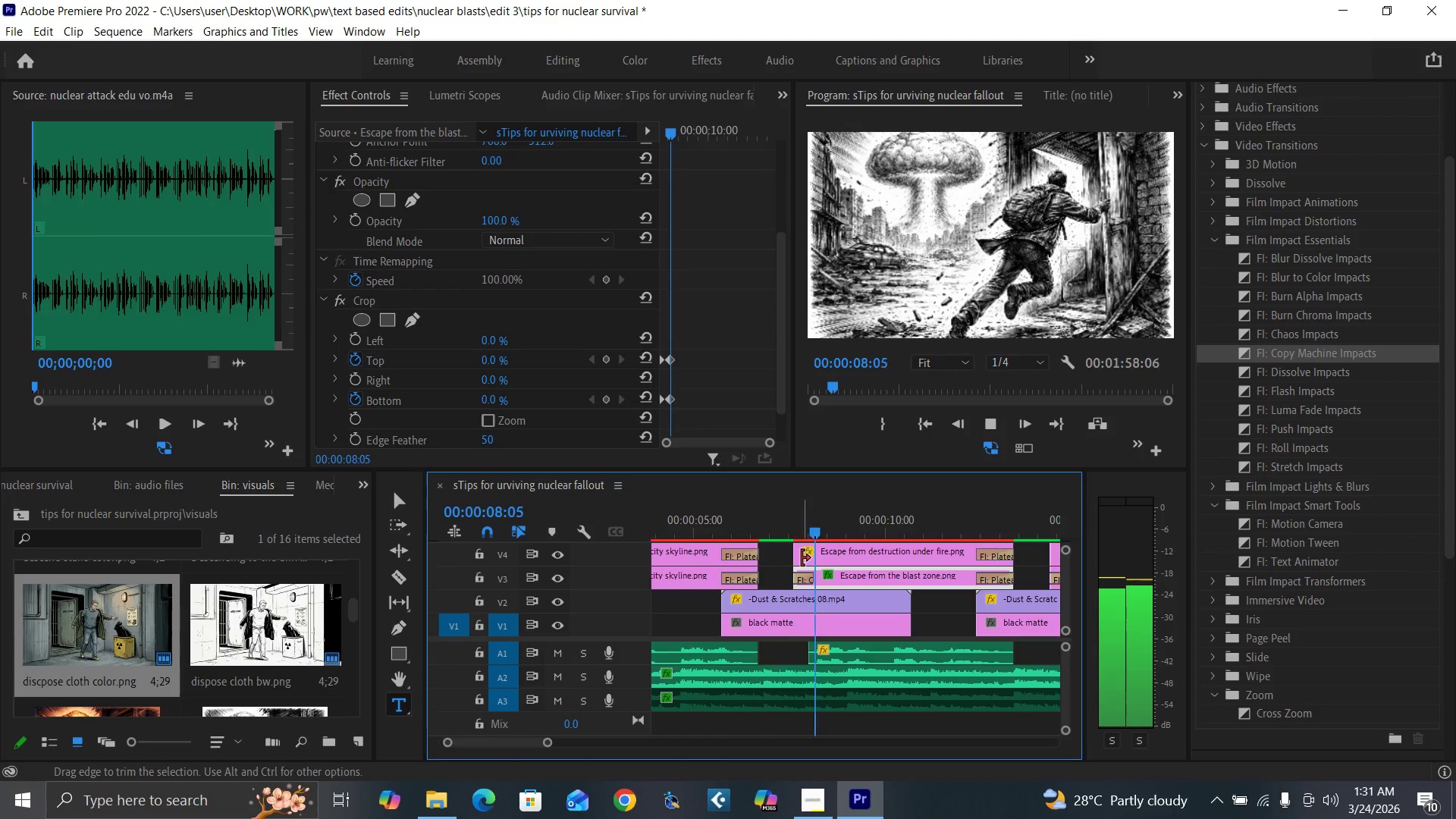 
key(Space)
 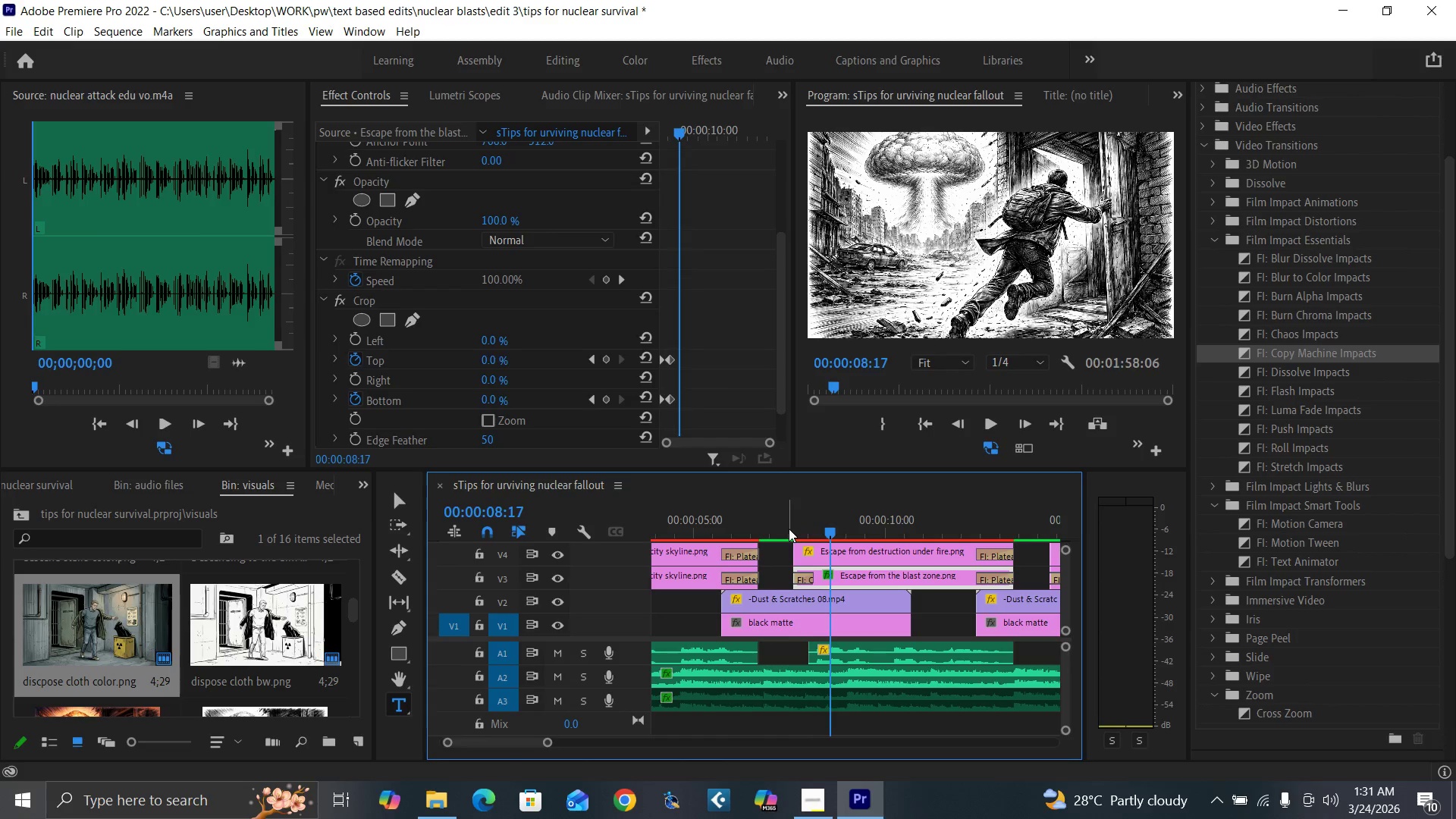 
left_click_drag(start_coordinate=[789, 529], to_coordinate=[814, 548])
 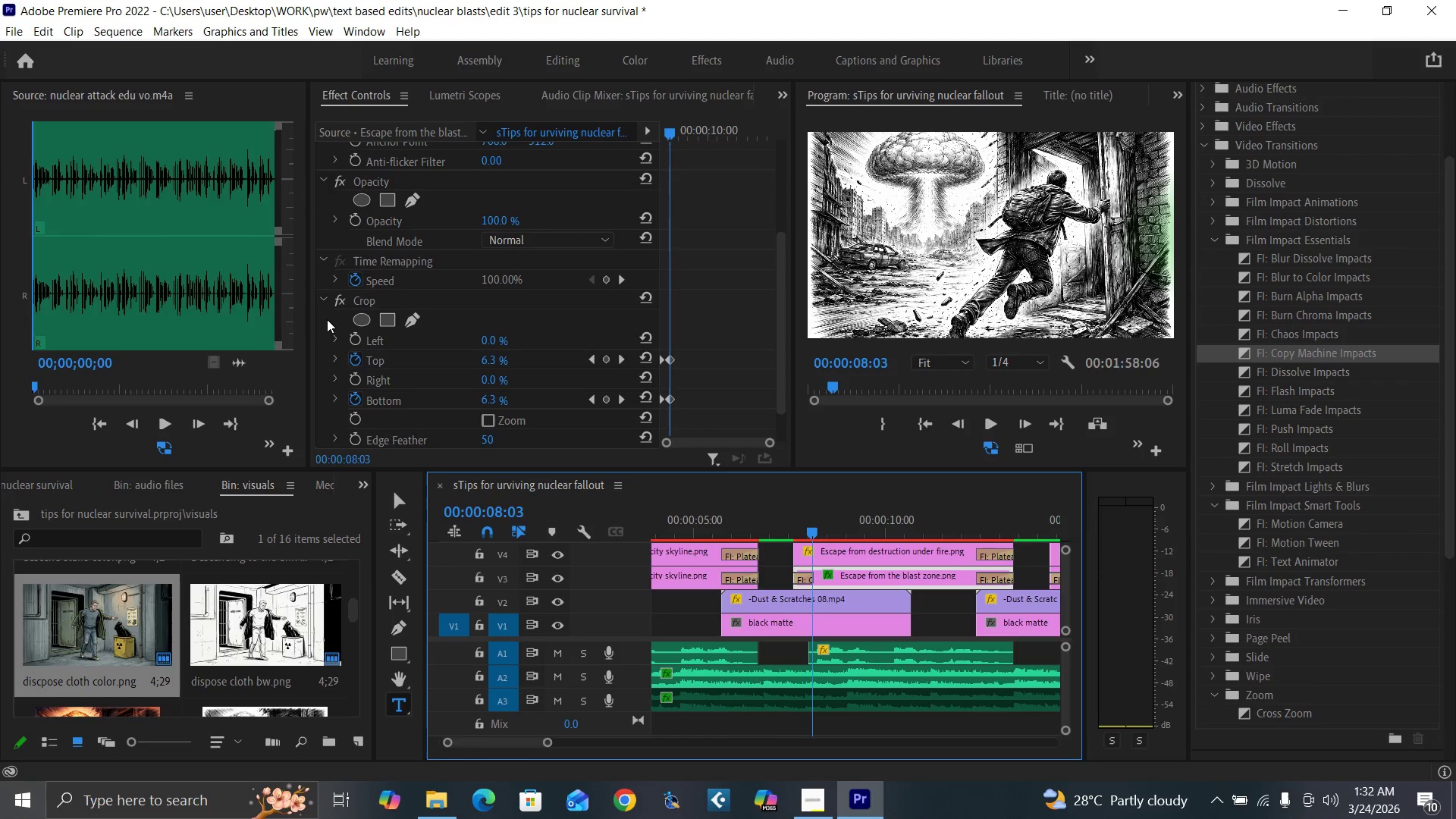 
left_click([337, 302])
 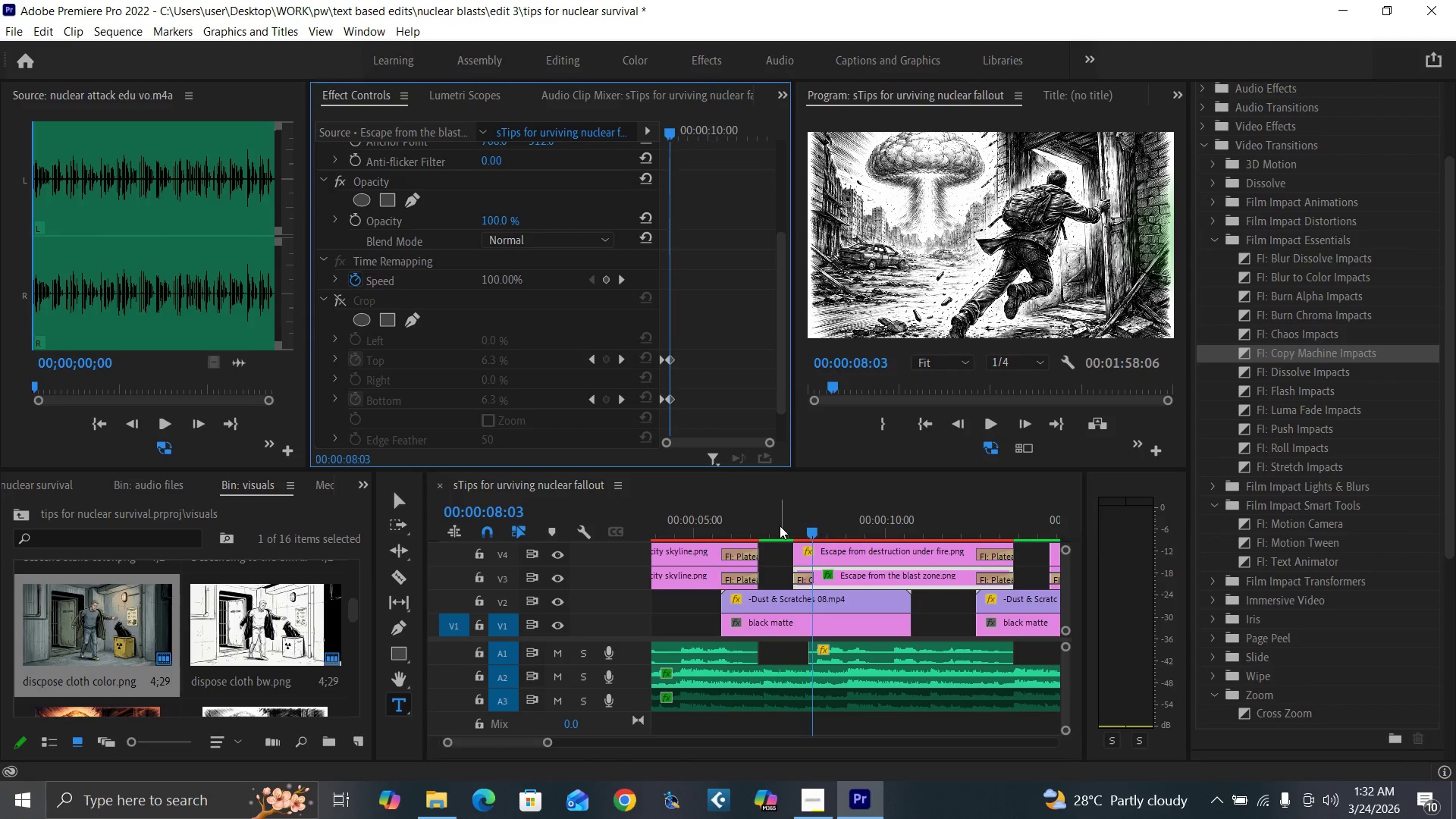 
left_click_drag(start_coordinate=[780, 526], to_coordinate=[785, 542])
 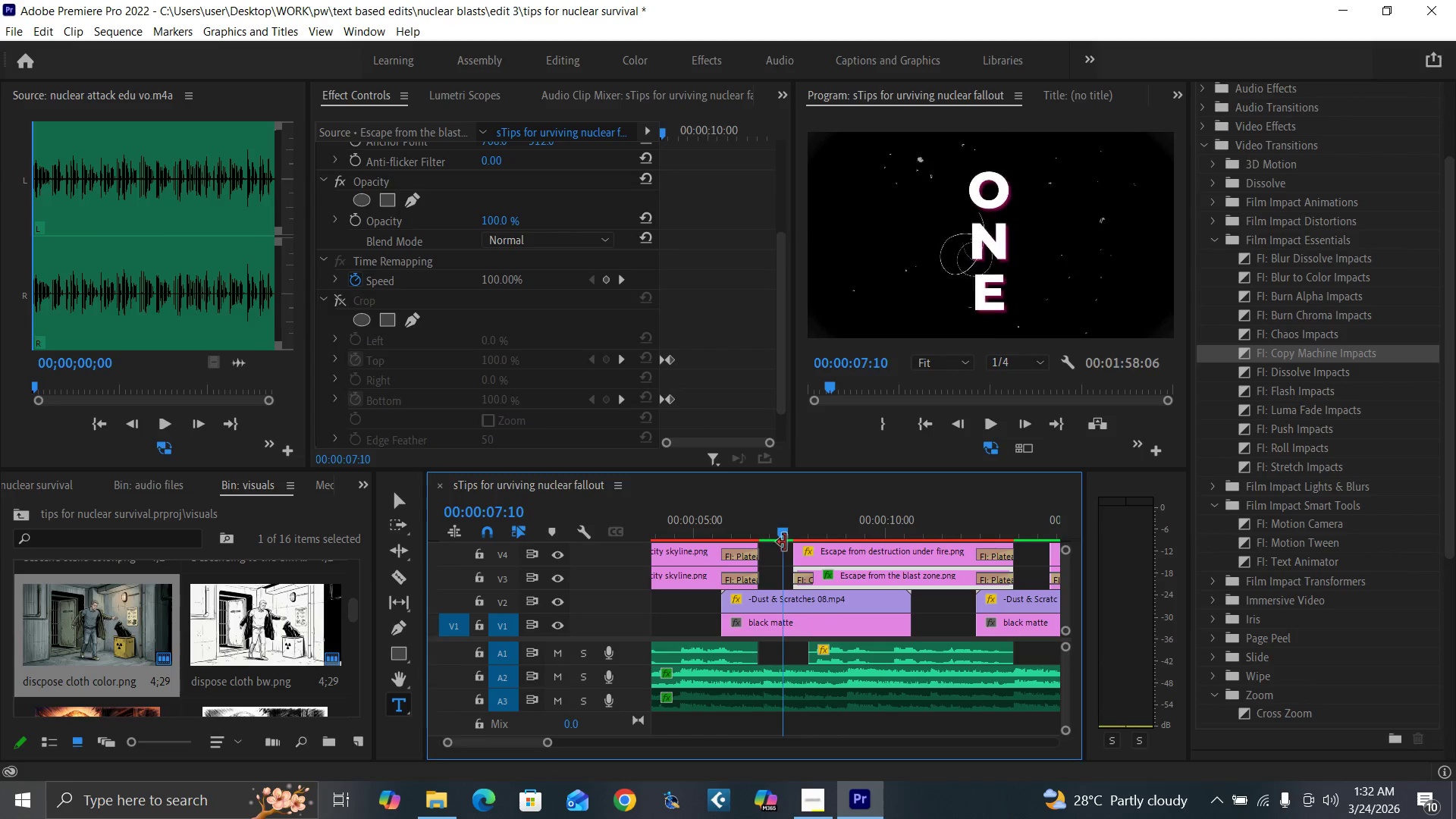 
key(Space)
 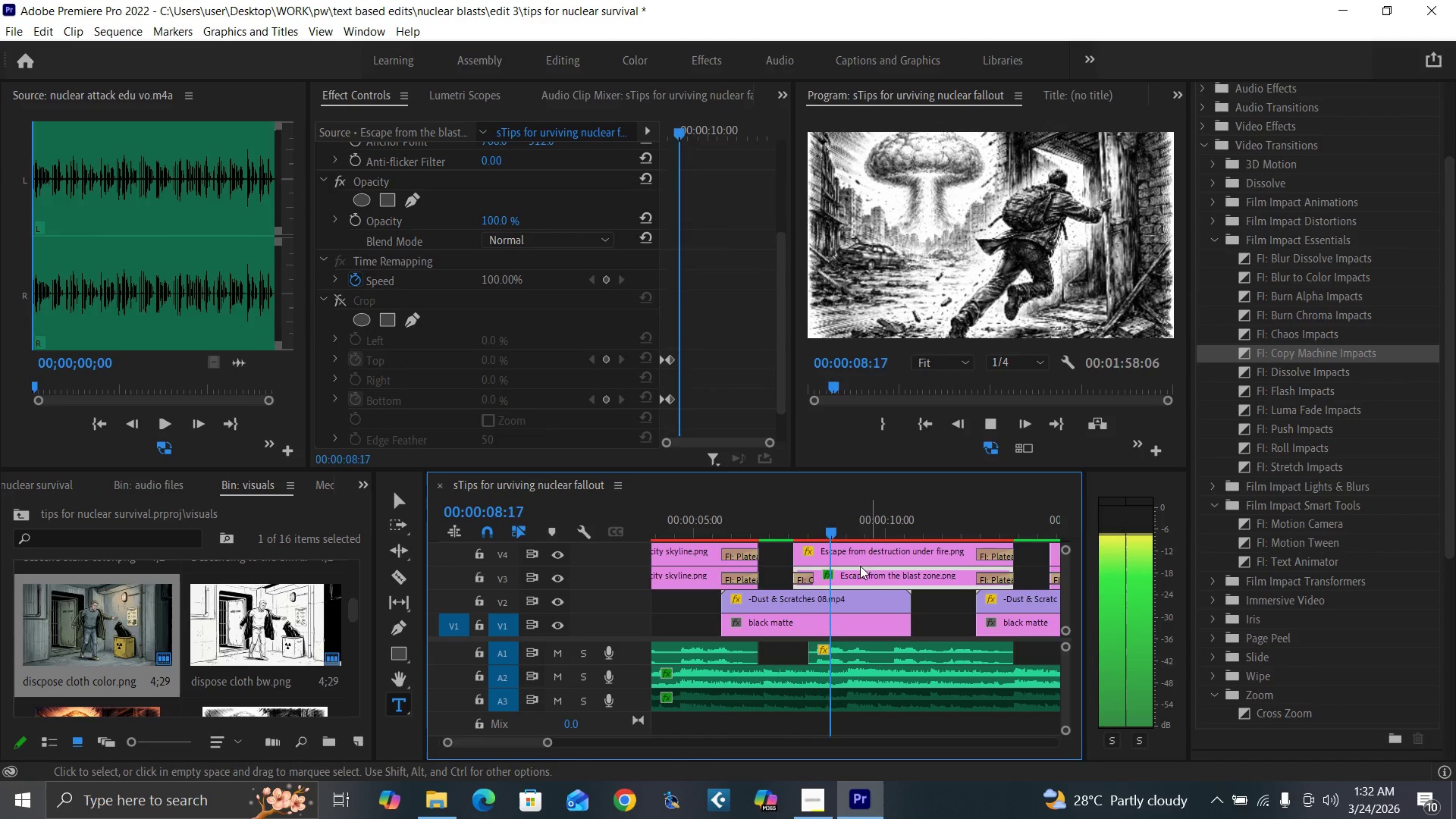 
left_click([774, 520])
 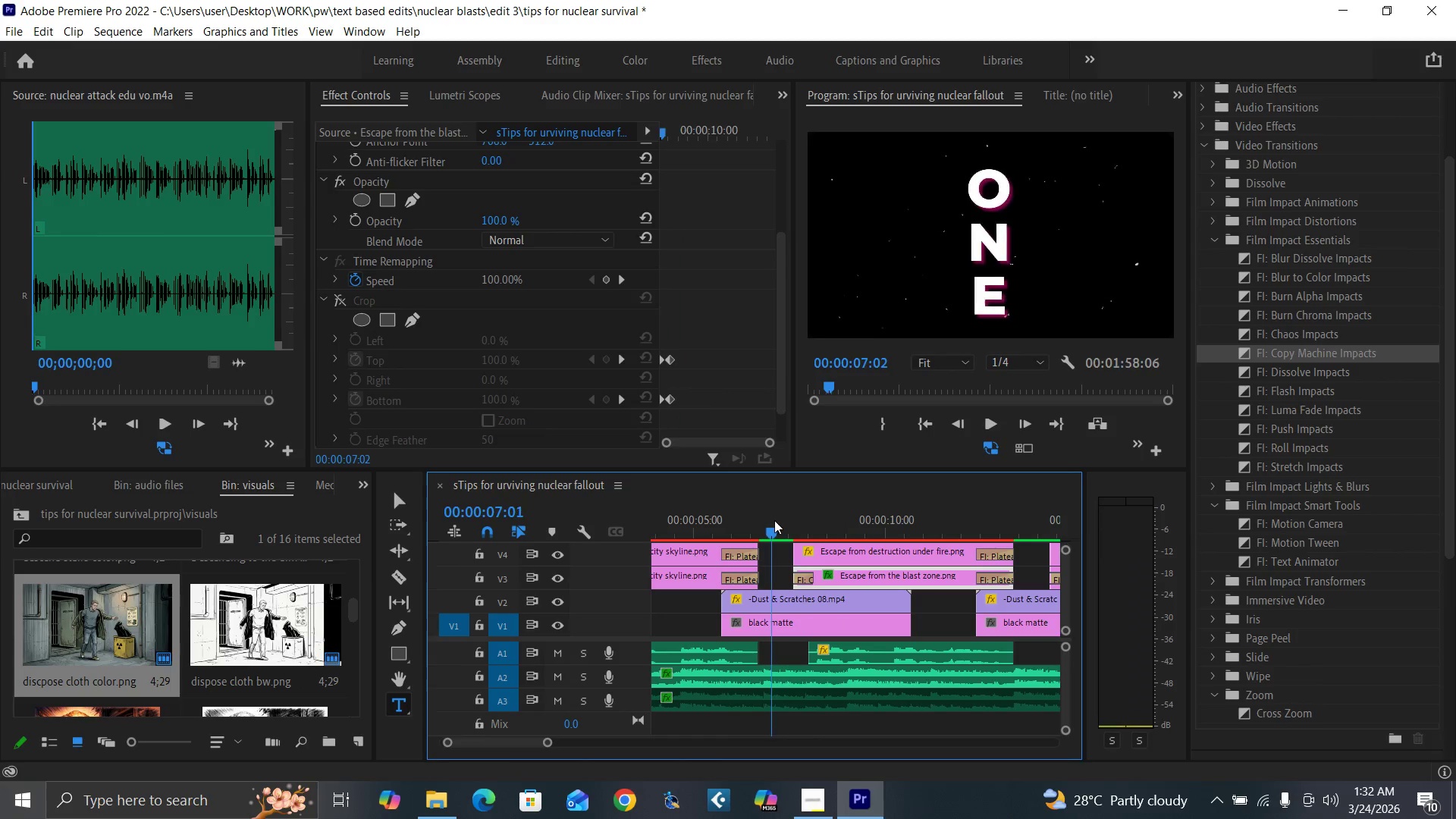 
key(Space)
 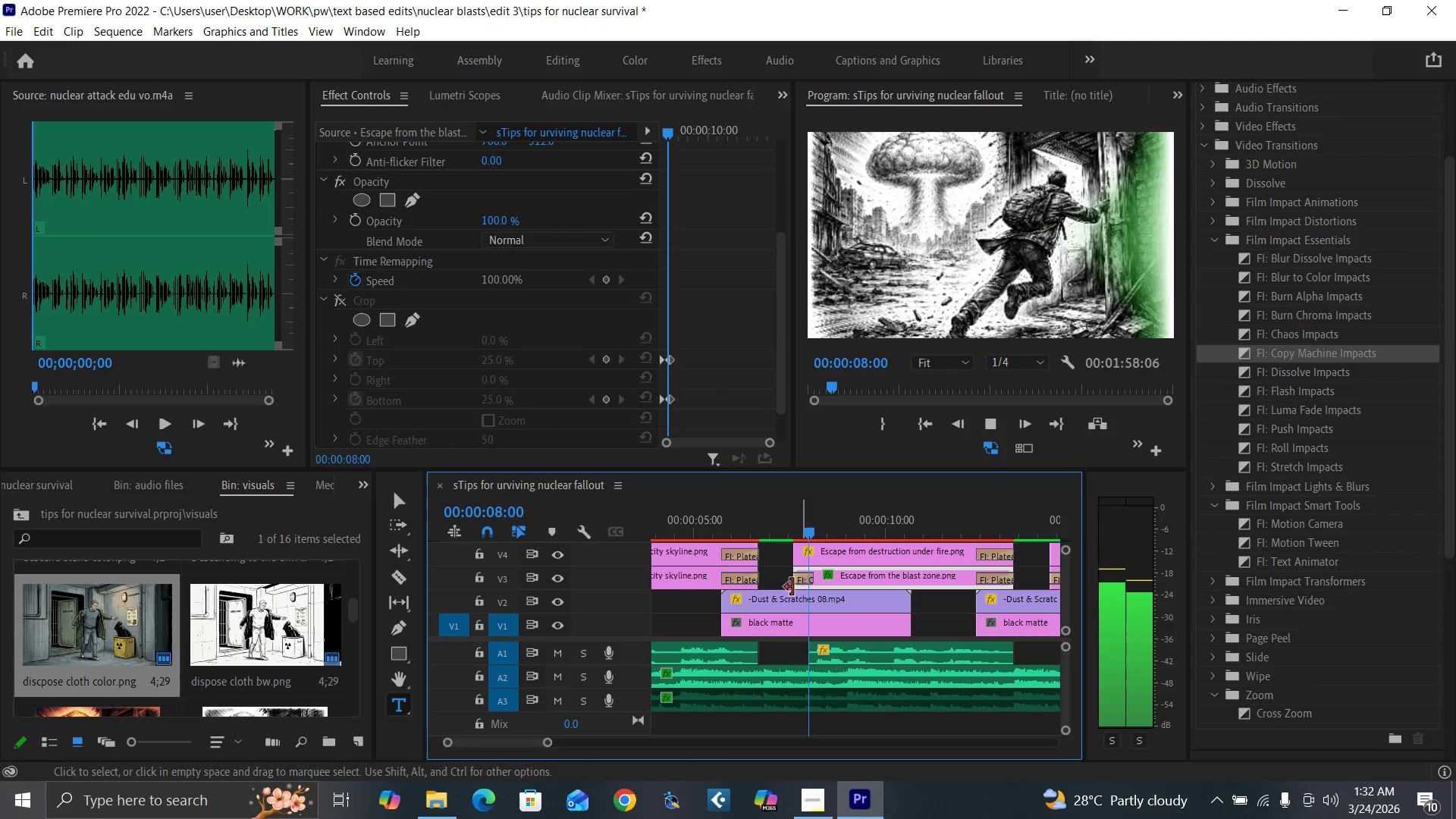 
key(Space)
 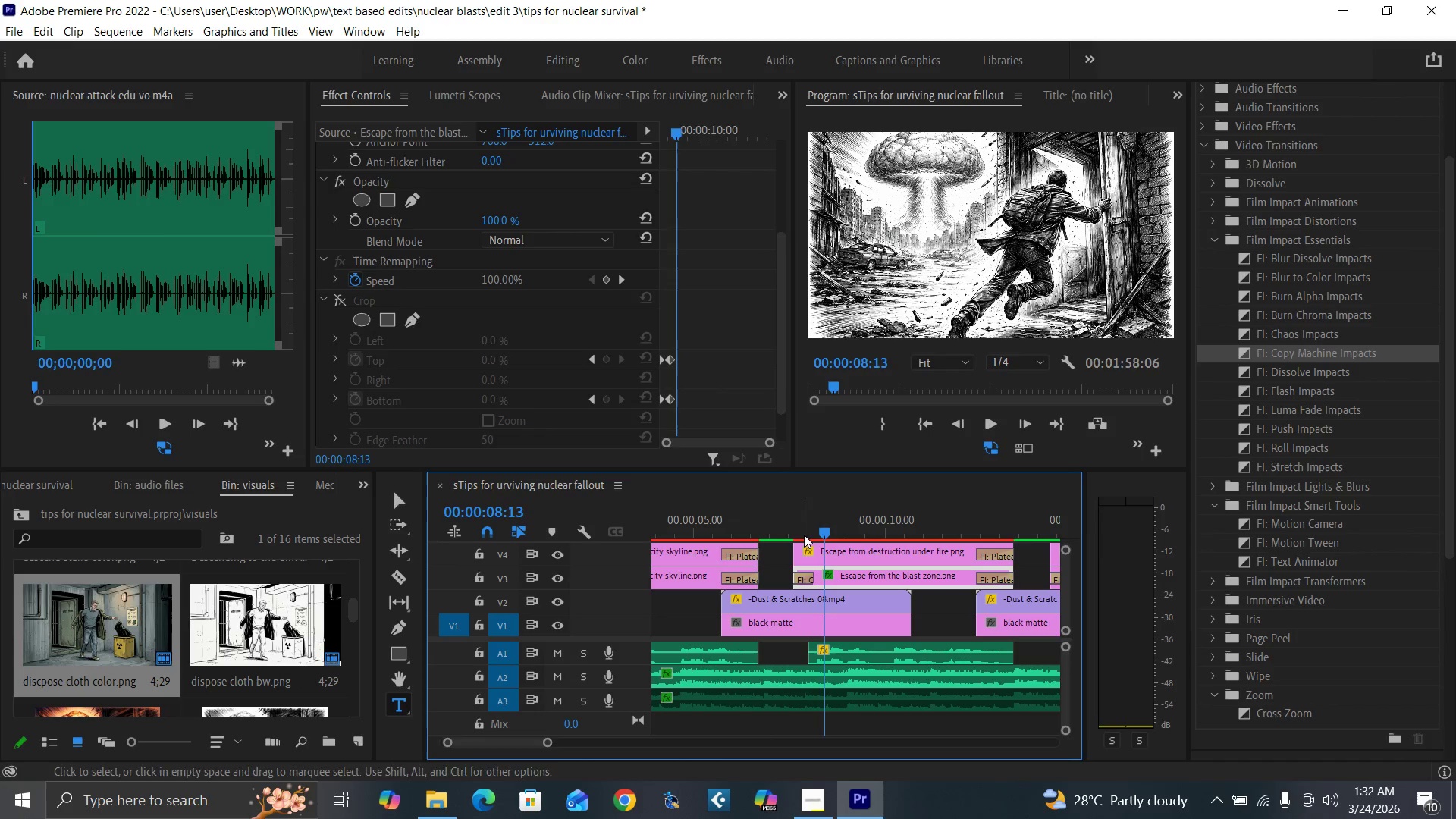 
left_click([805, 529])
 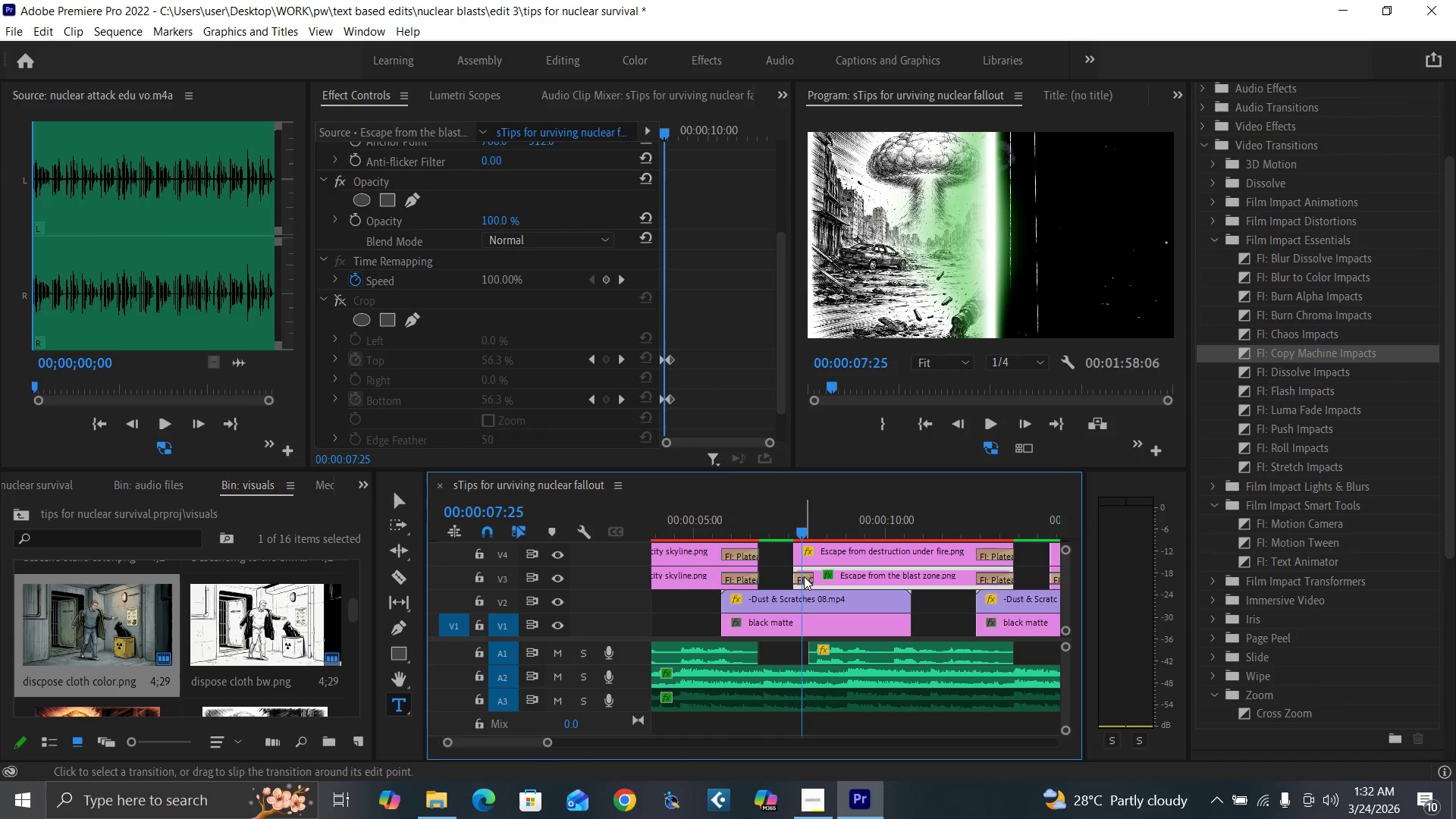 
left_click([804, 579])
 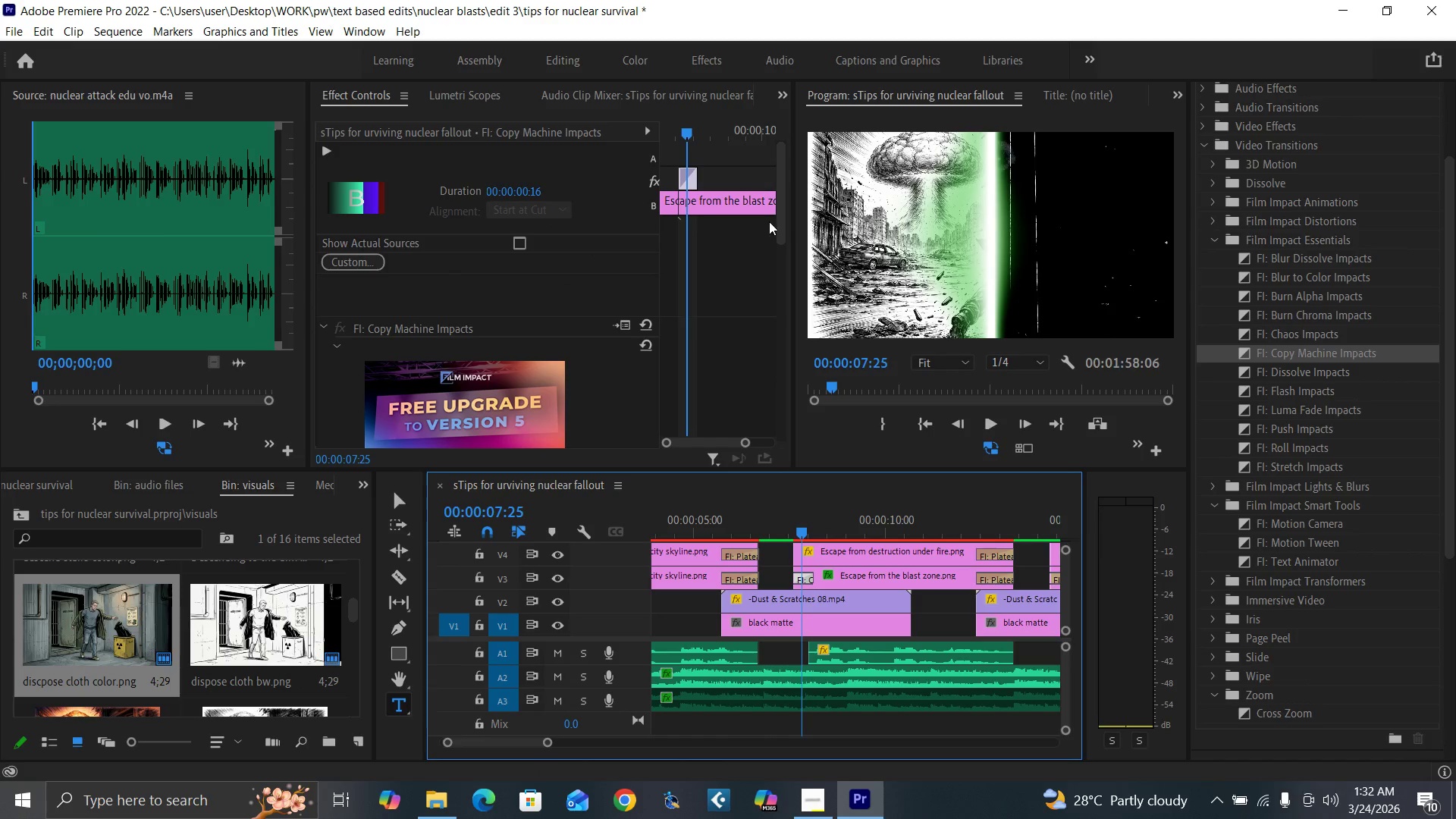 
left_click_drag(start_coordinate=[783, 227], to_coordinate=[817, 415])
 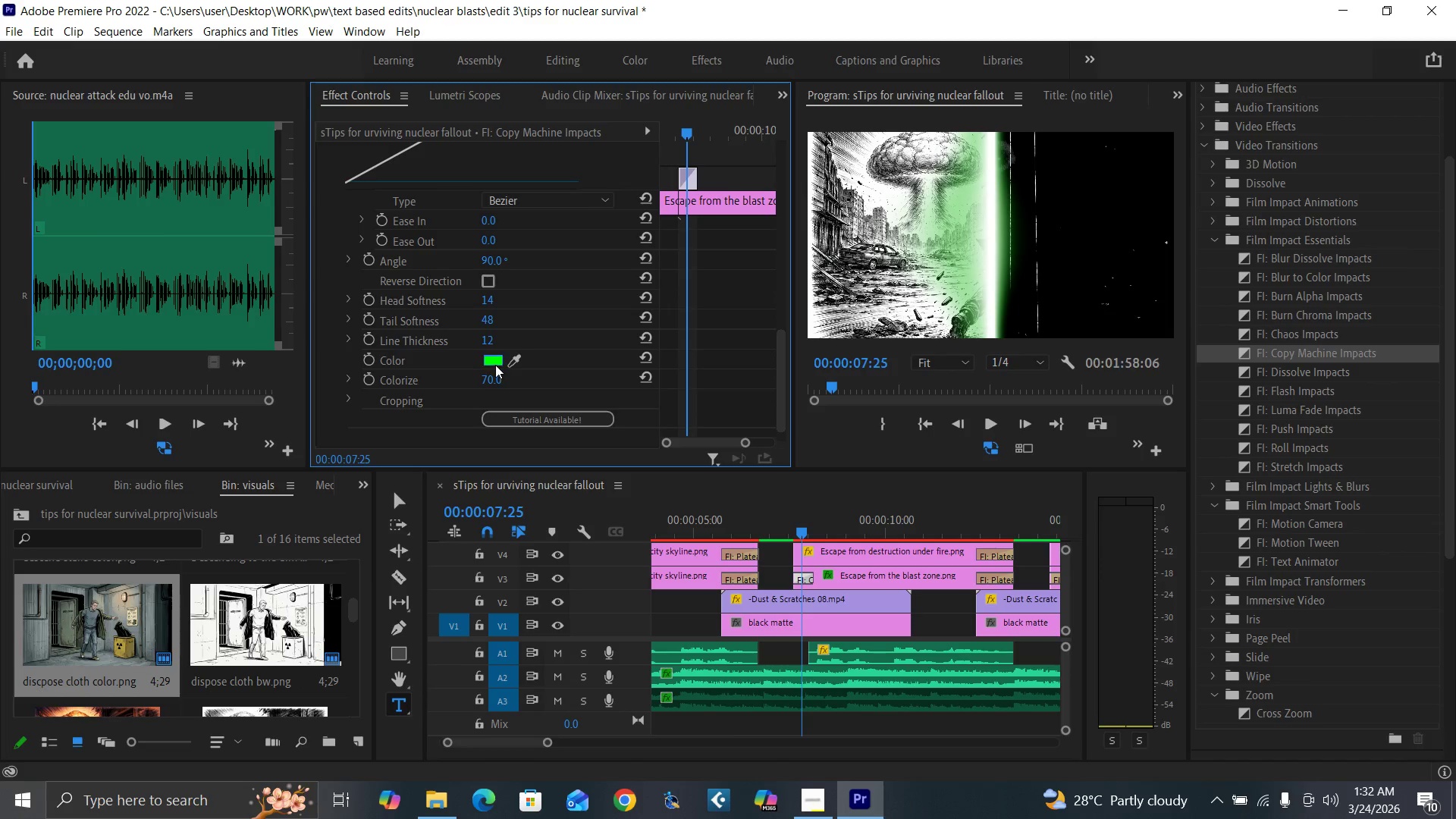 
left_click([492, 362])
 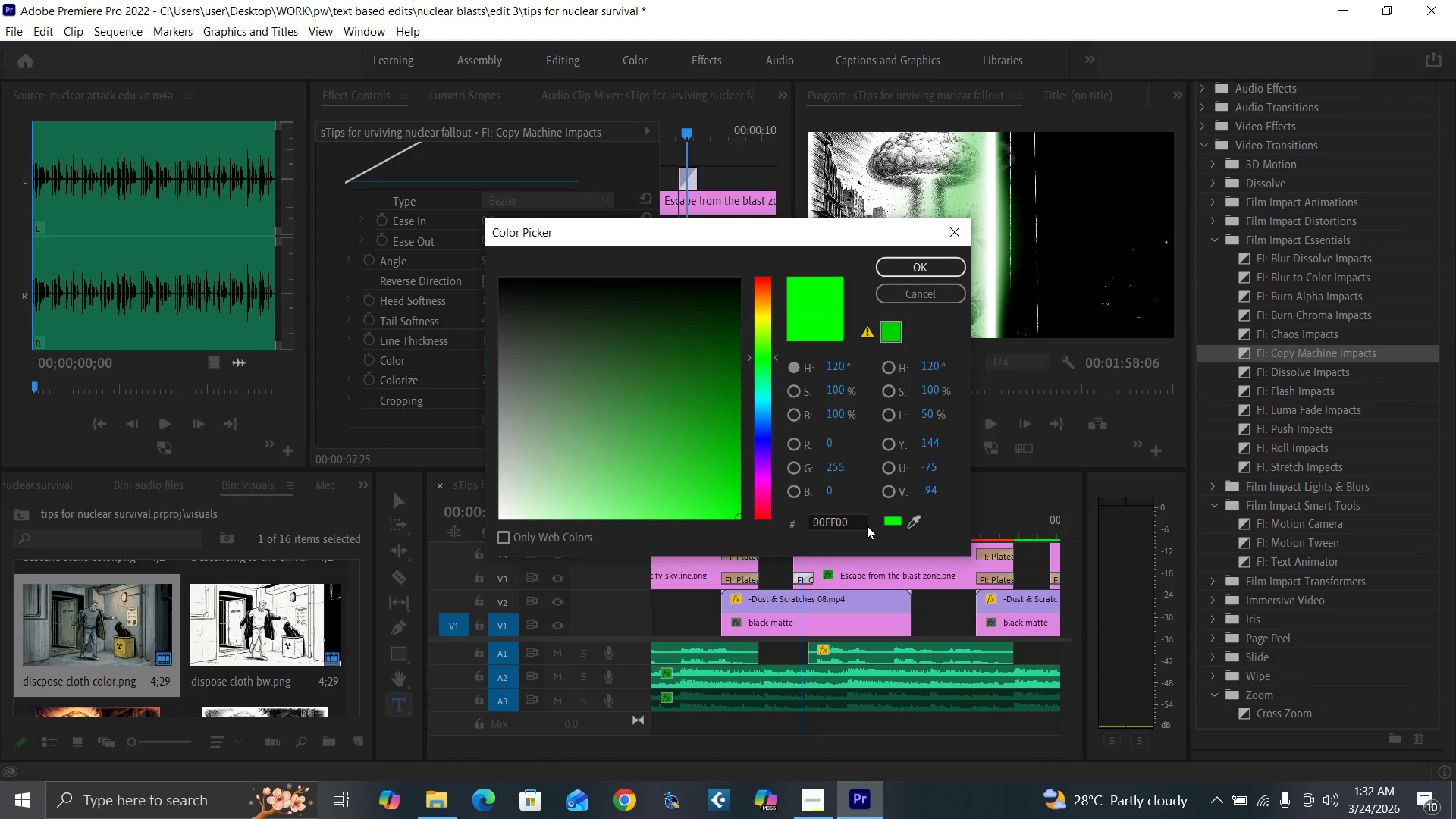 
left_click([853, 524])
 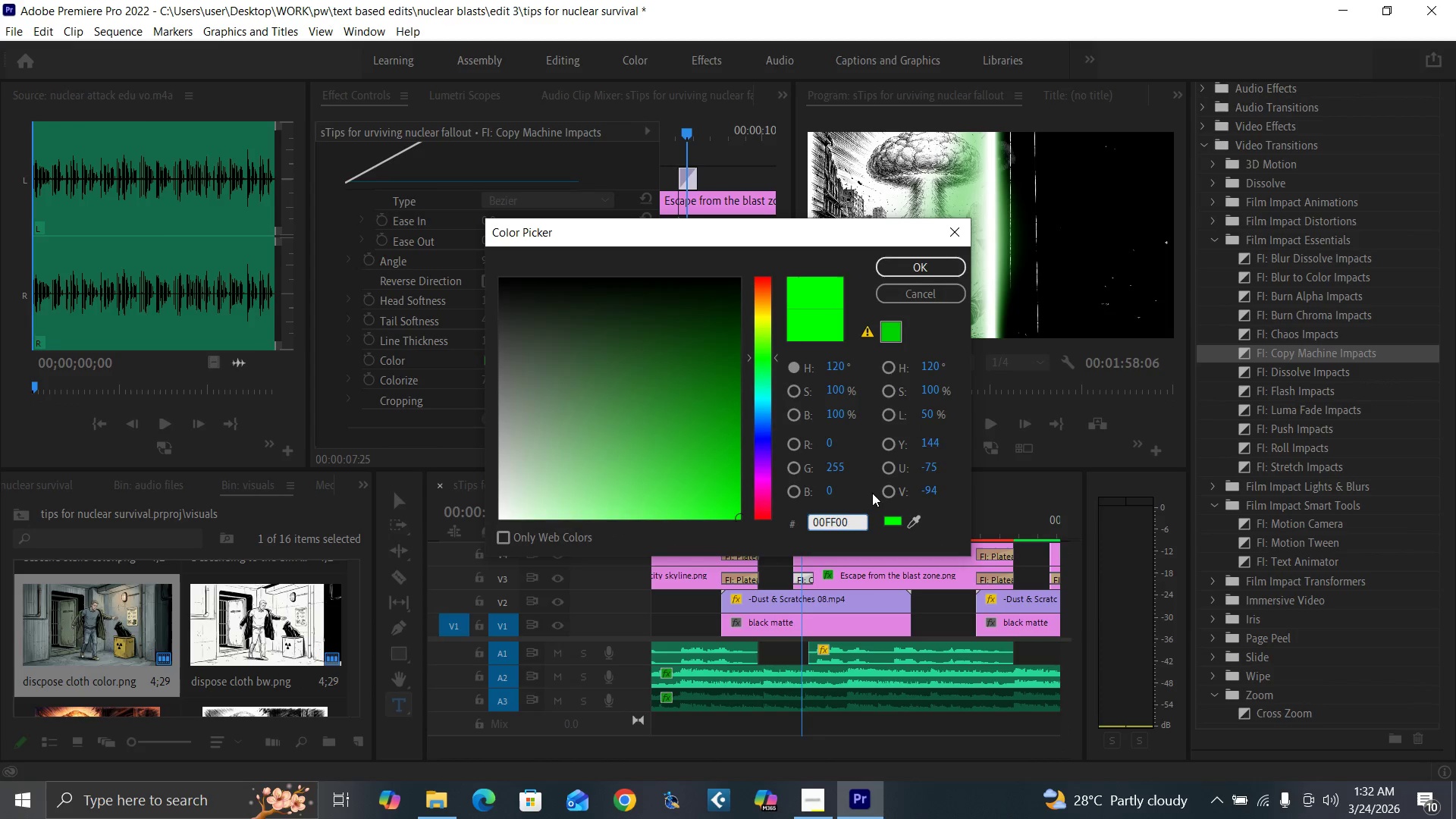 
hold_key(key=Backspace, duration=0.94)
 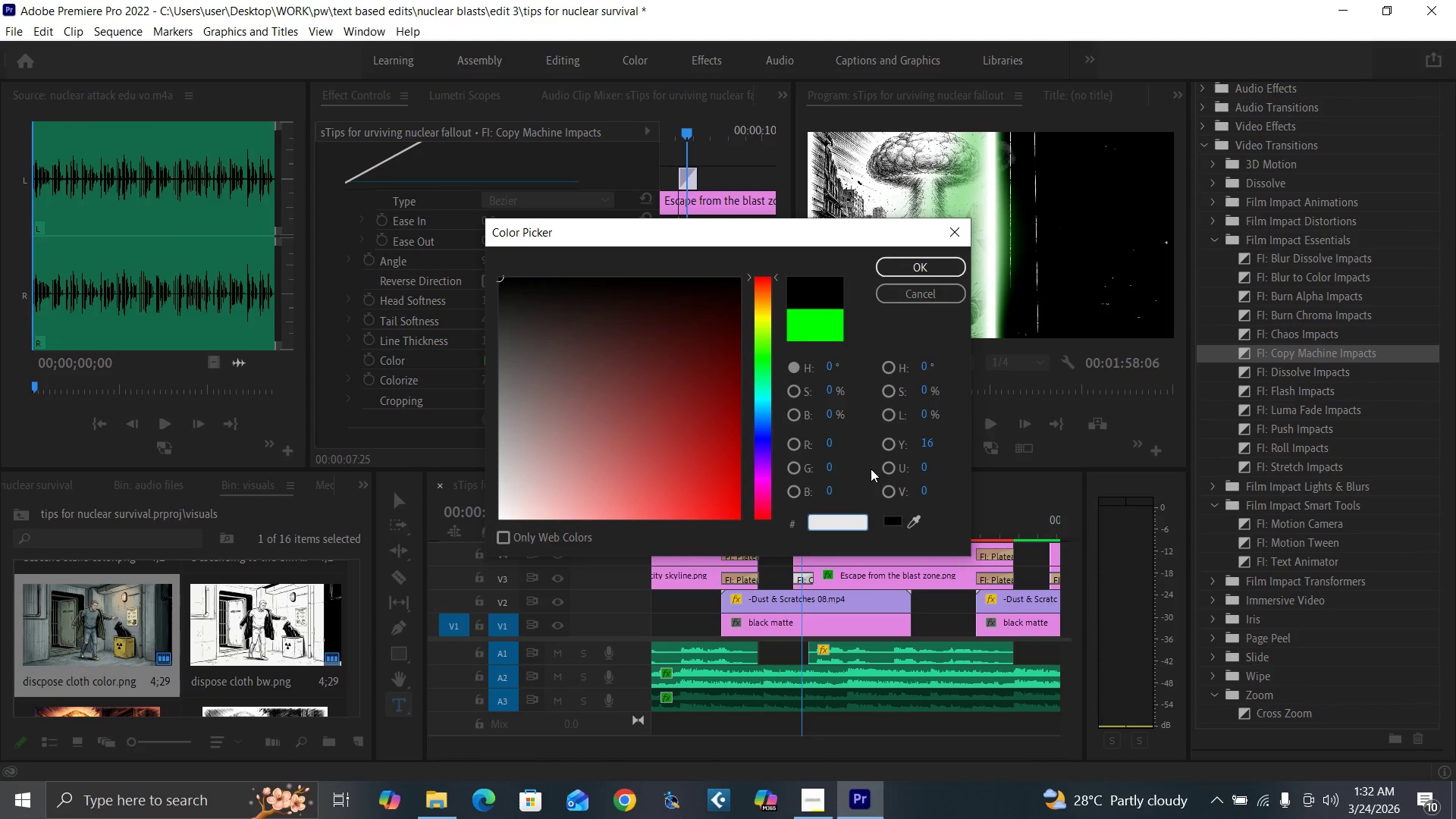 
type(FF0094)
 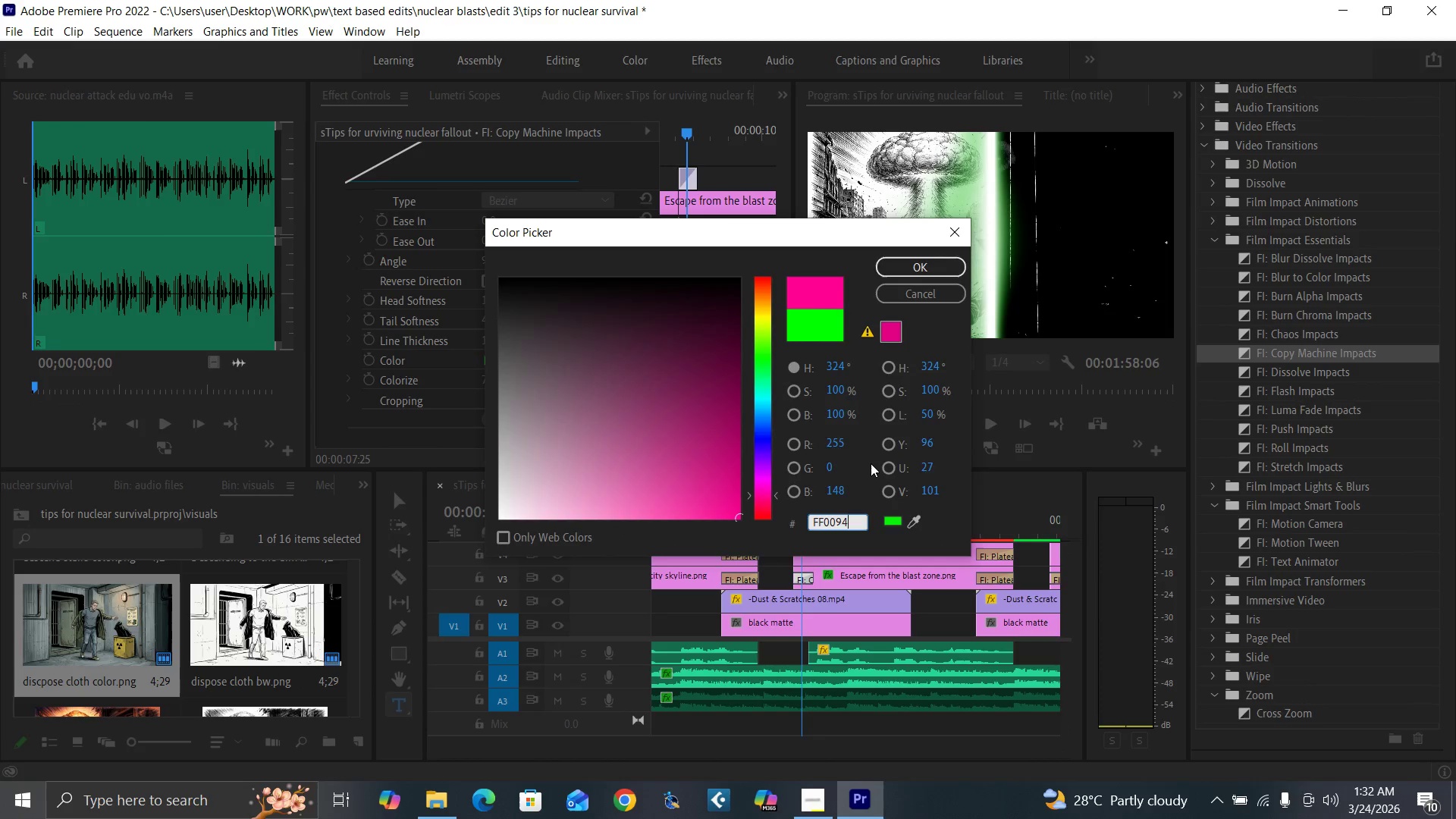 
key(Enter)
 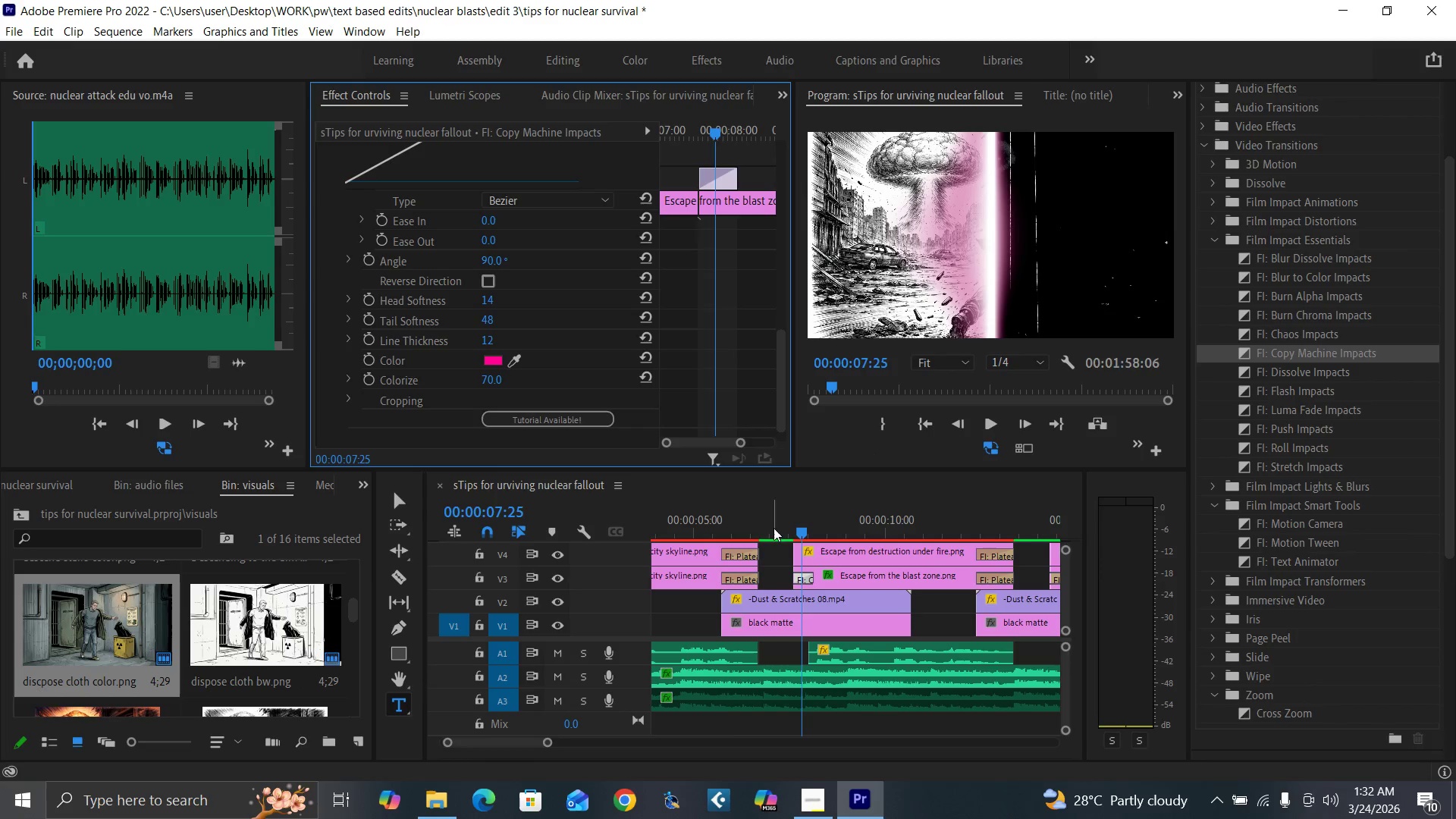 
left_click([783, 526])
 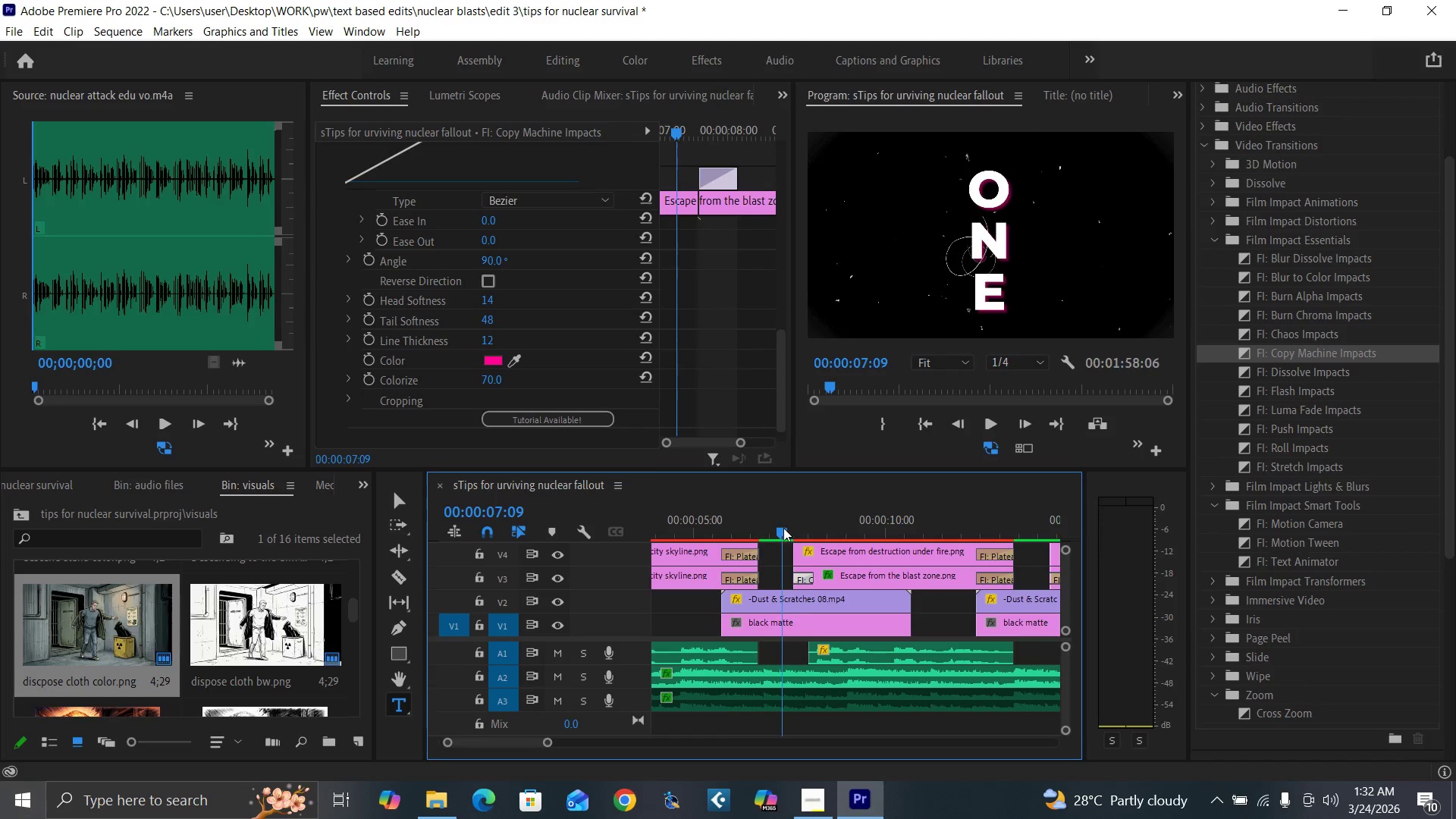 
key(Space)
 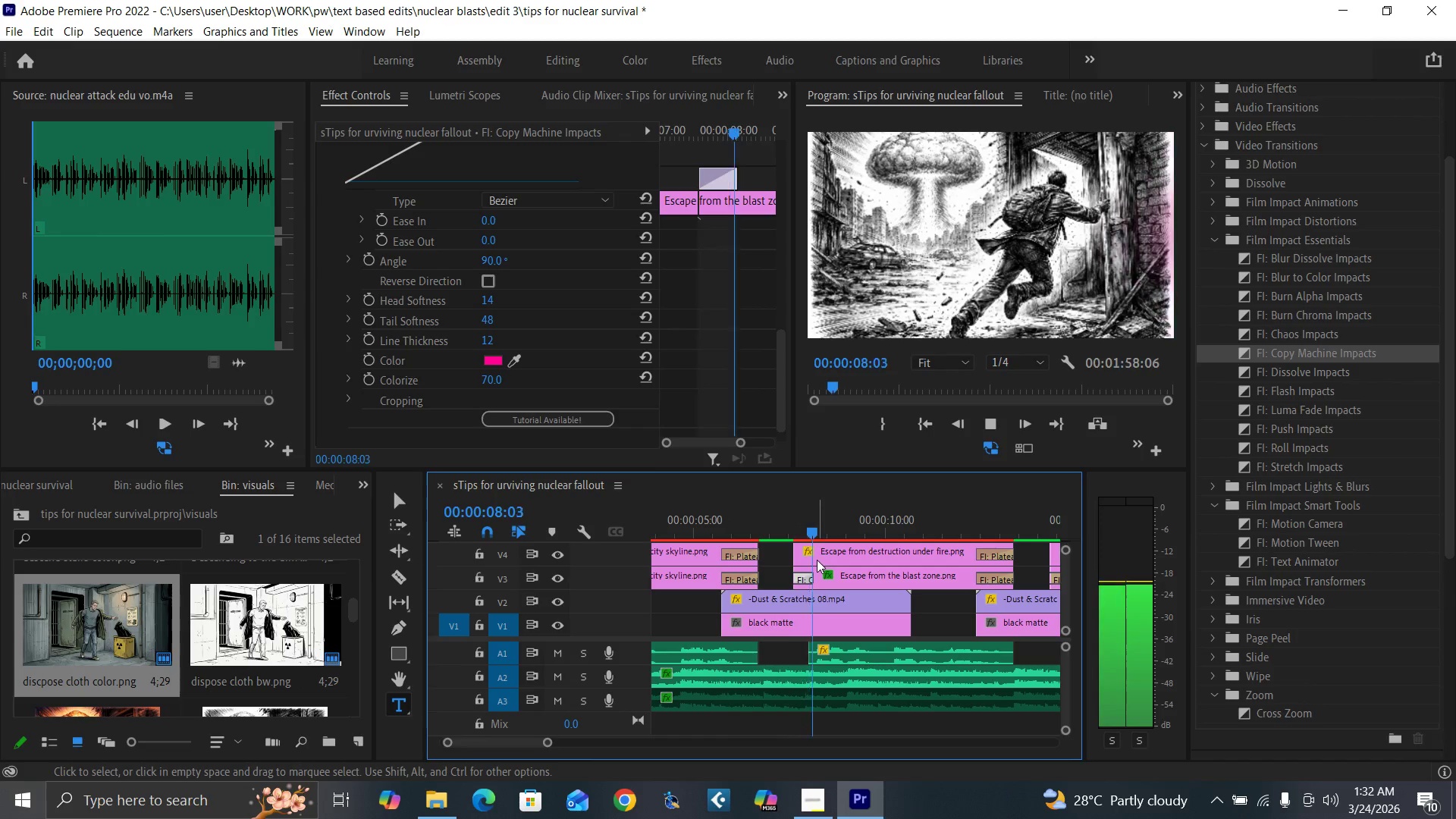 
key(Space)
 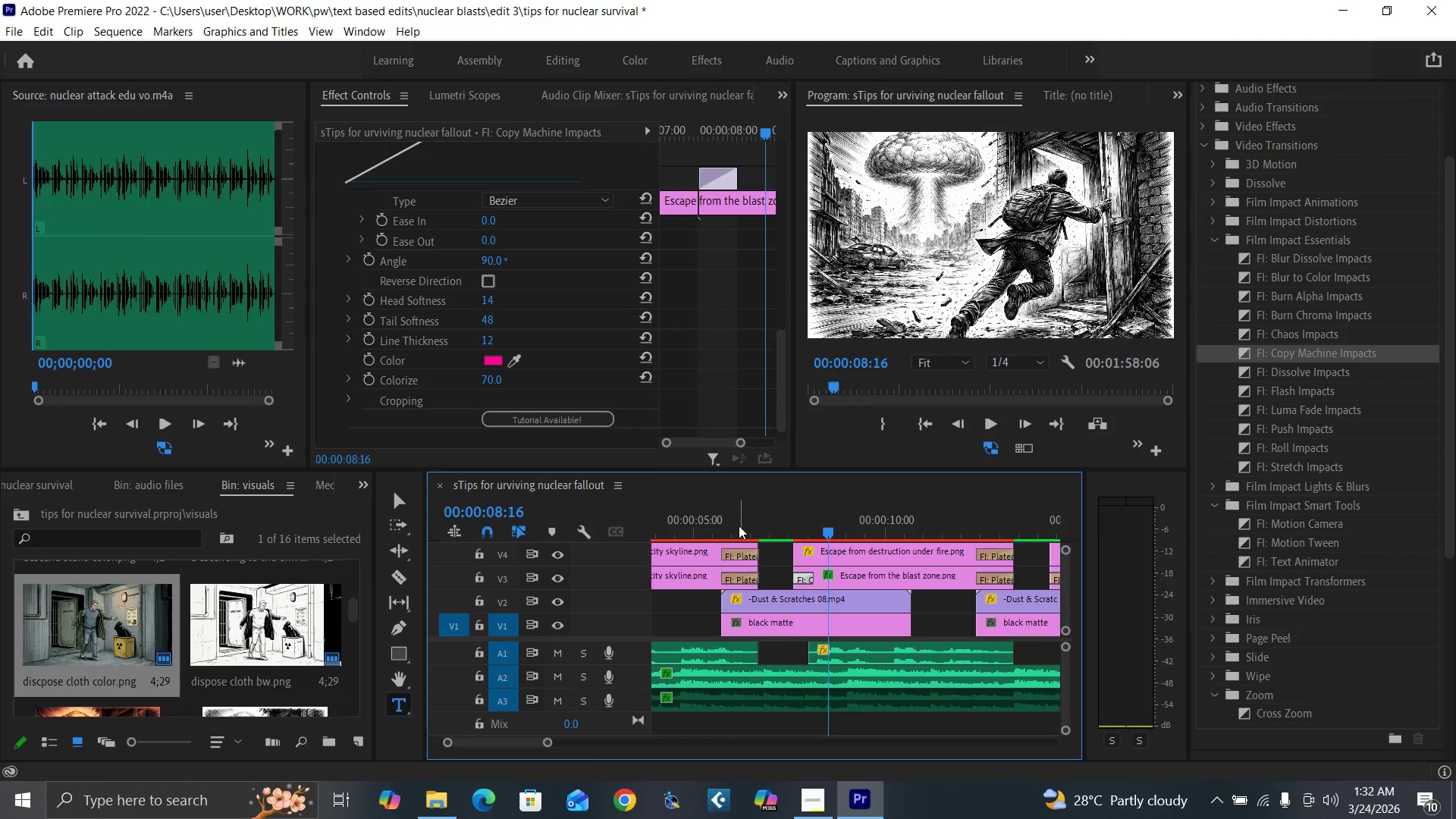 
key(Space)
 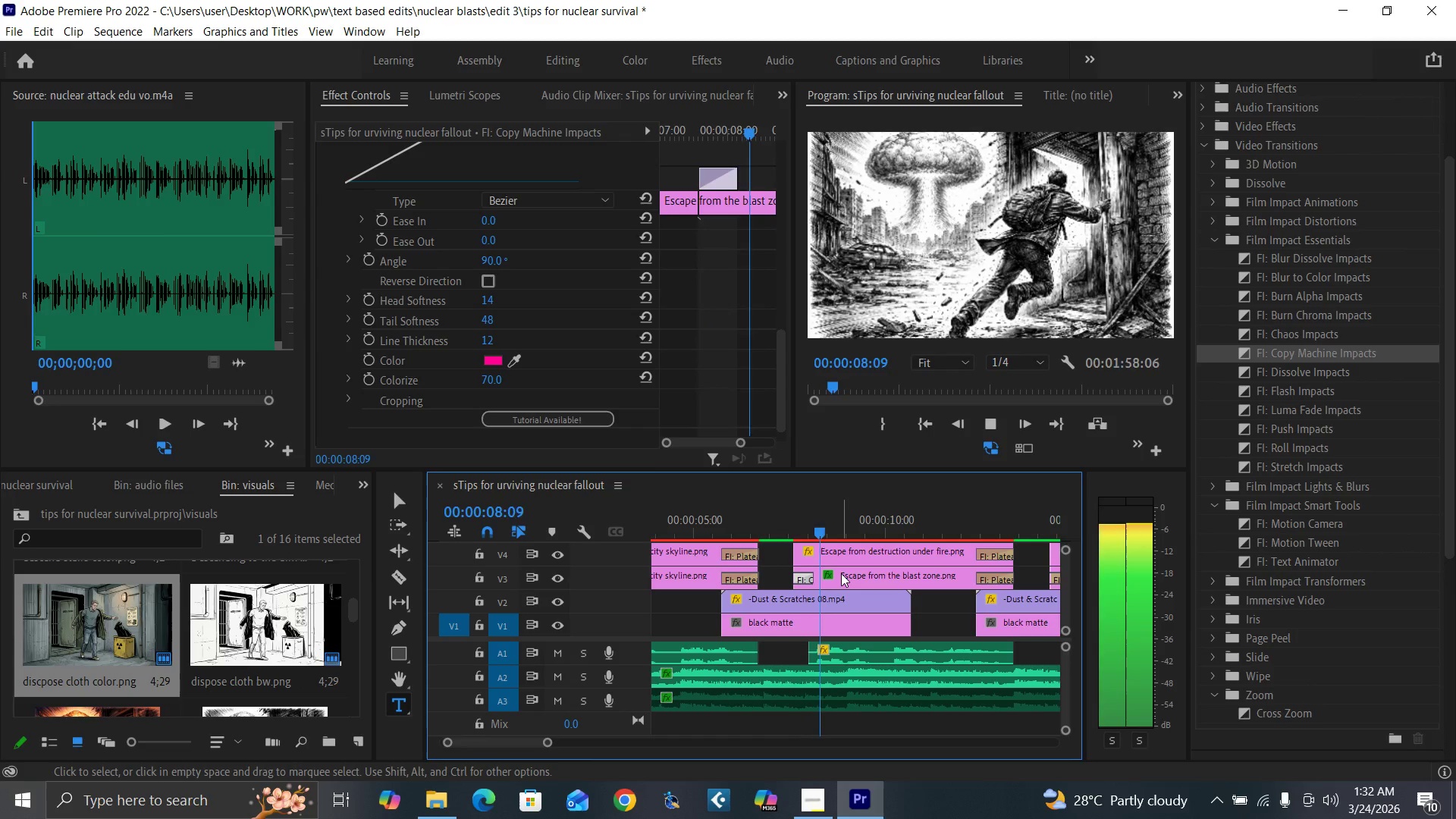 
key(Space)
 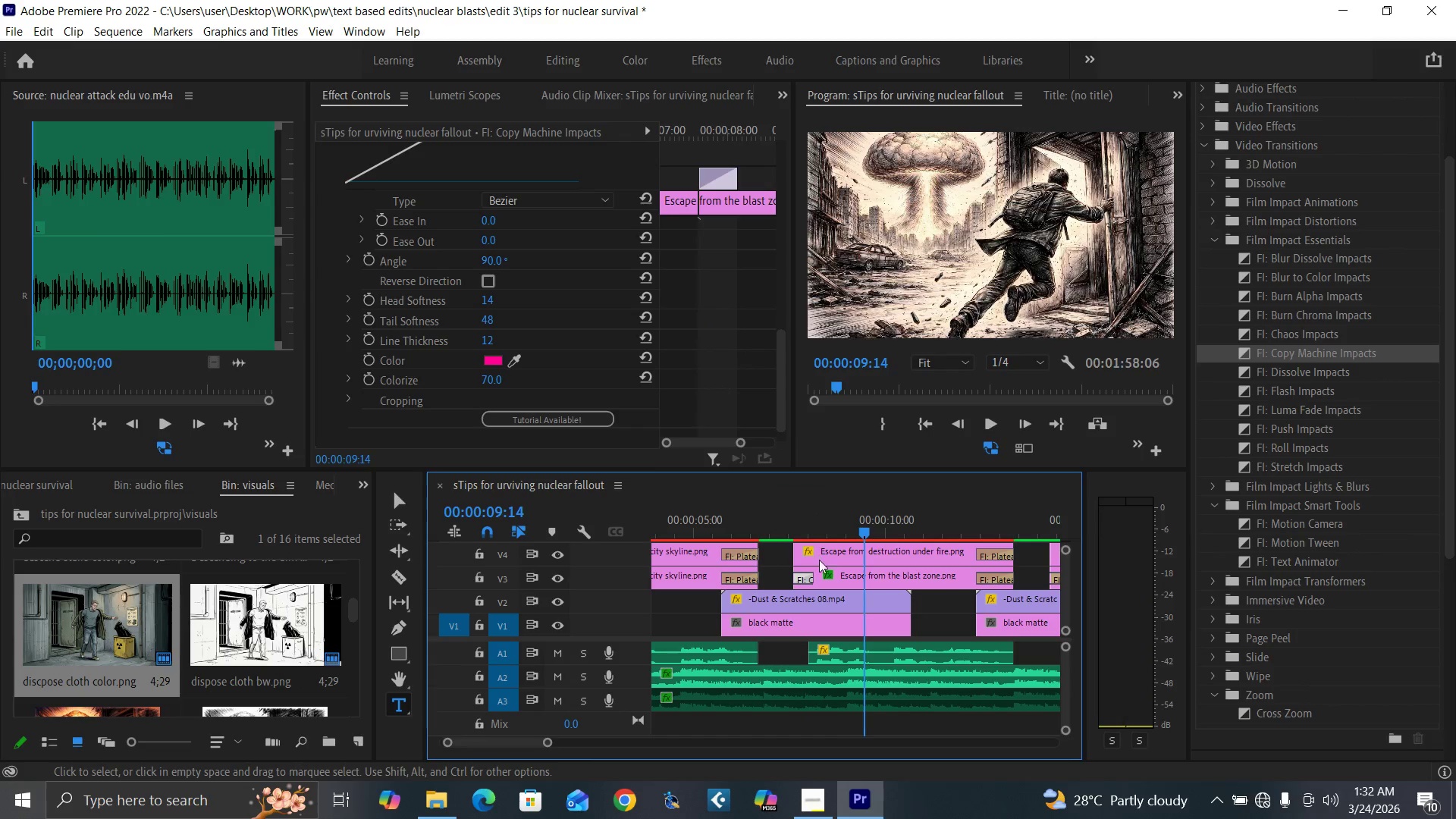 
left_click([828, 577])
 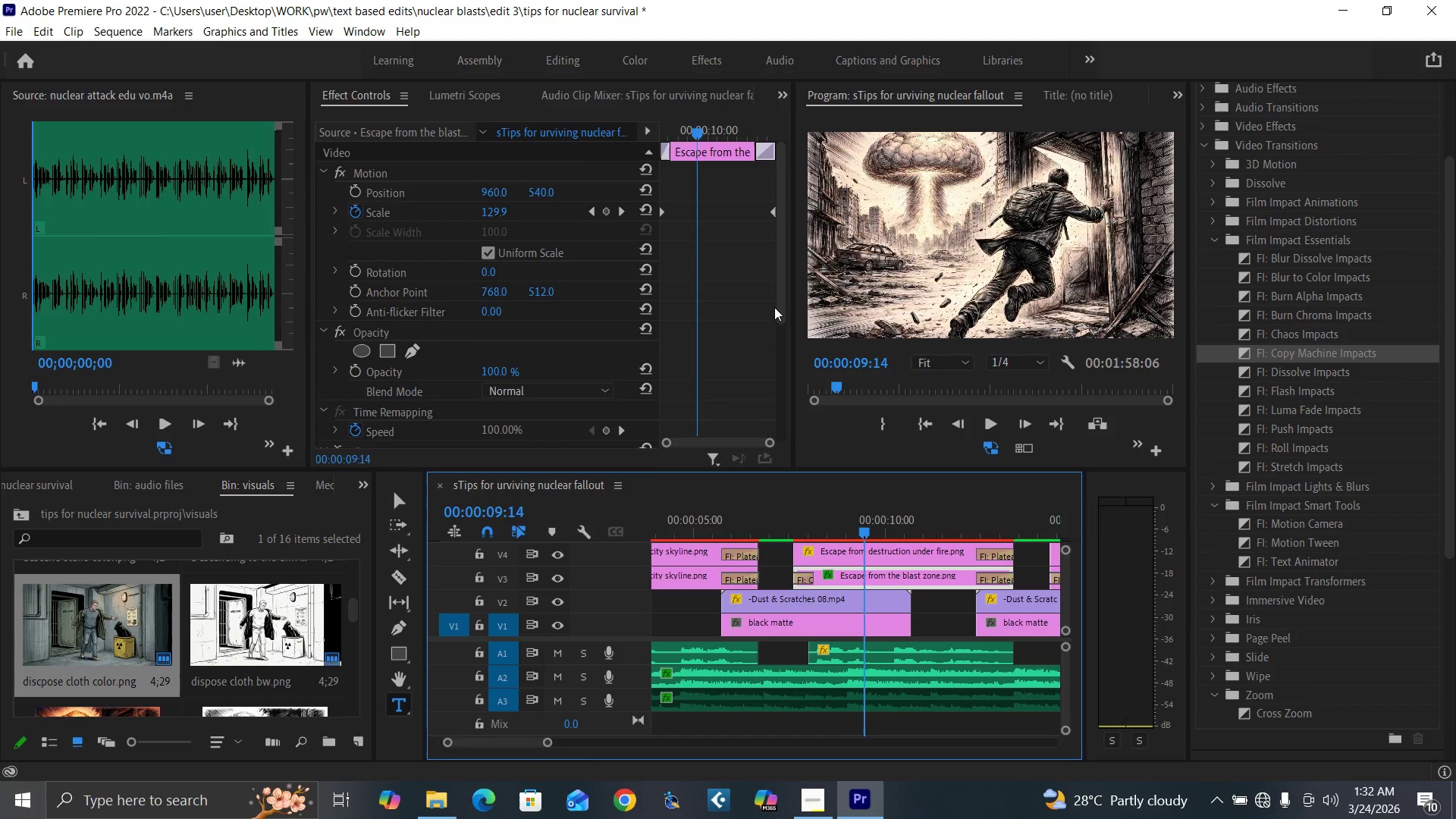 
left_click_drag(start_coordinate=[783, 300], to_coordinate=[767, 385])
 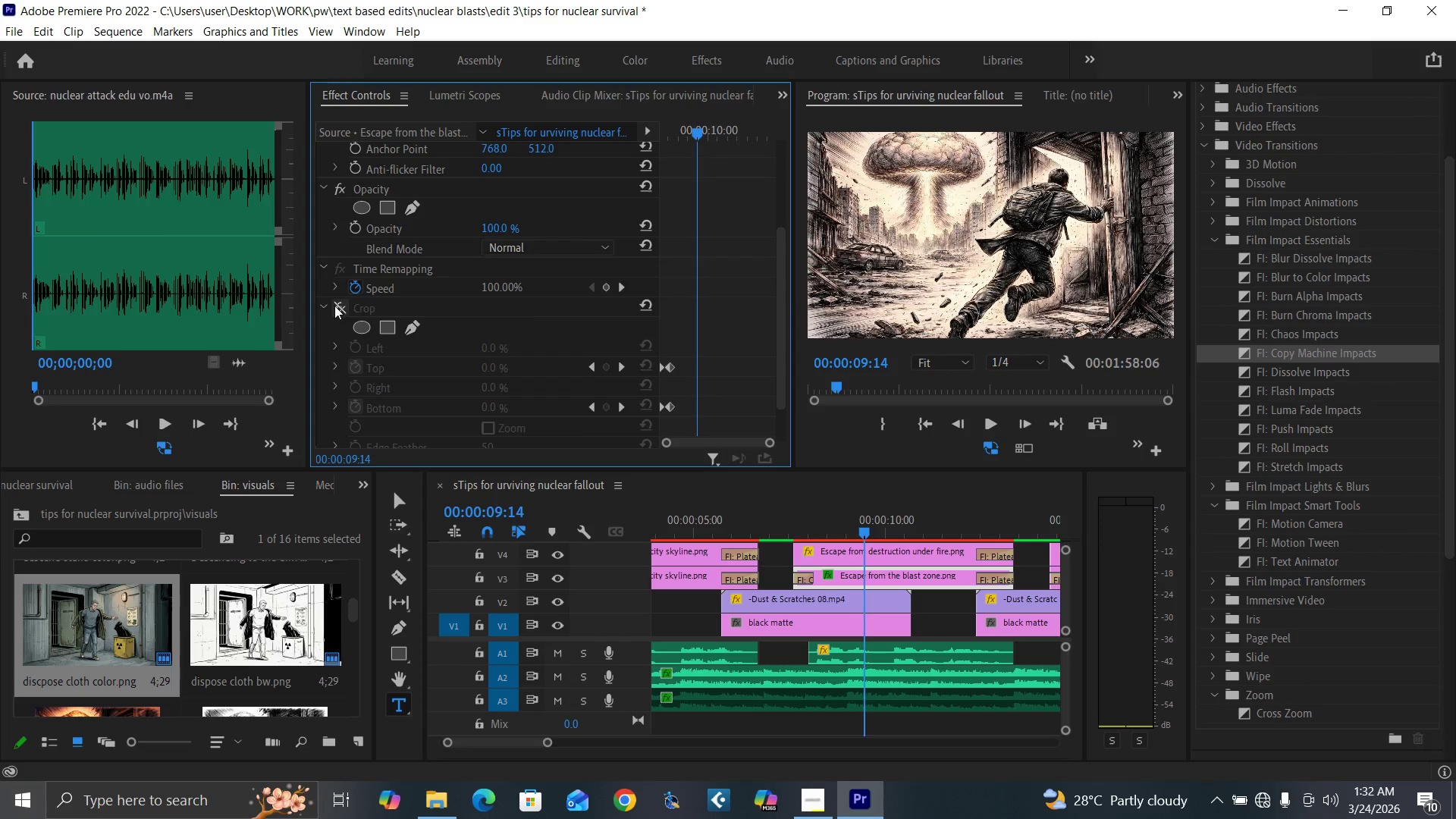 
left_click([334, 307])
 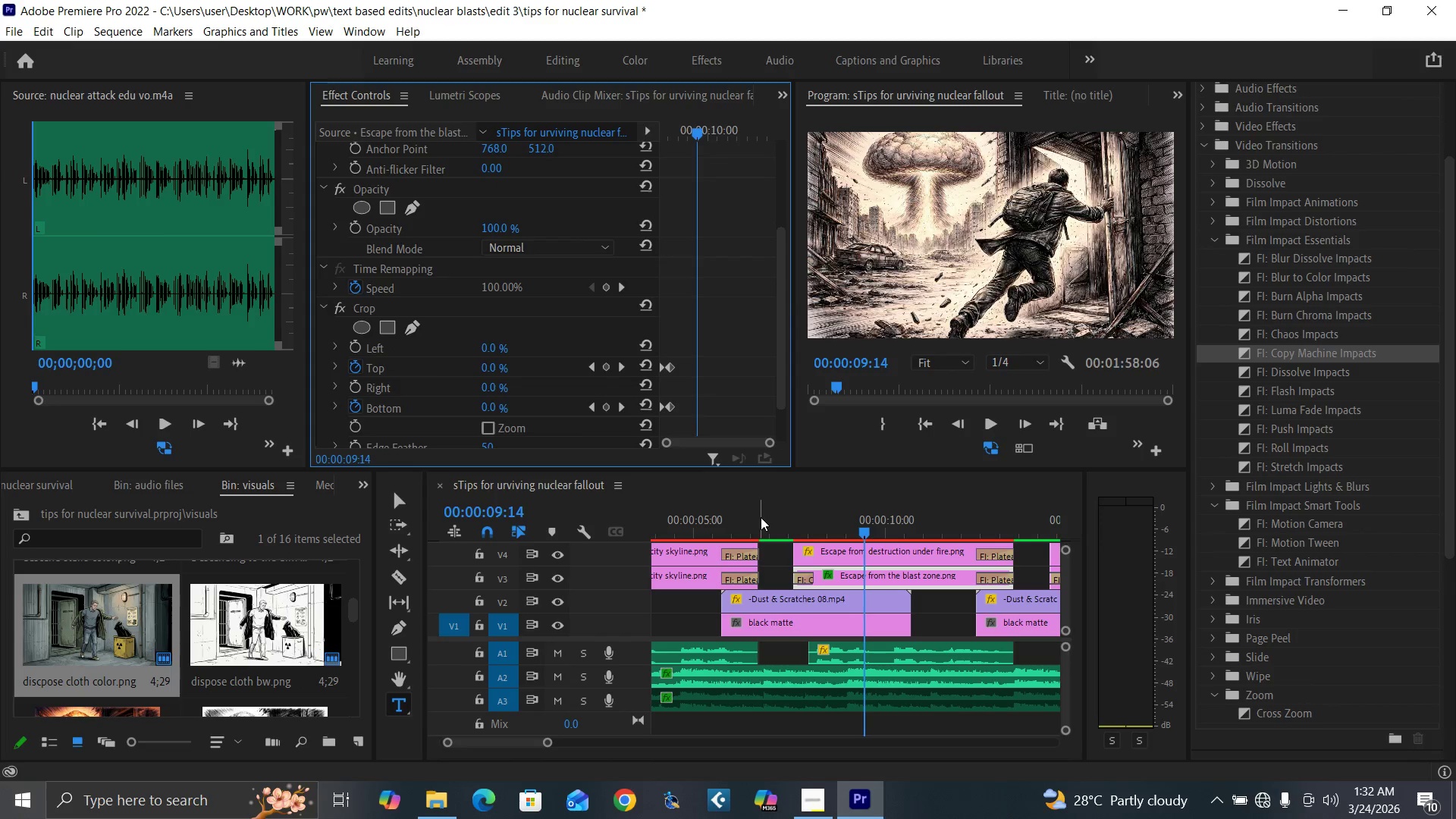 
key(Space)
 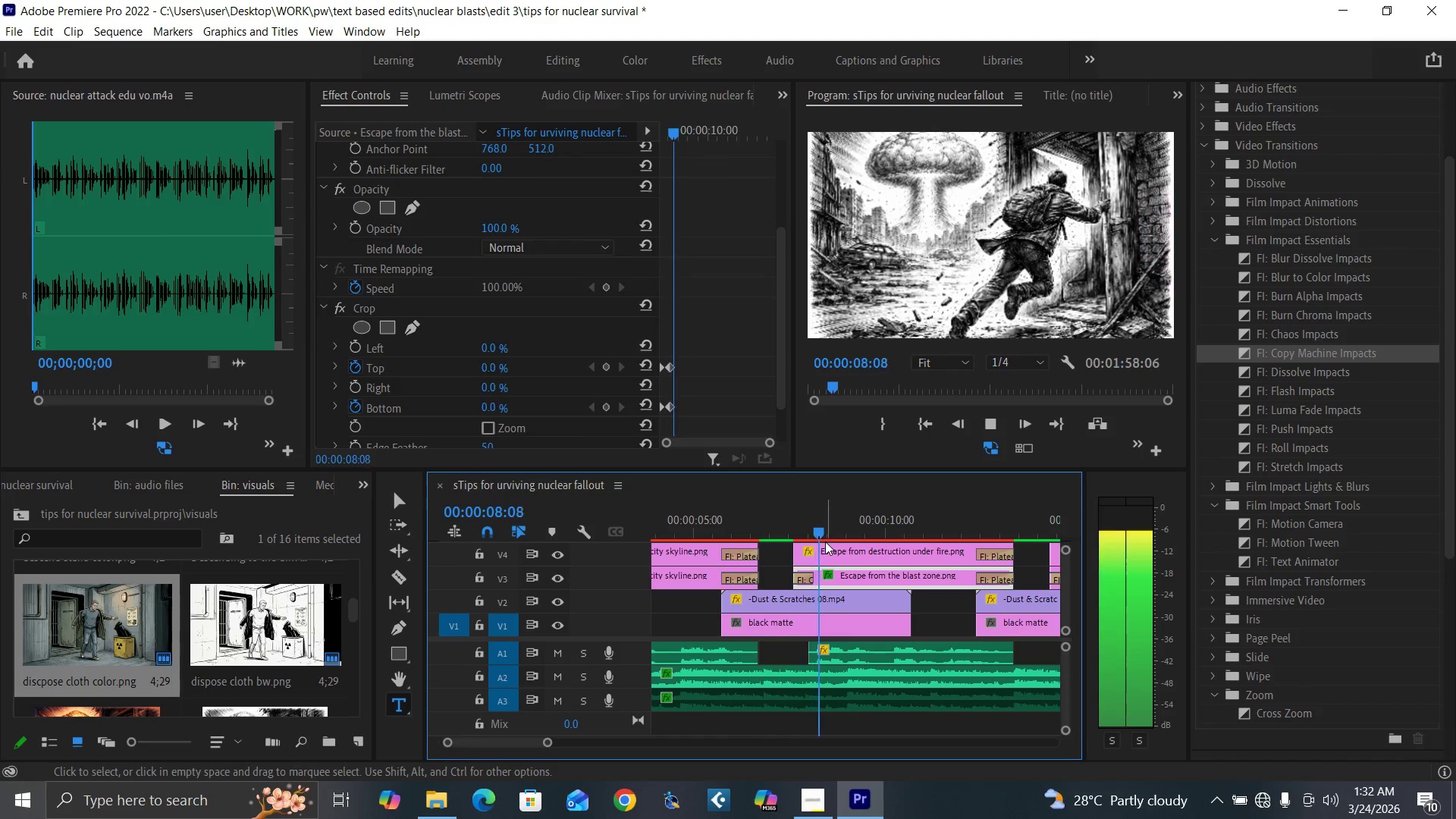 
key(Space)
 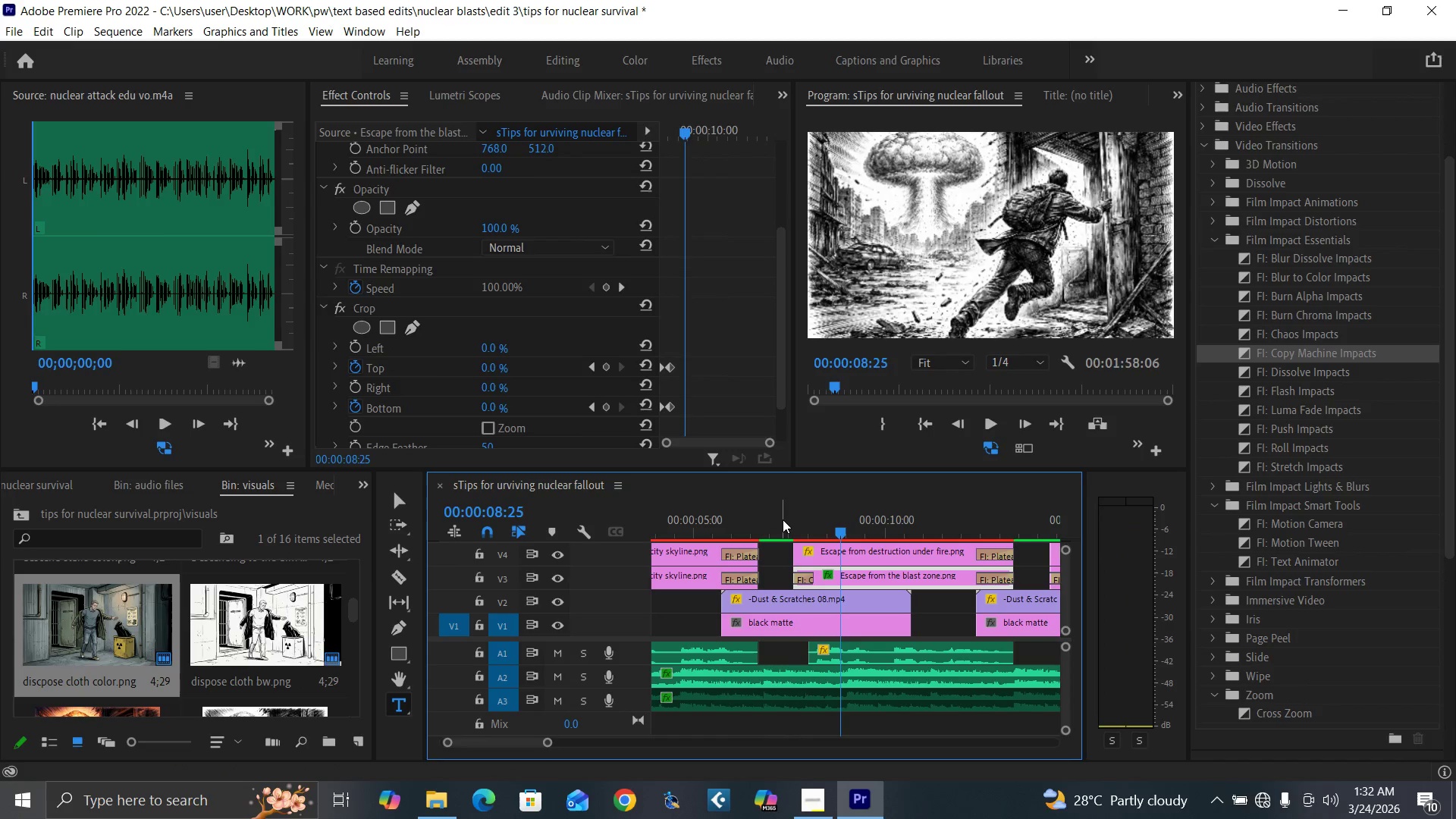 
left_click([783, 519])
 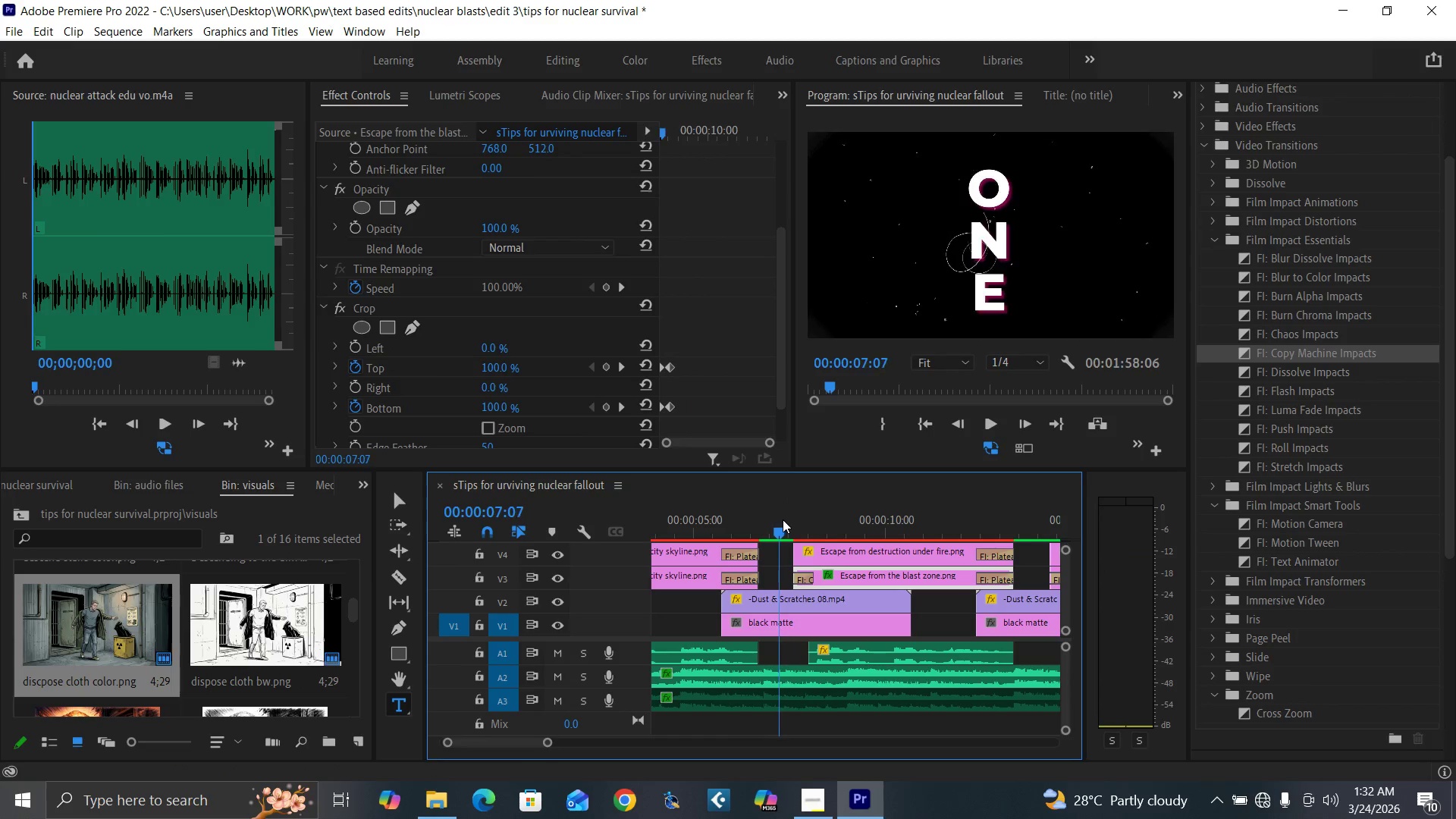 
key(Space)
 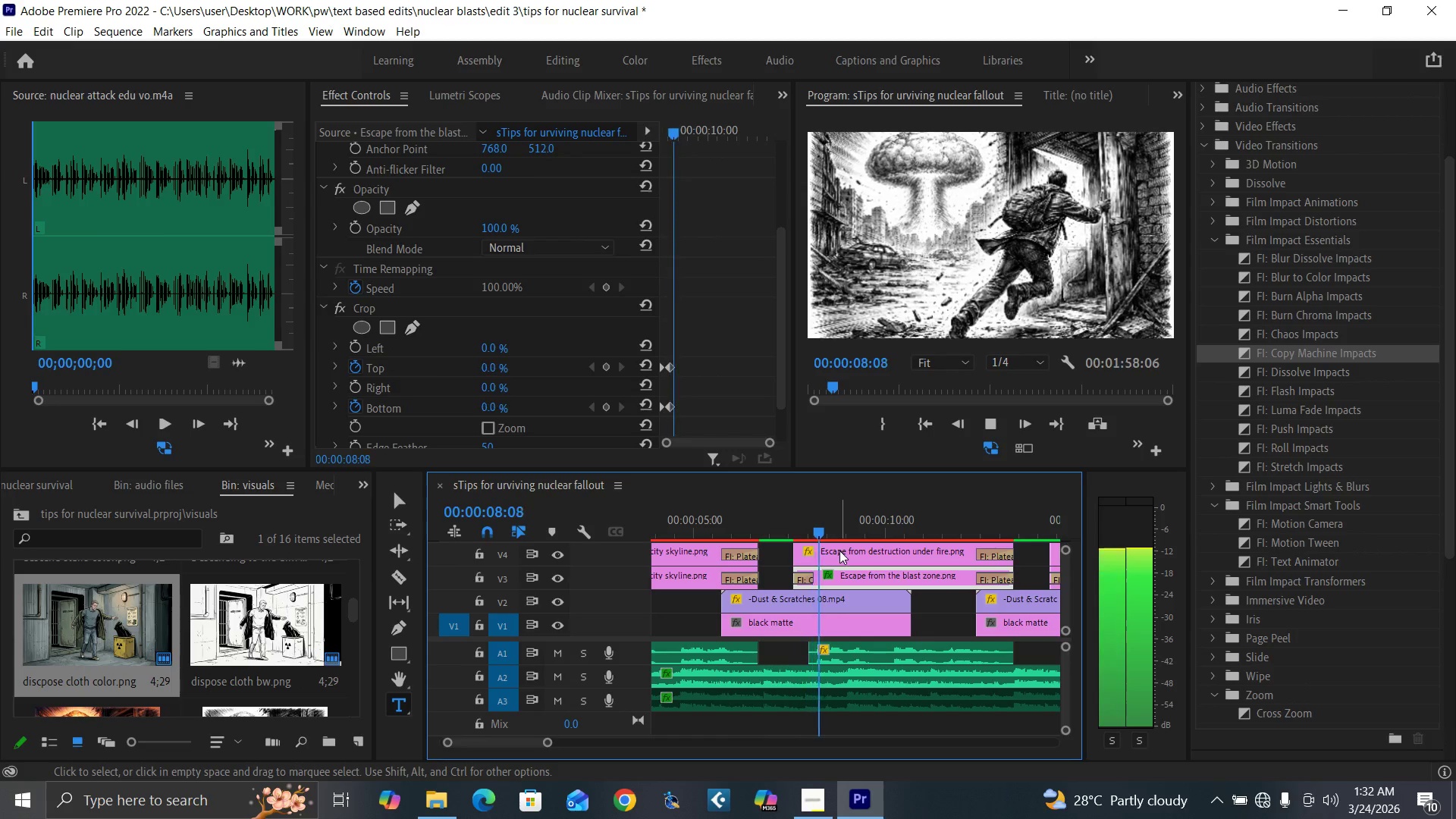 
key(Space)
 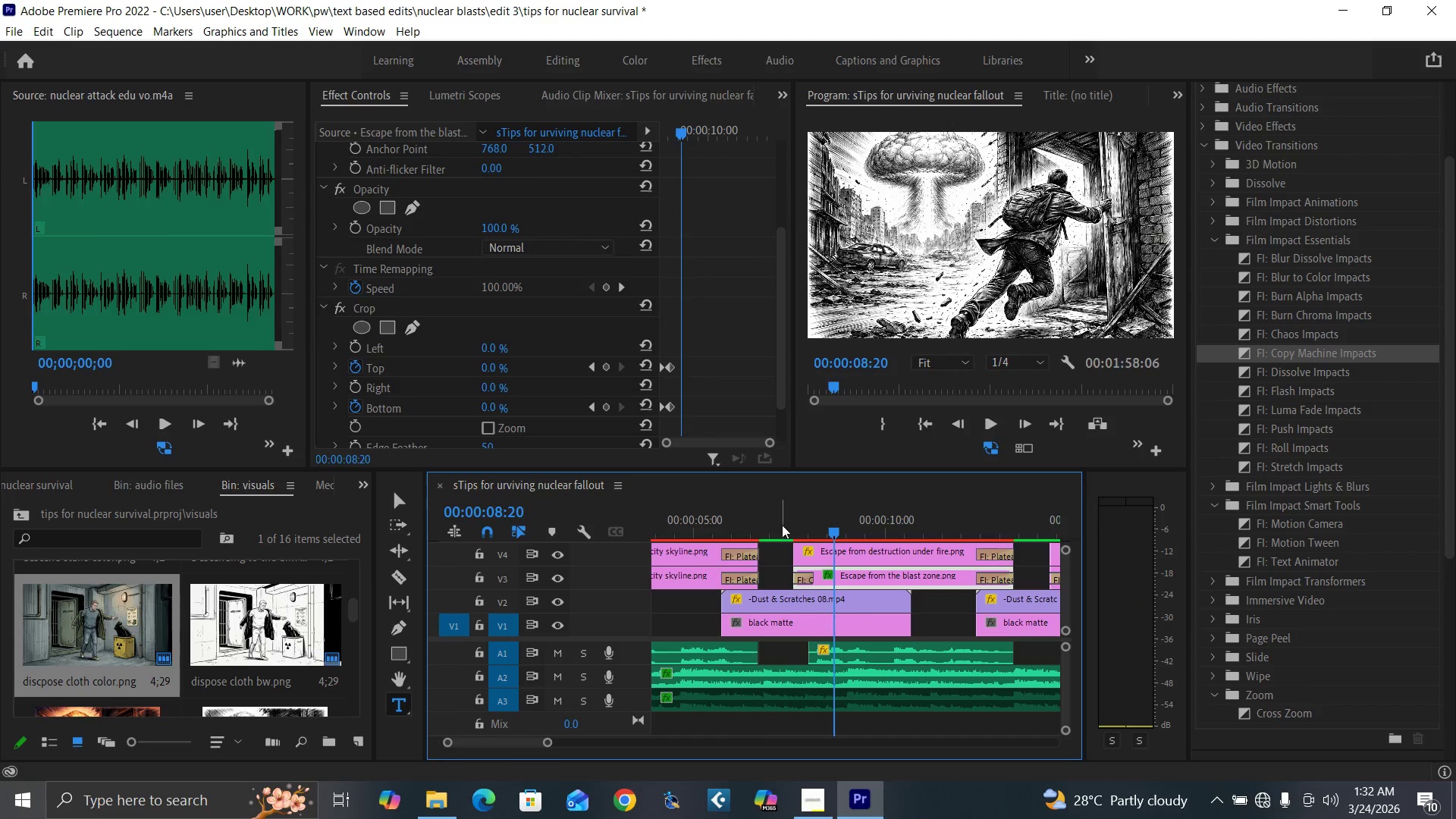 
left_click_drag(start_coordinate=[786, 531], to_coordinate=[817, 558])
 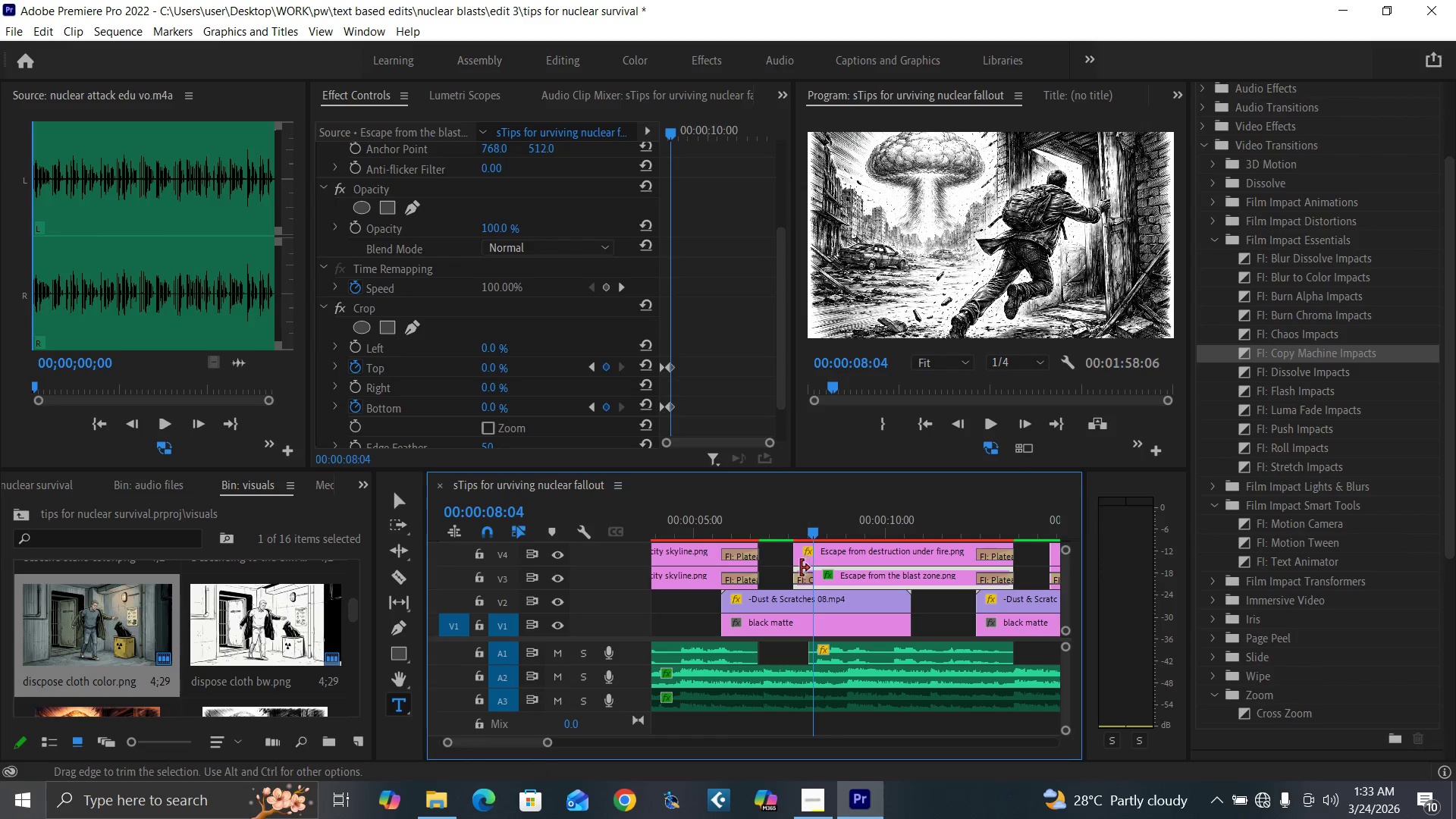 
key(Space)
 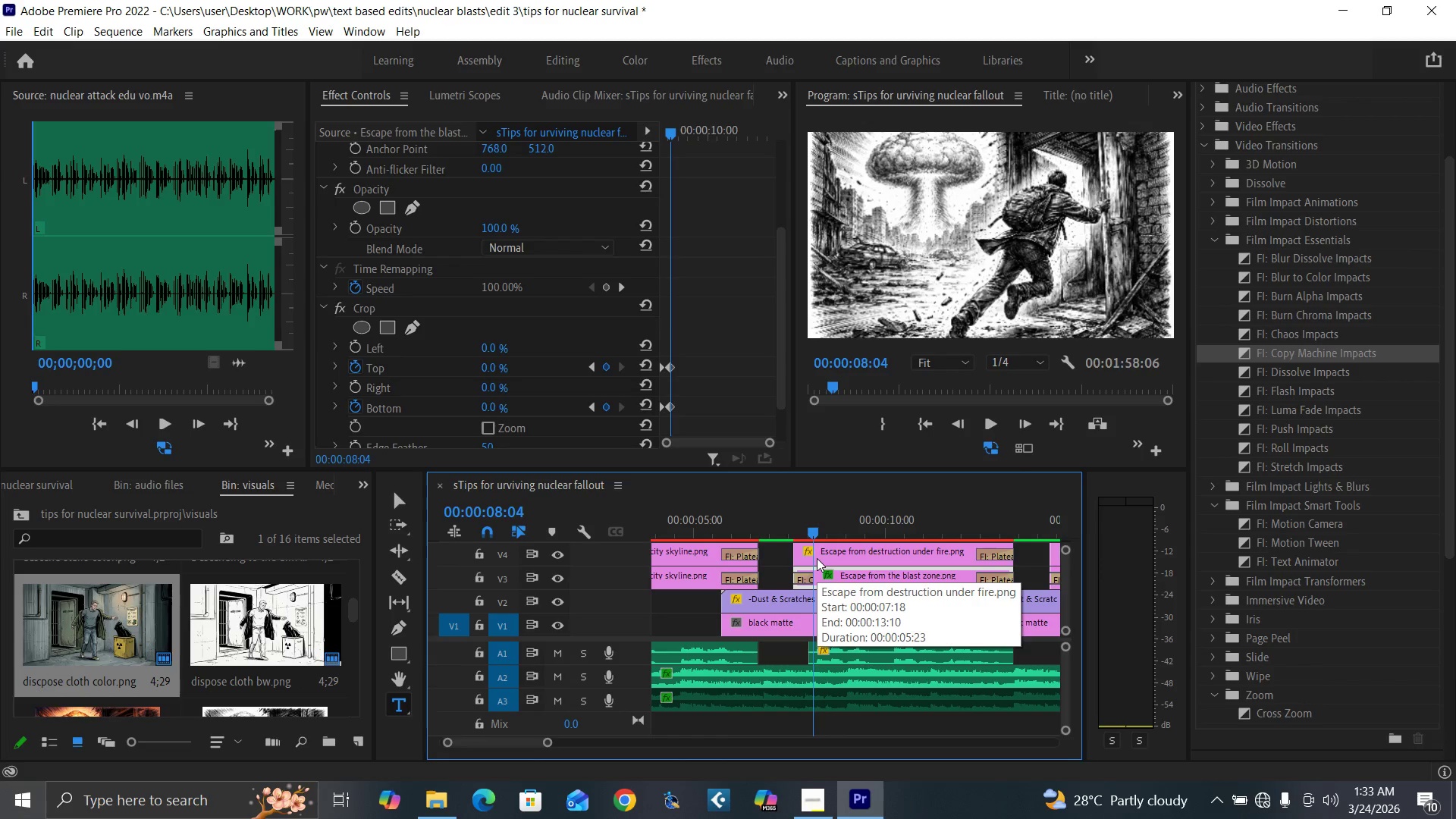 
left_click_drag(start_coordinate=[549, 745], to_coordinate=[585, 747])
 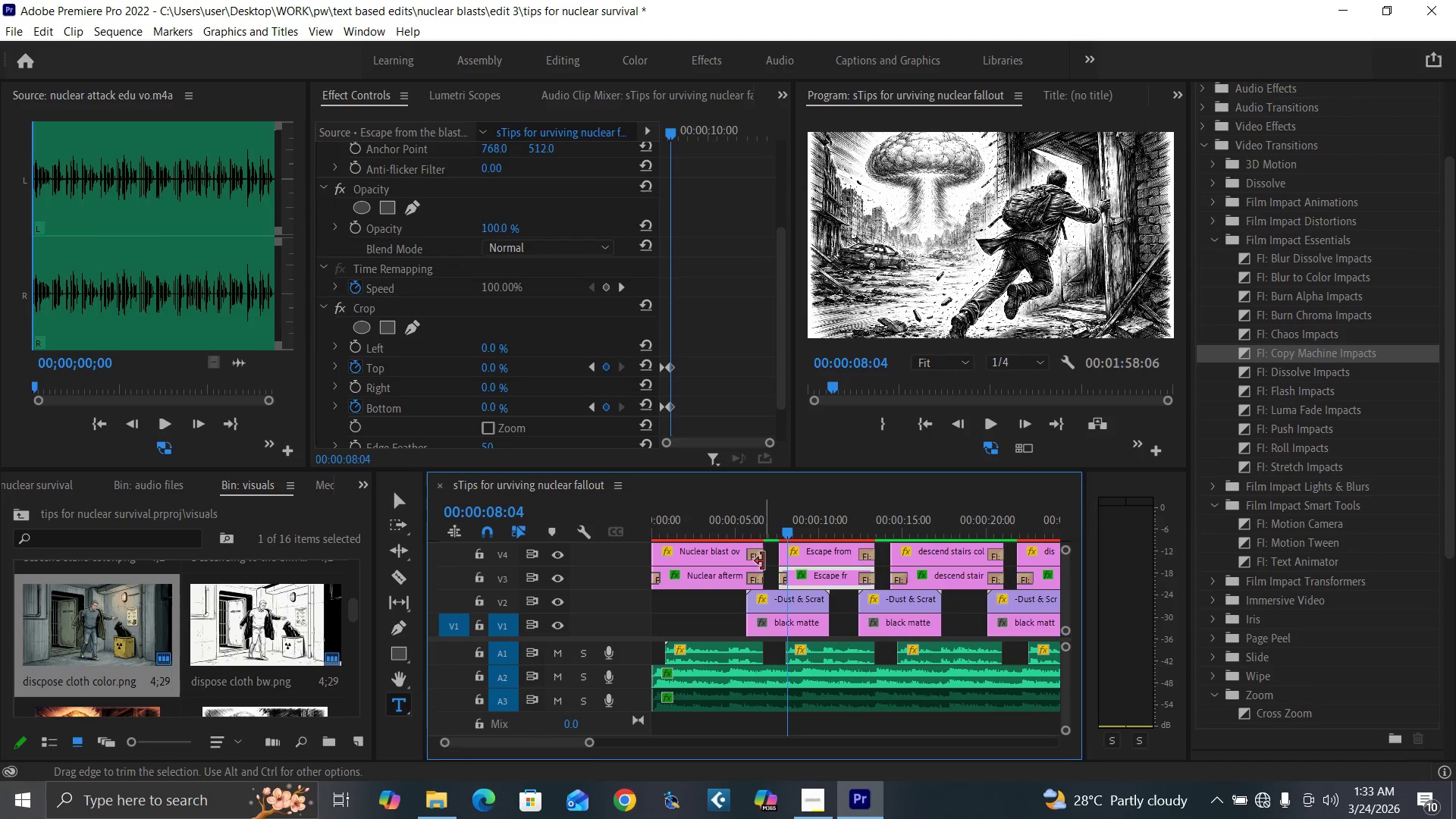 
left_click([768, 566])
 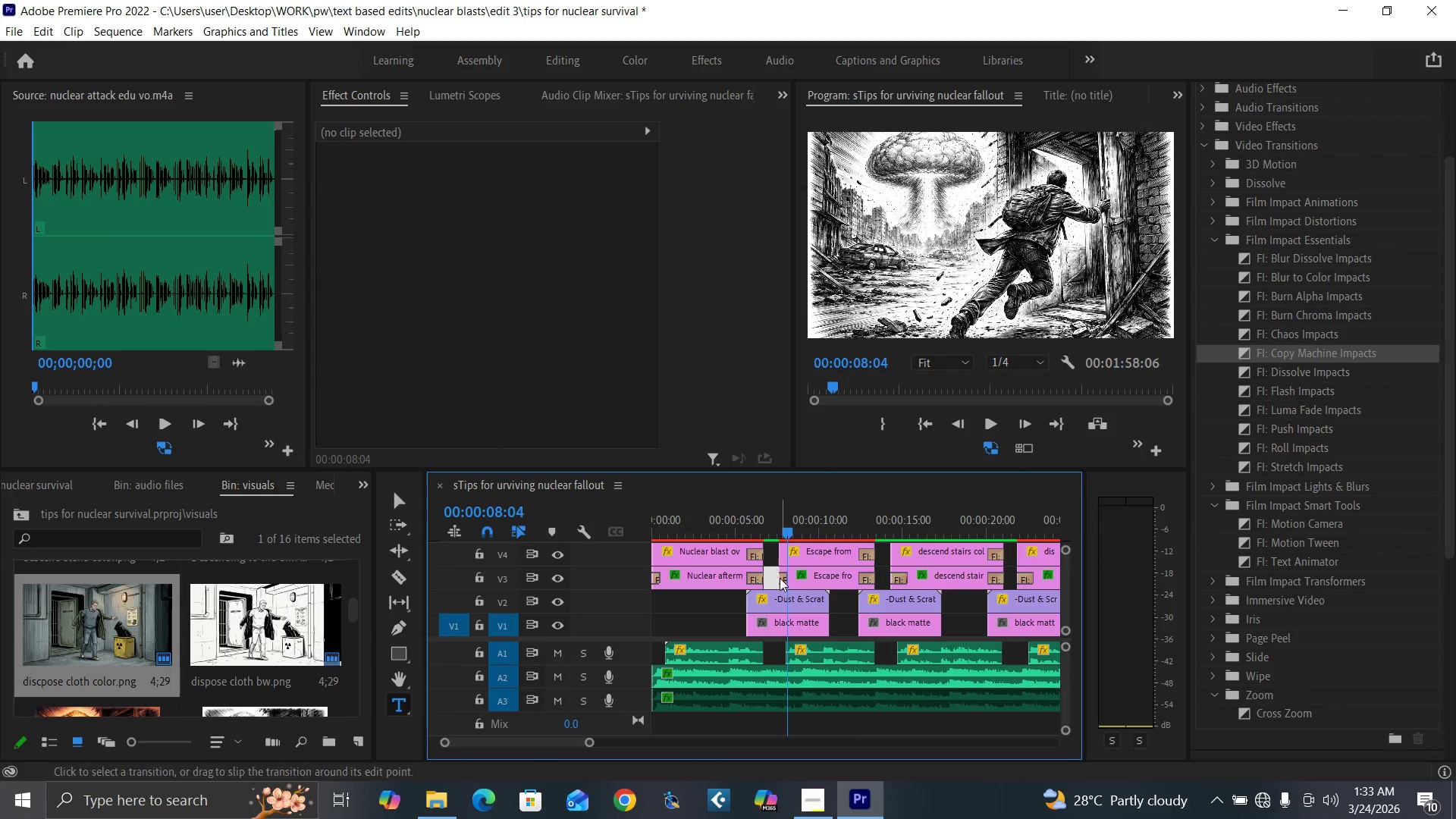 
left_click([780, 578])
 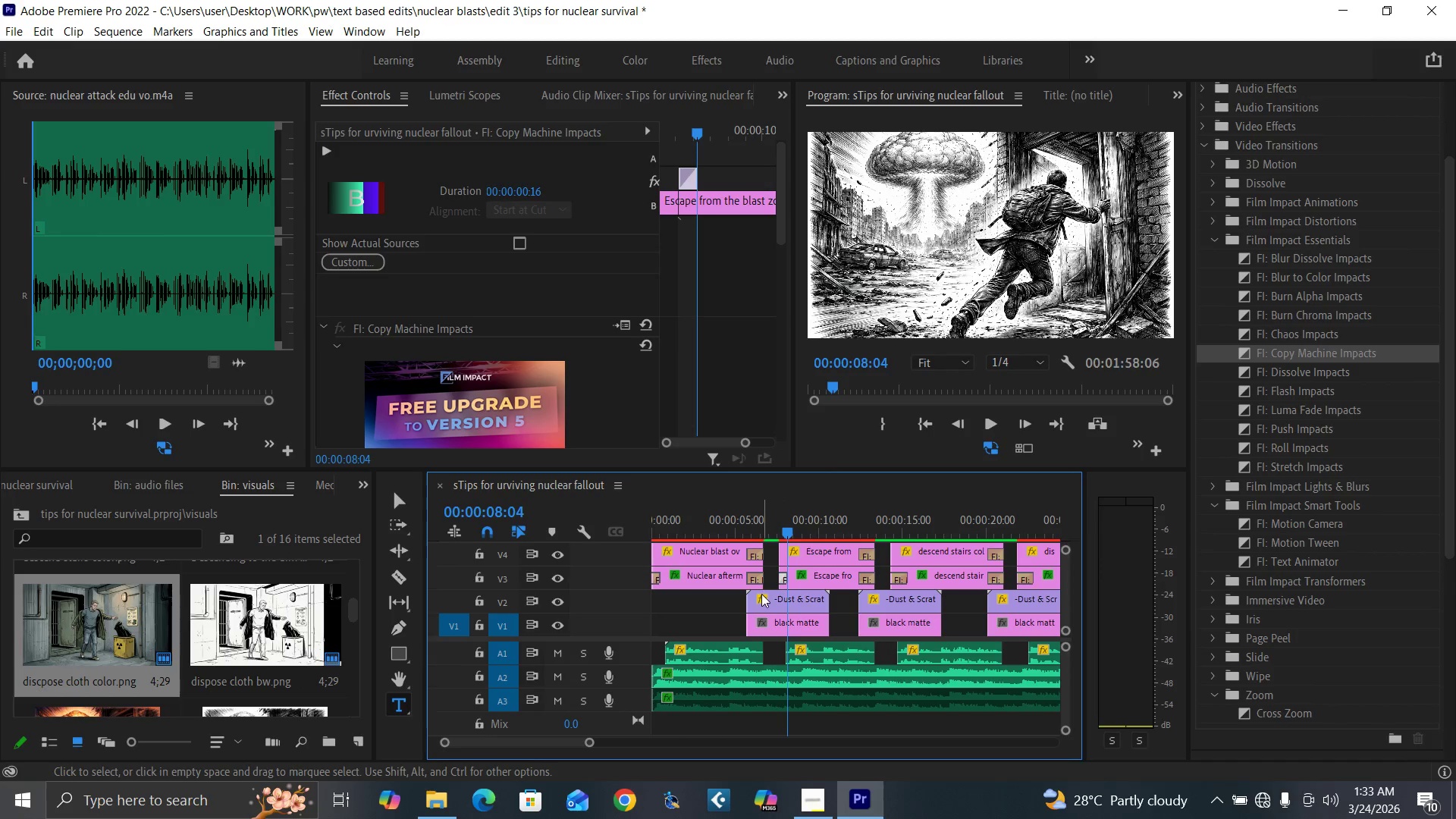 
key(Delete)
 